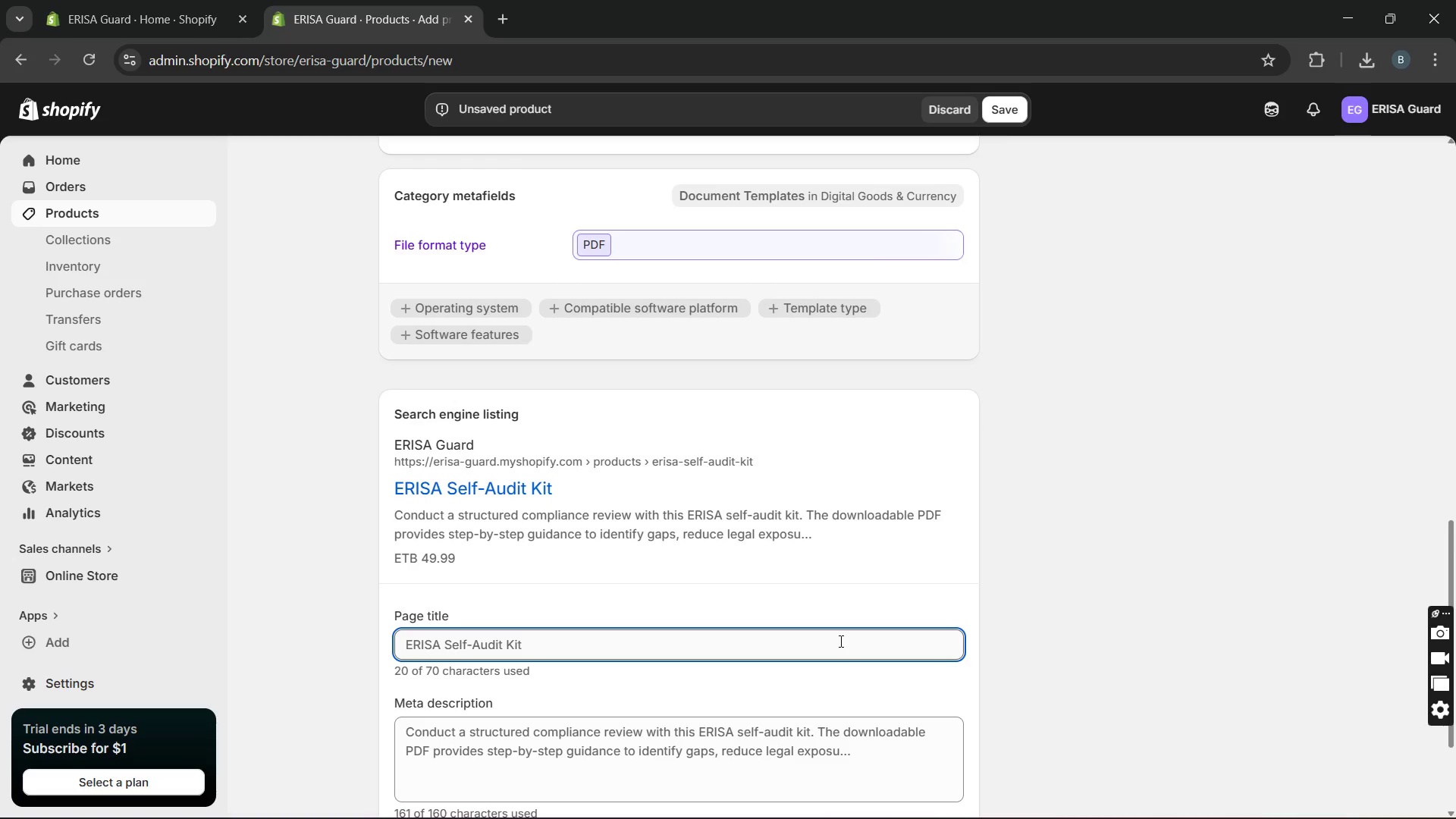 
wait(5.77)
 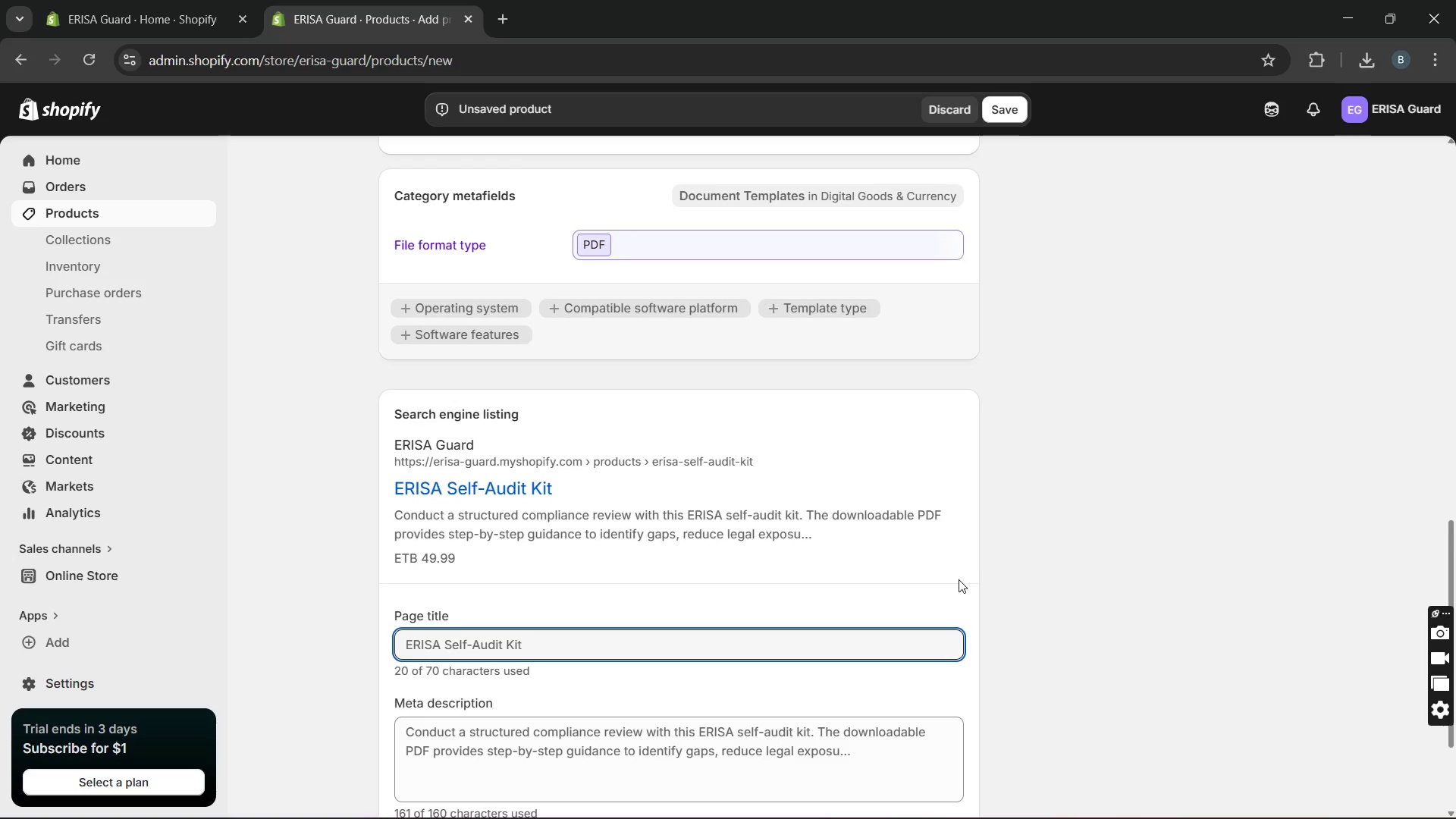 
left_click([839, 641])
 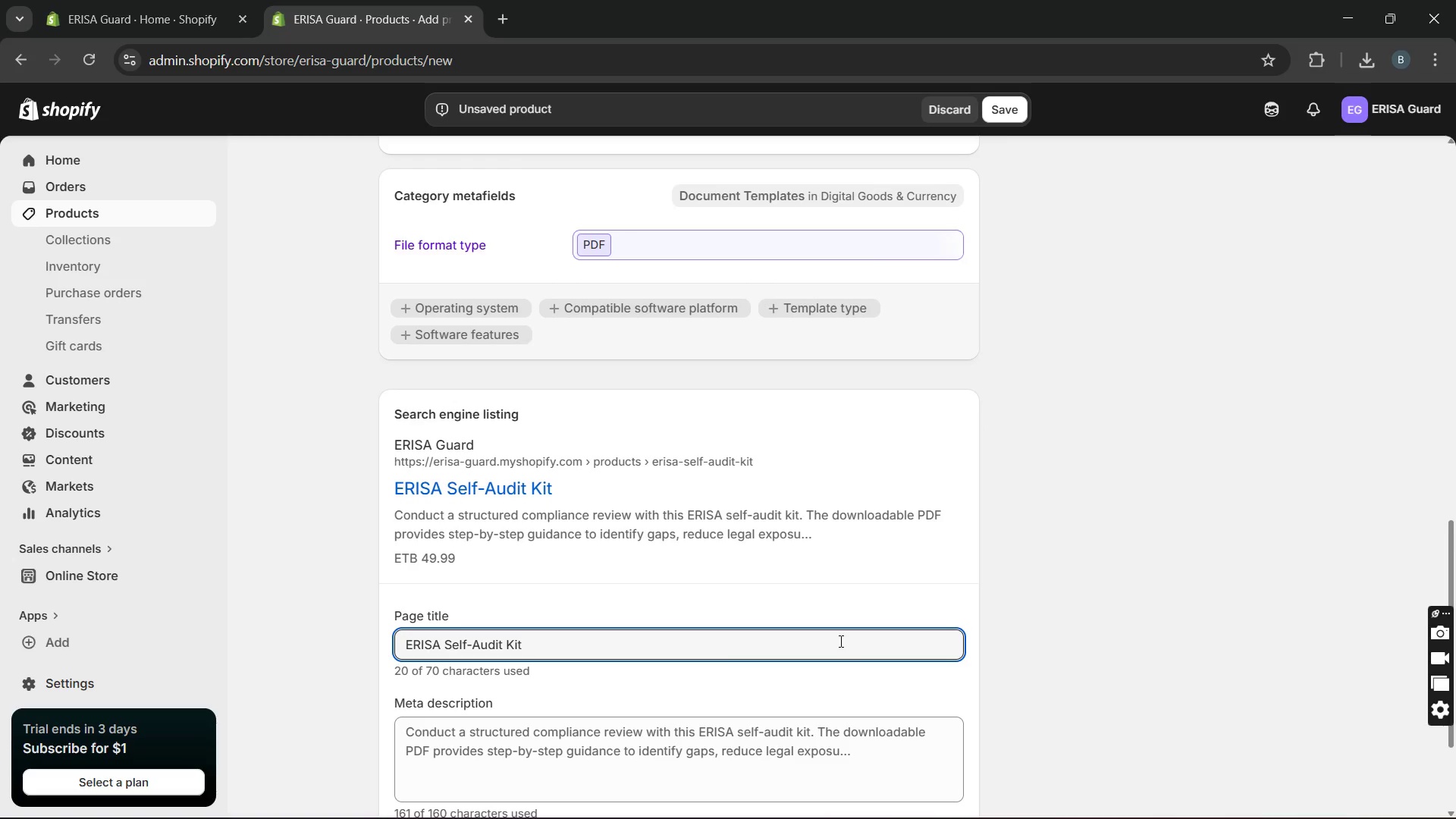 
type( PDF [Break] )
 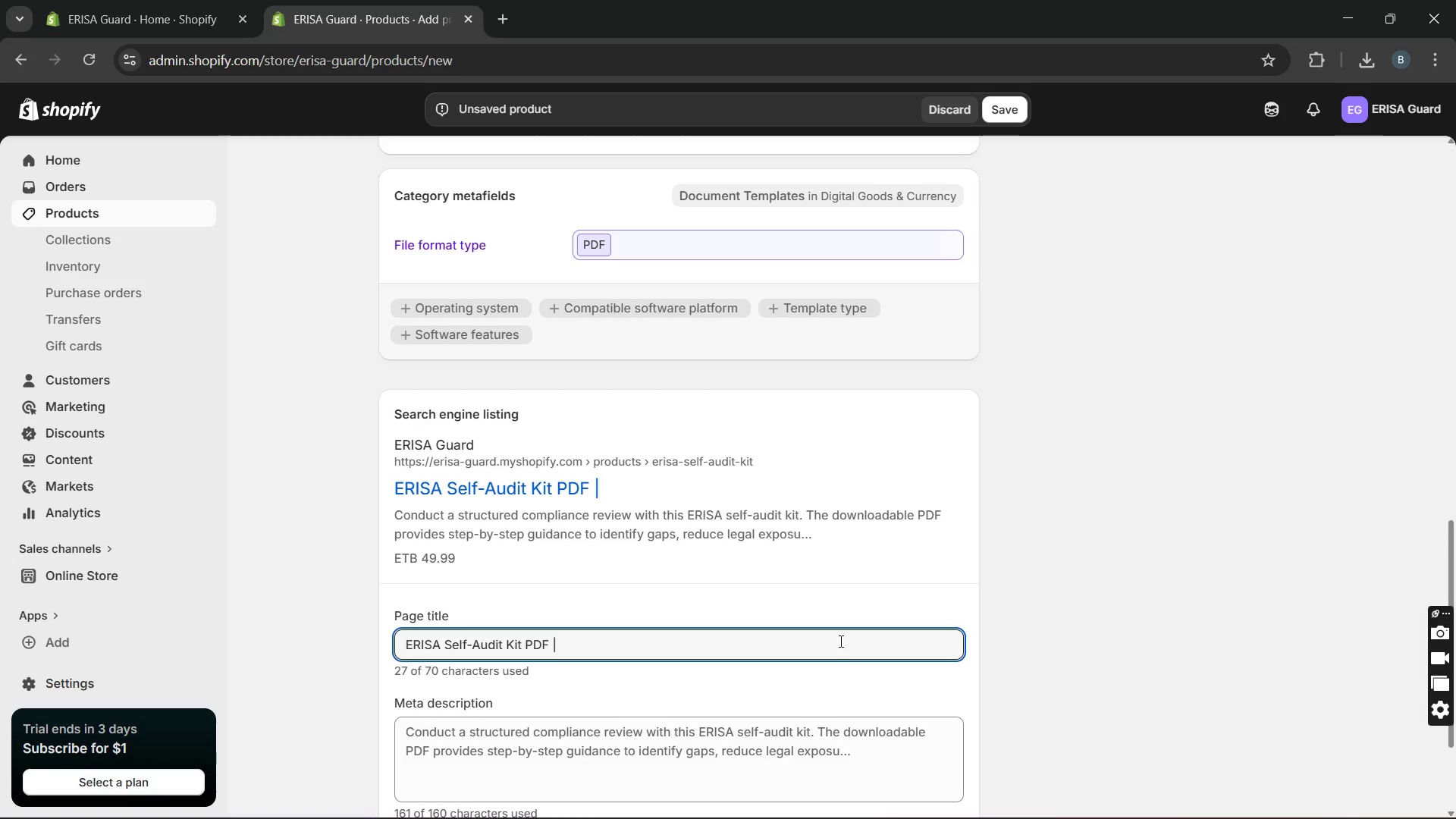 
wait(17.25)
 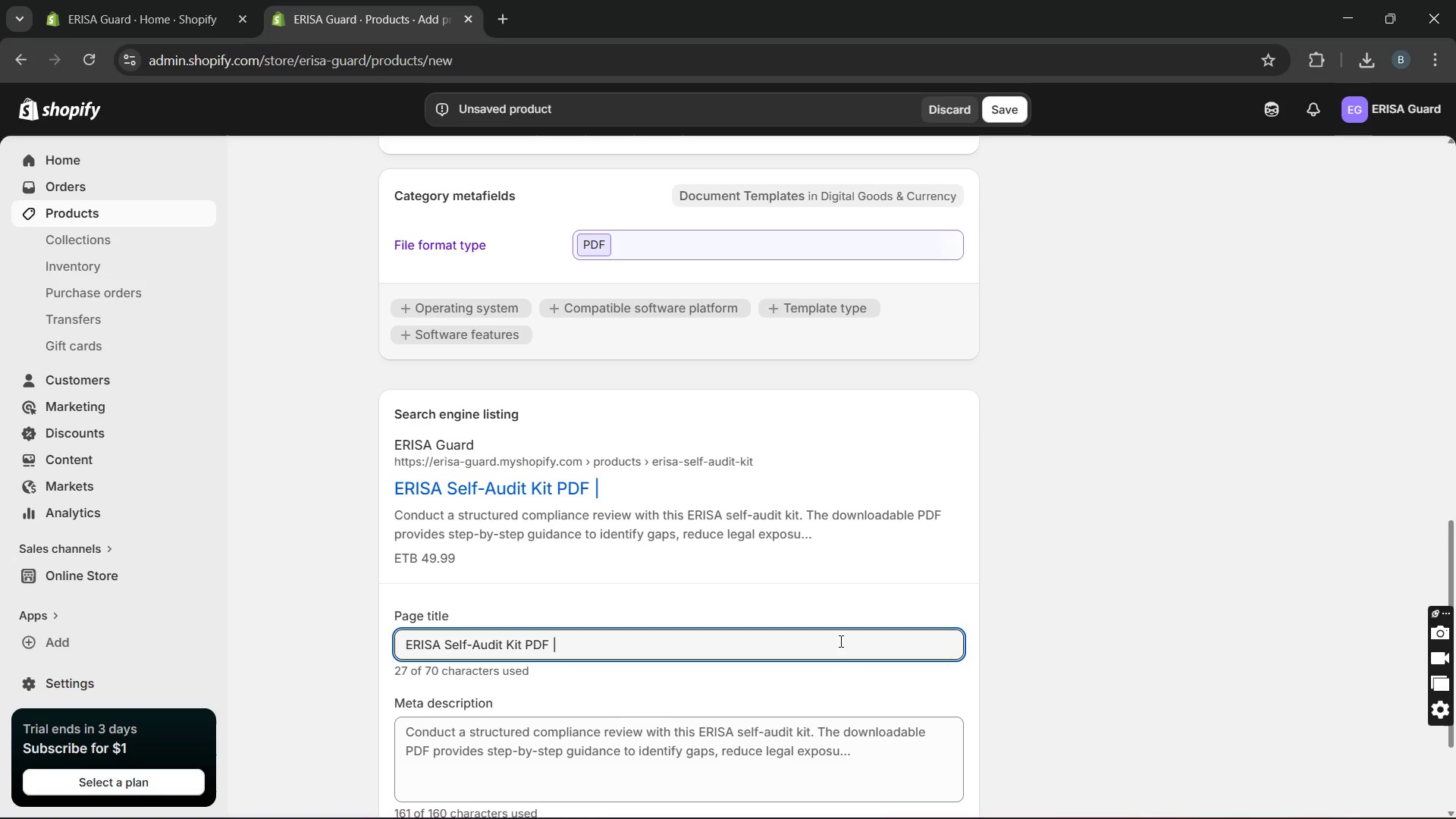 
type(Compliance Toolkit)
 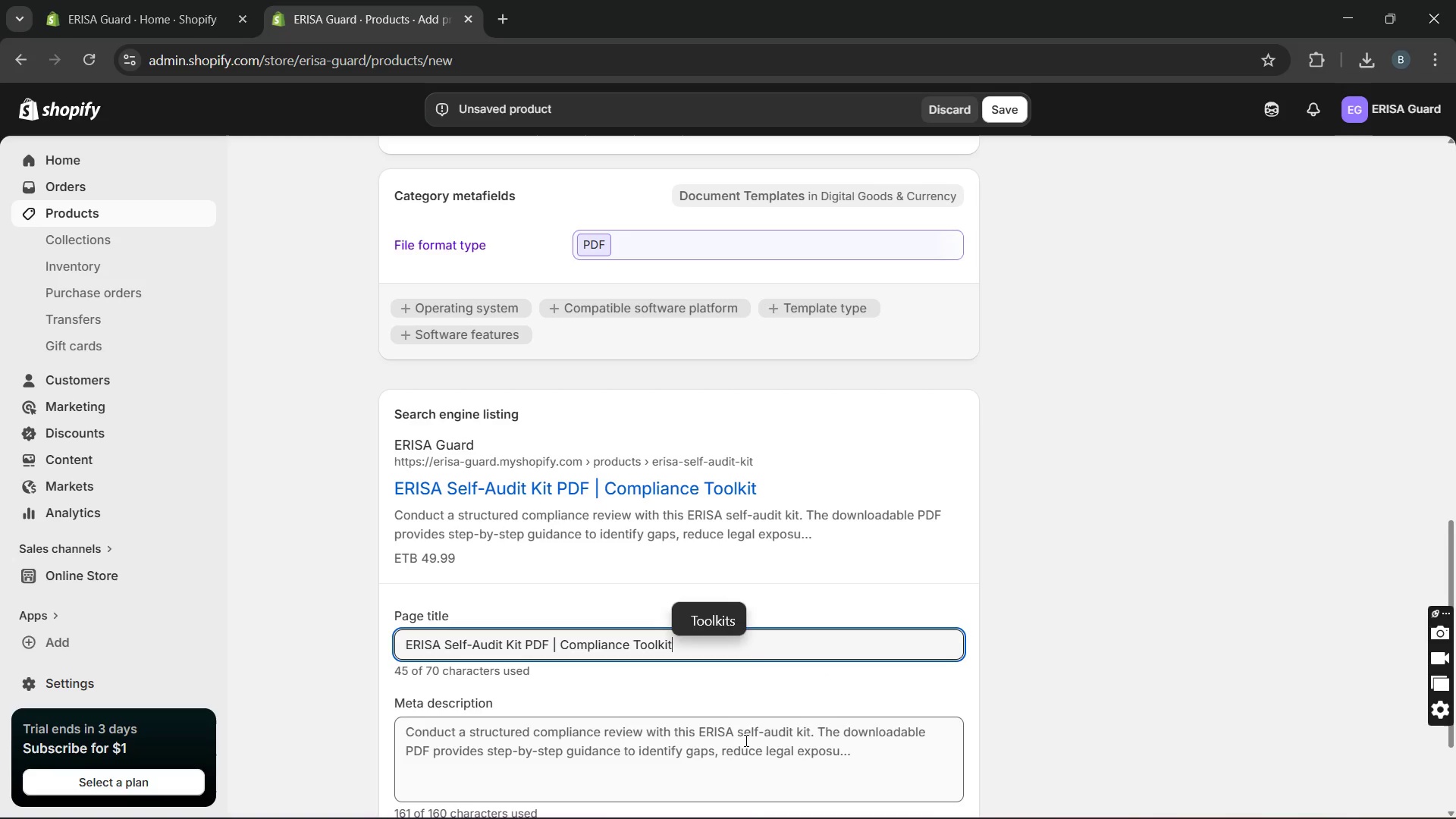 
double_click([745, 740])
 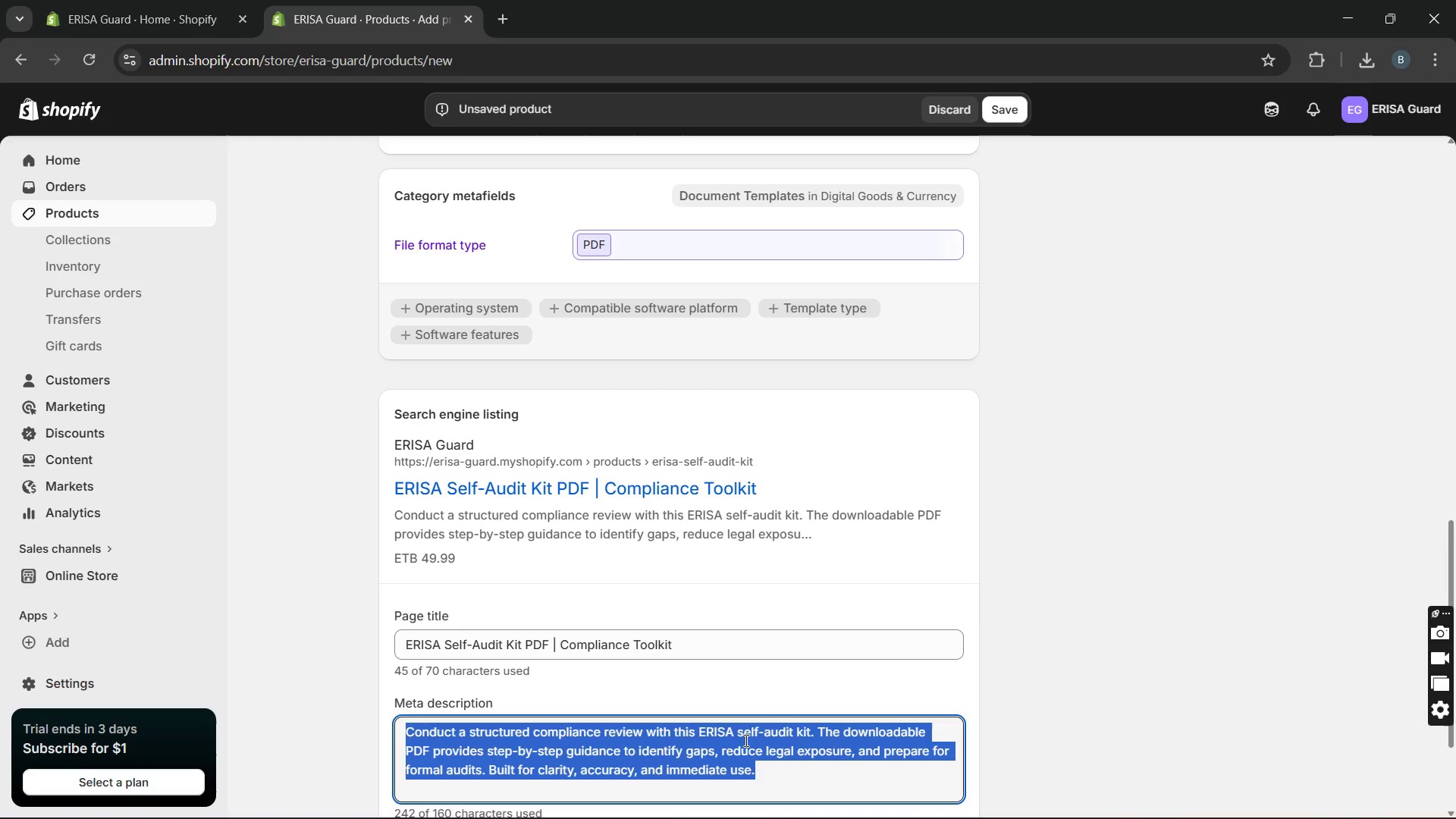 
triple_click([745, 740])
 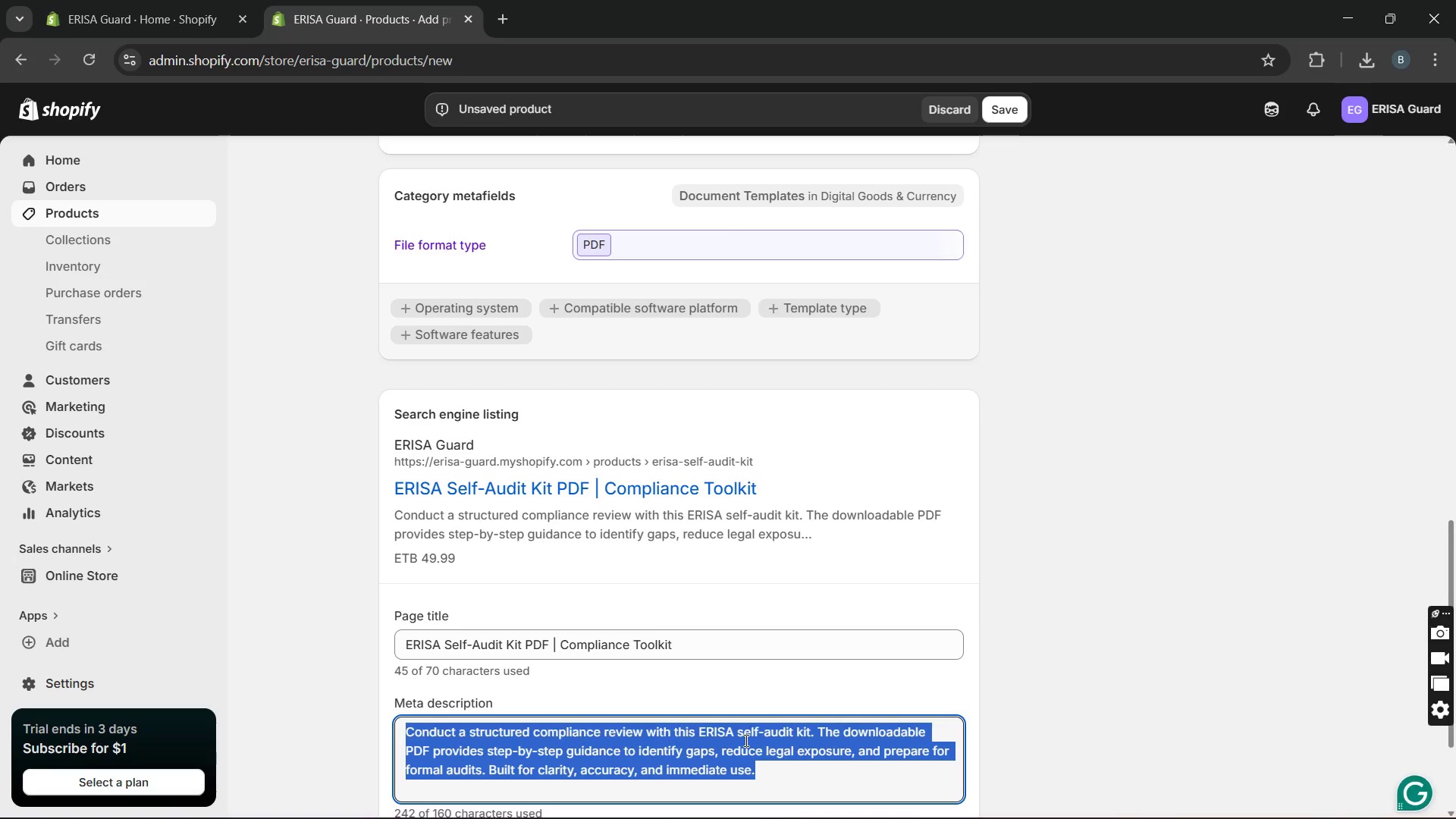 
key(Backspace)
type(Download an )
 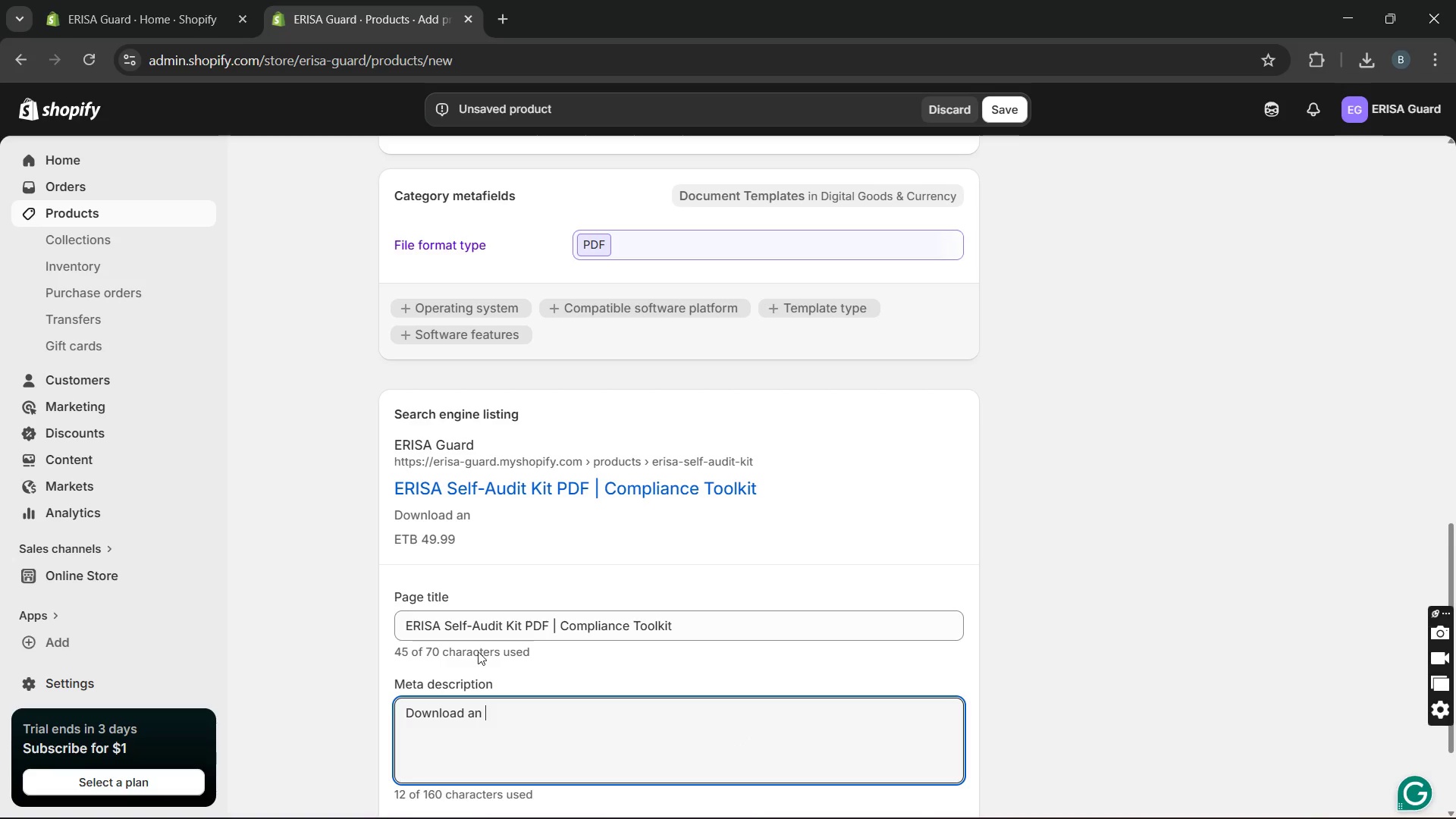 
mouse_move([455, 625])
 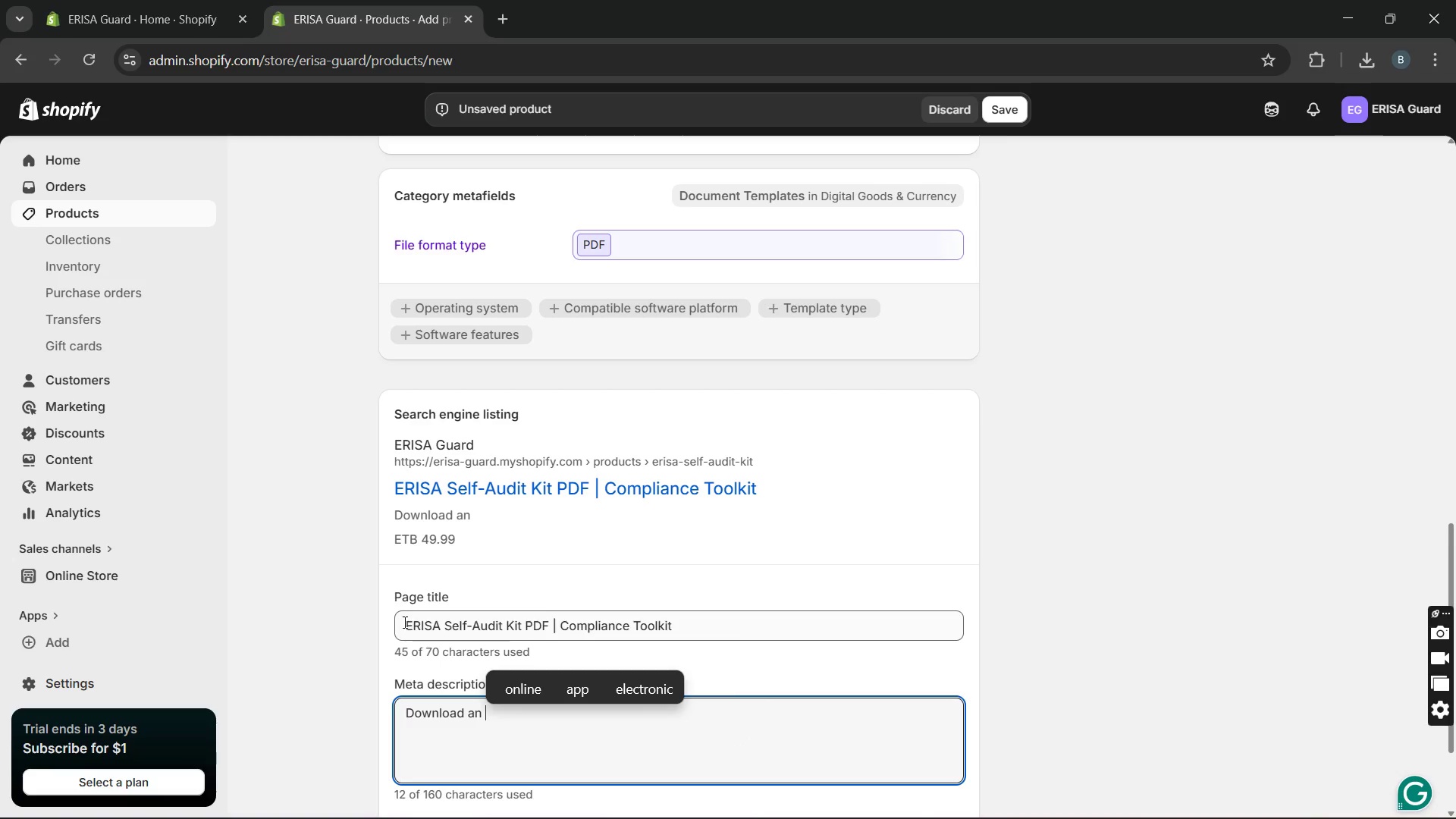 
left_click_drag(start_coordinate=[403, 622], to_coordinate=[524, 627])
 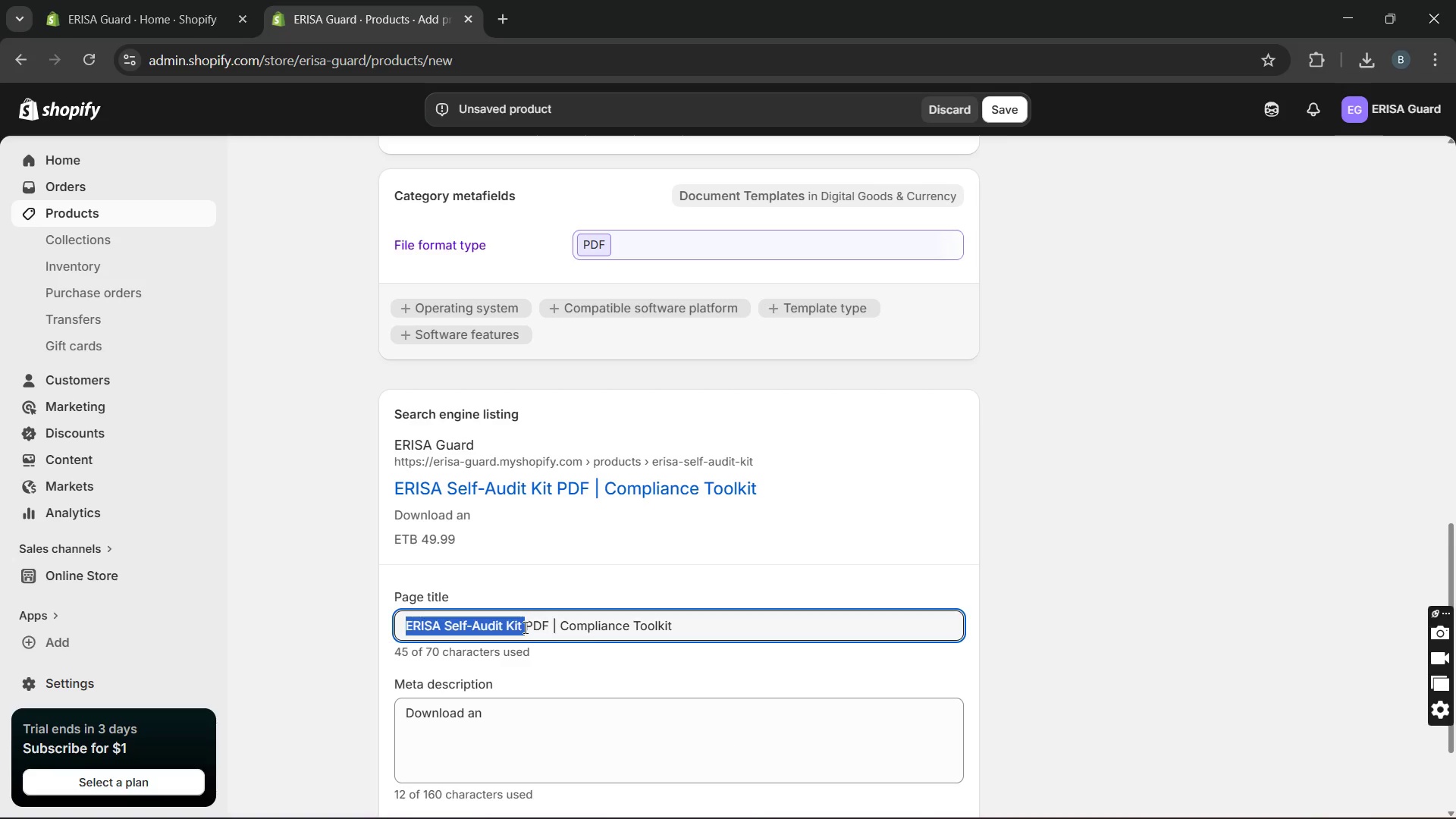 
key(Control+C)
 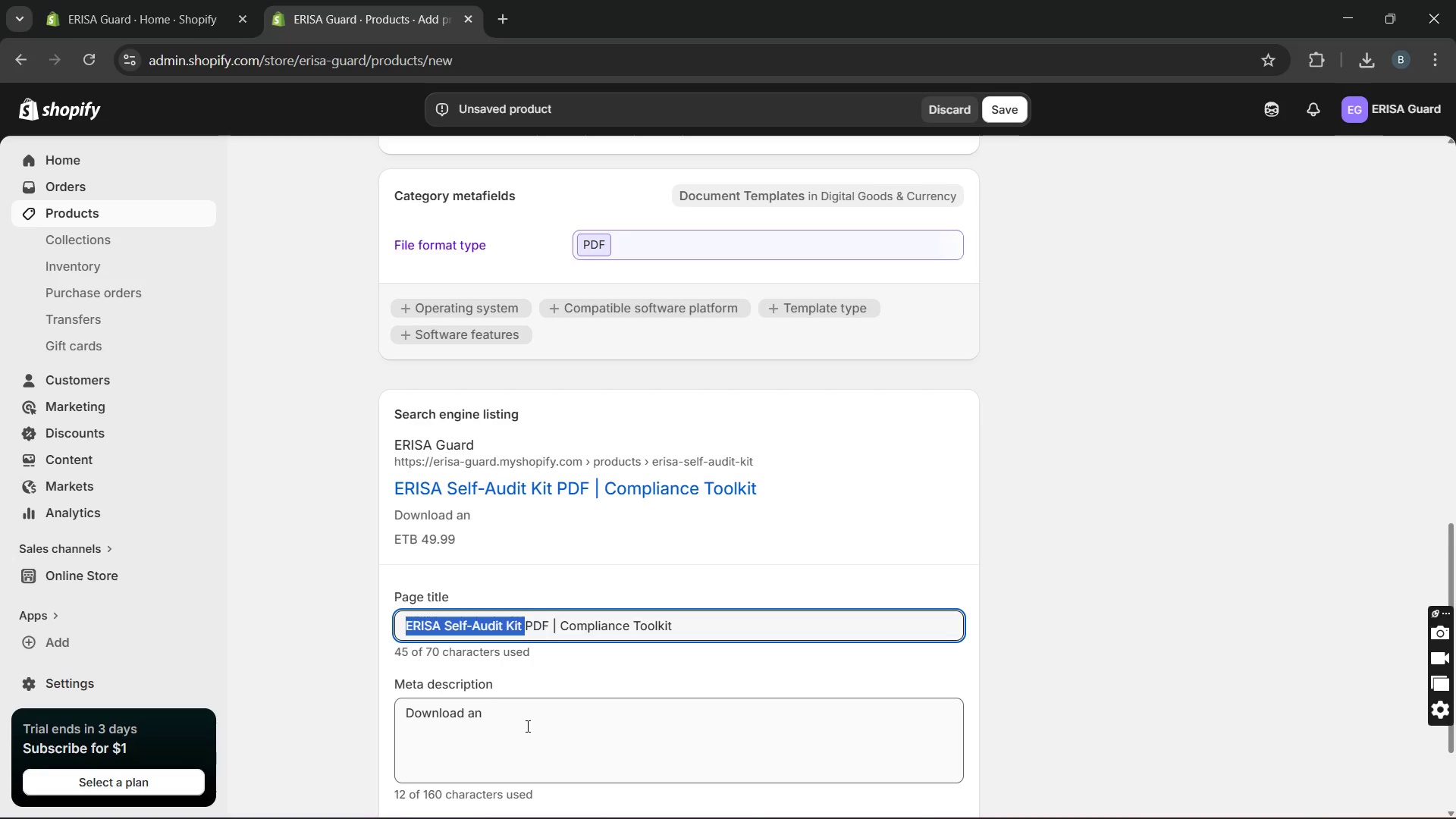 
left_click([526, 726])
 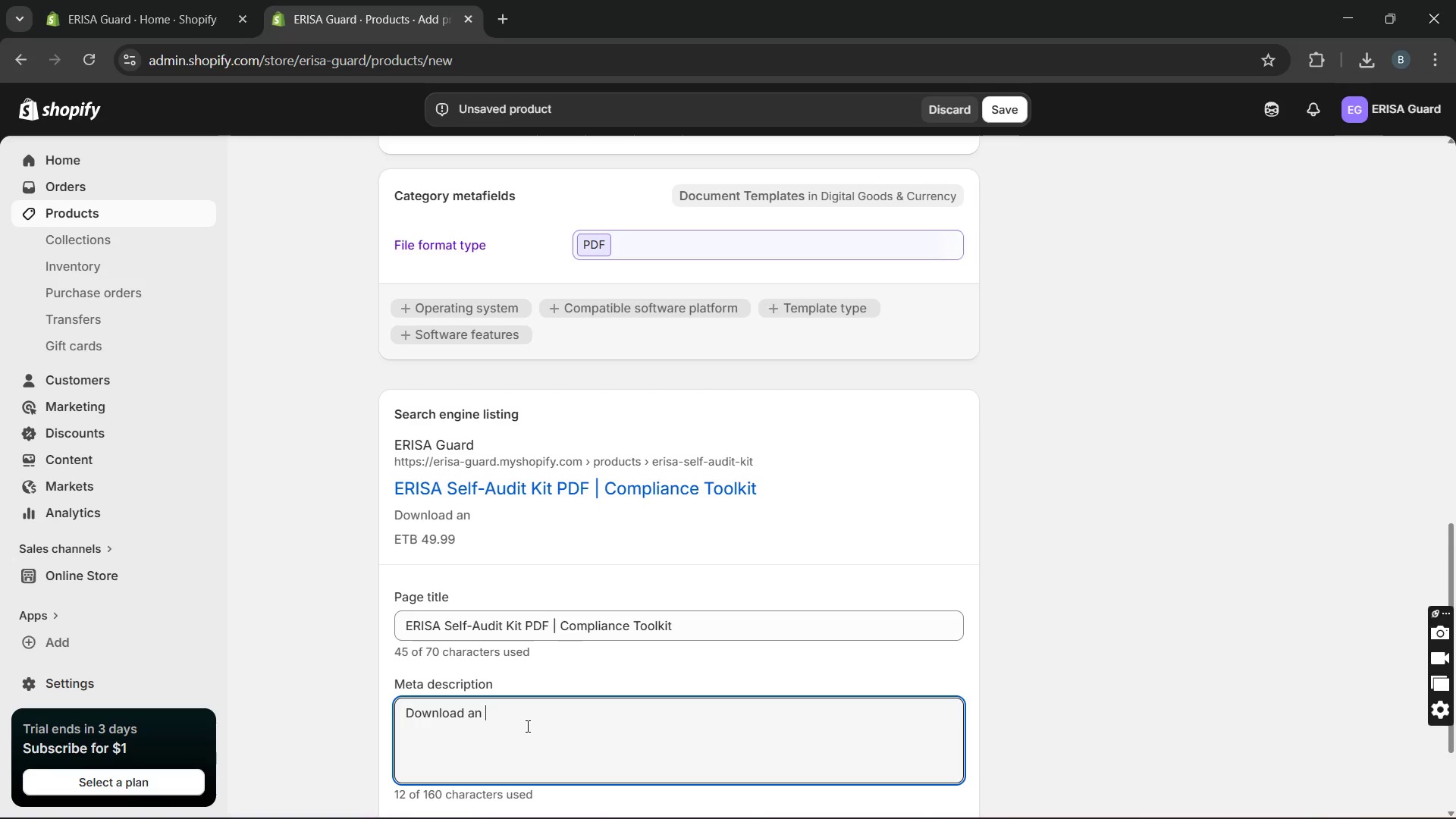 
key(Control+V)
 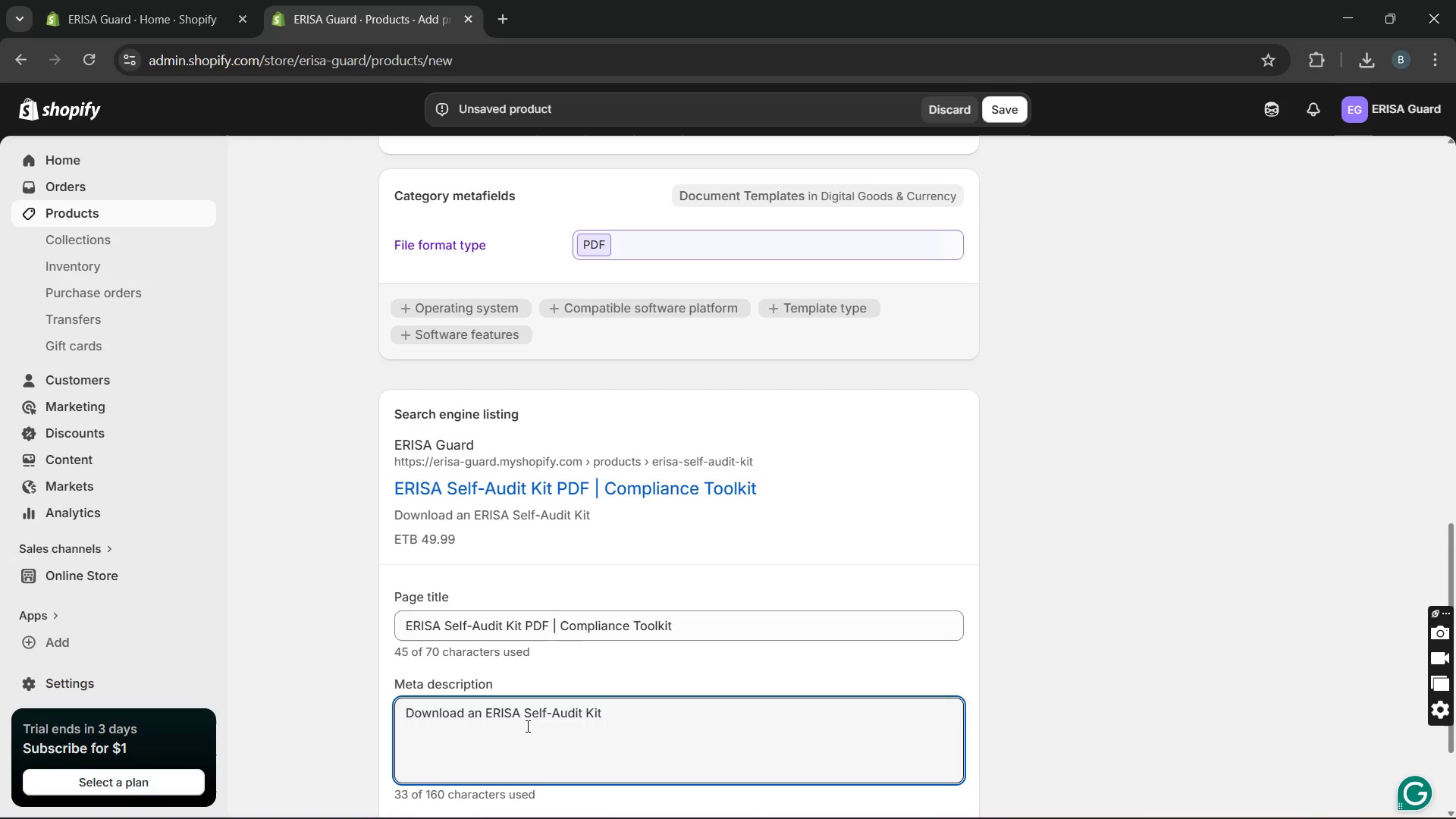 
wait(5.22)
 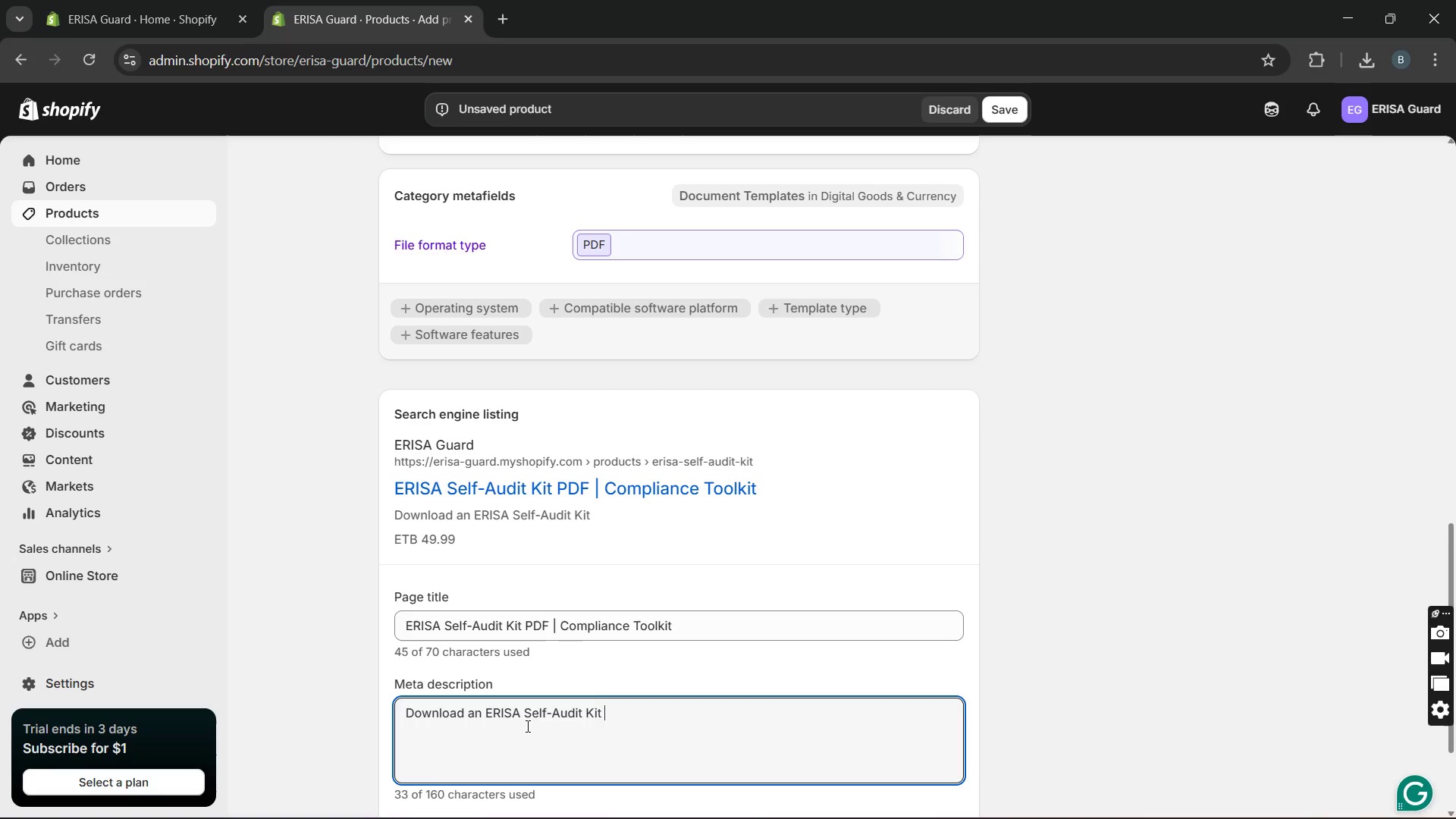 
type(to identify )
 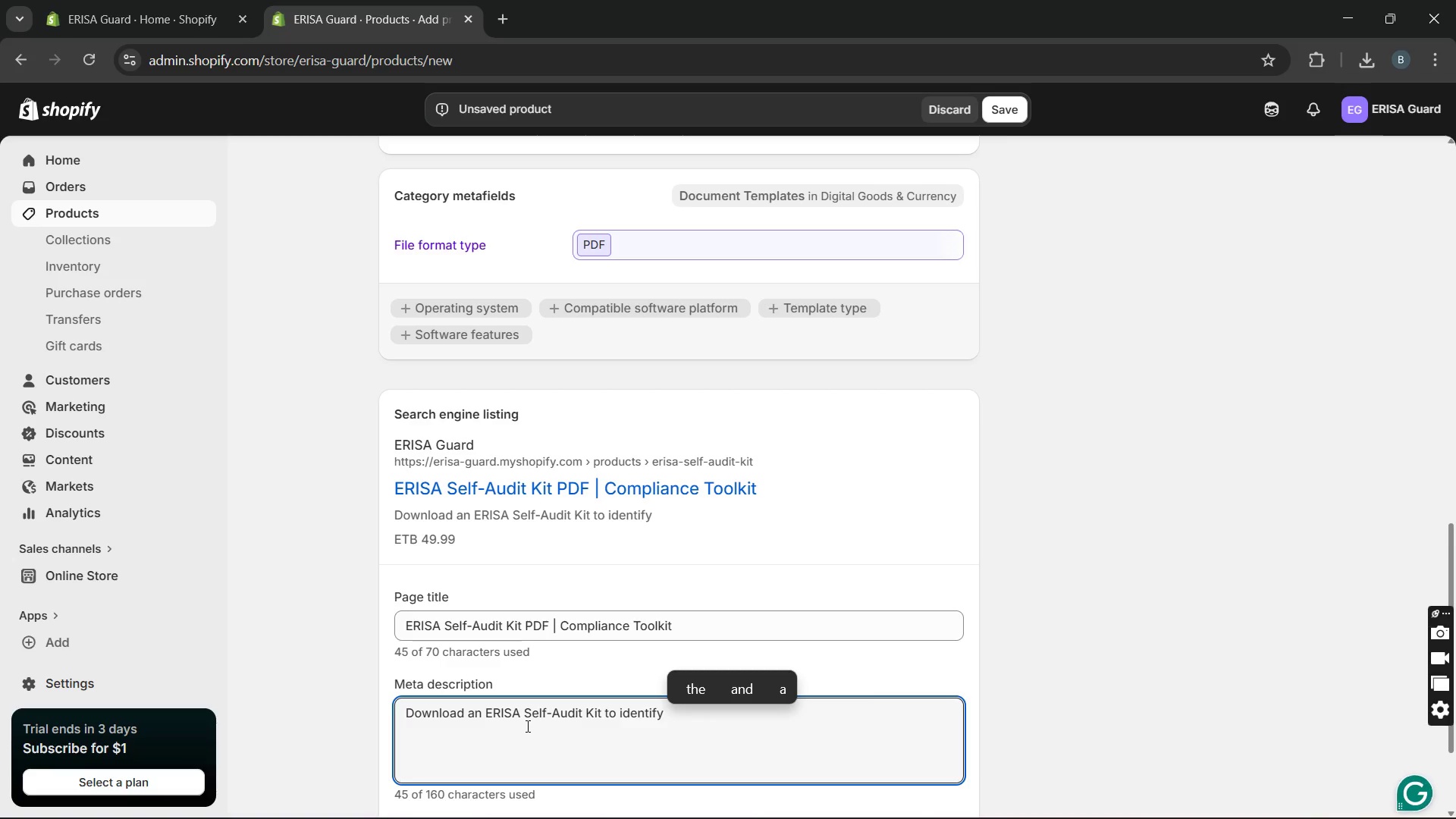 
wait(5.2)
 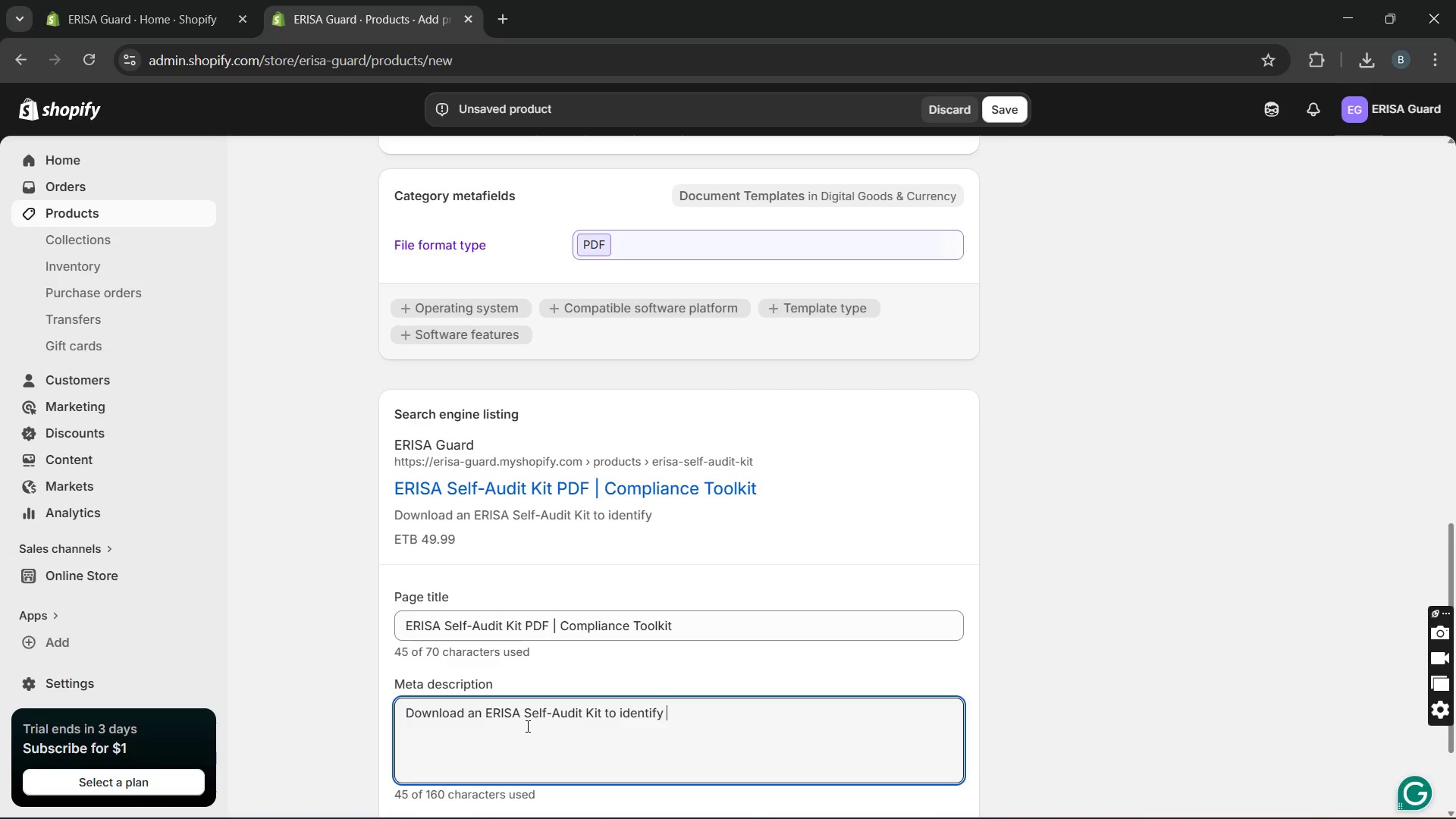 
type(risks, )
 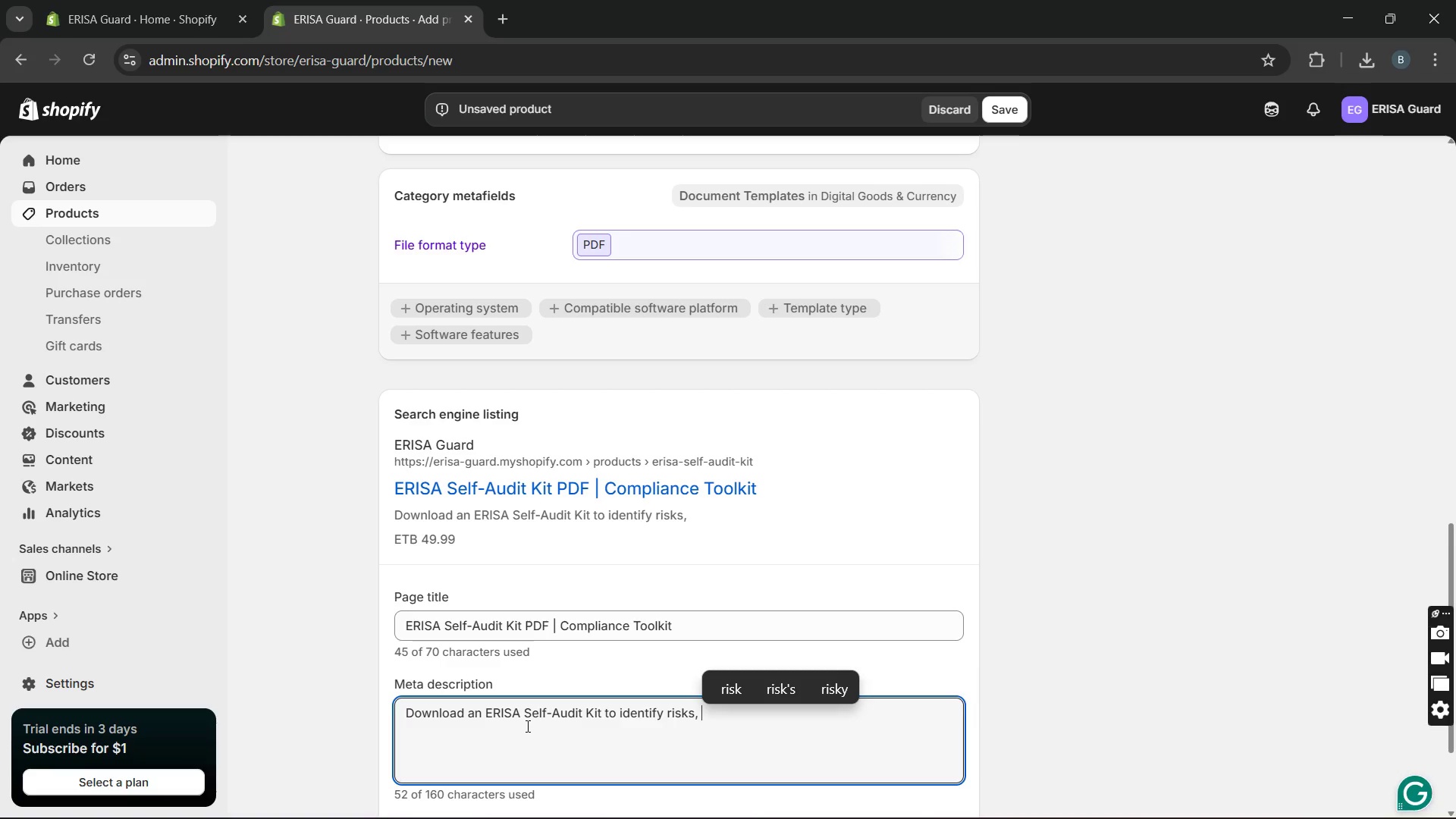 
type(improve)
 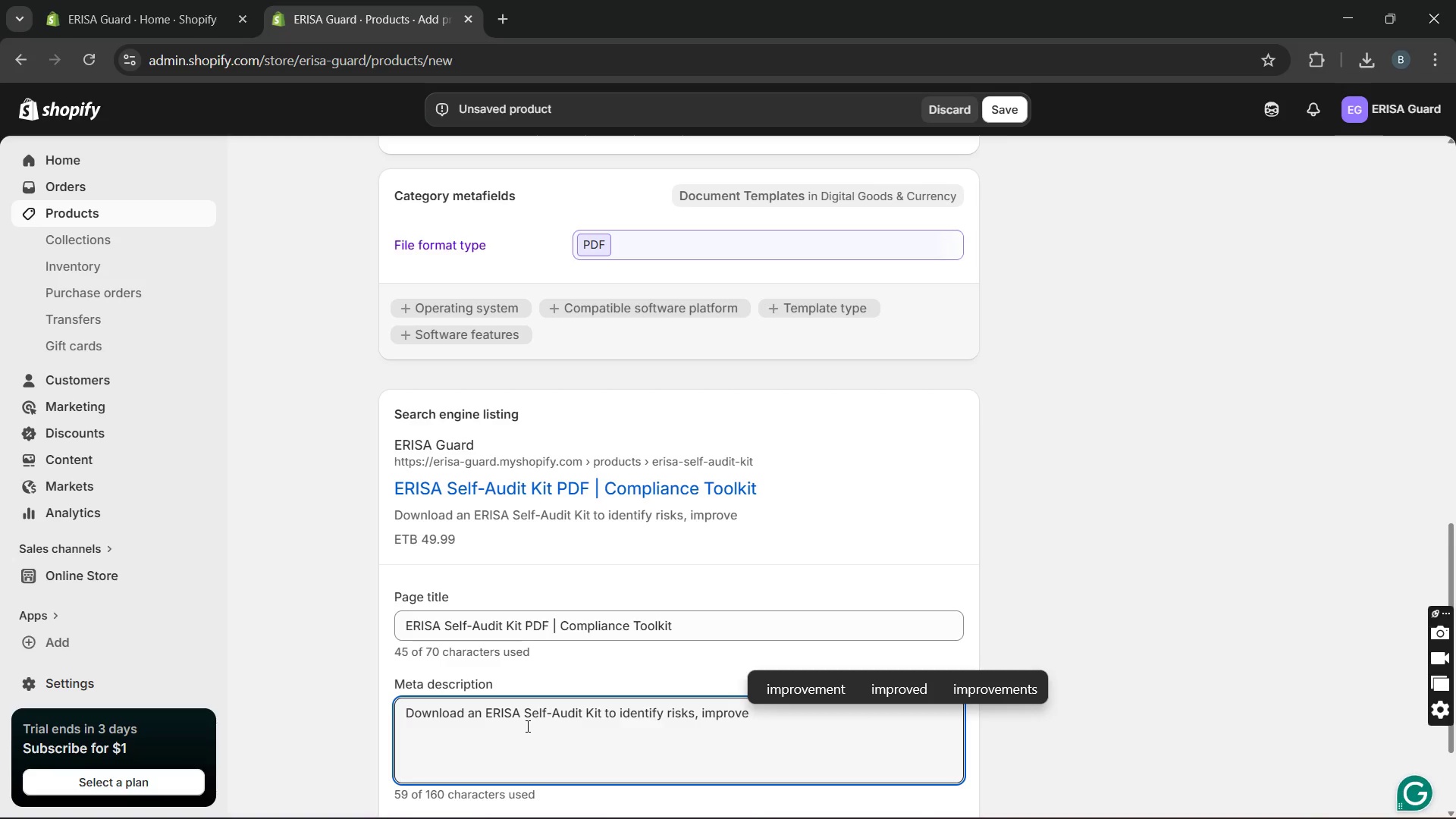 
type( documentation, andprepare for )
 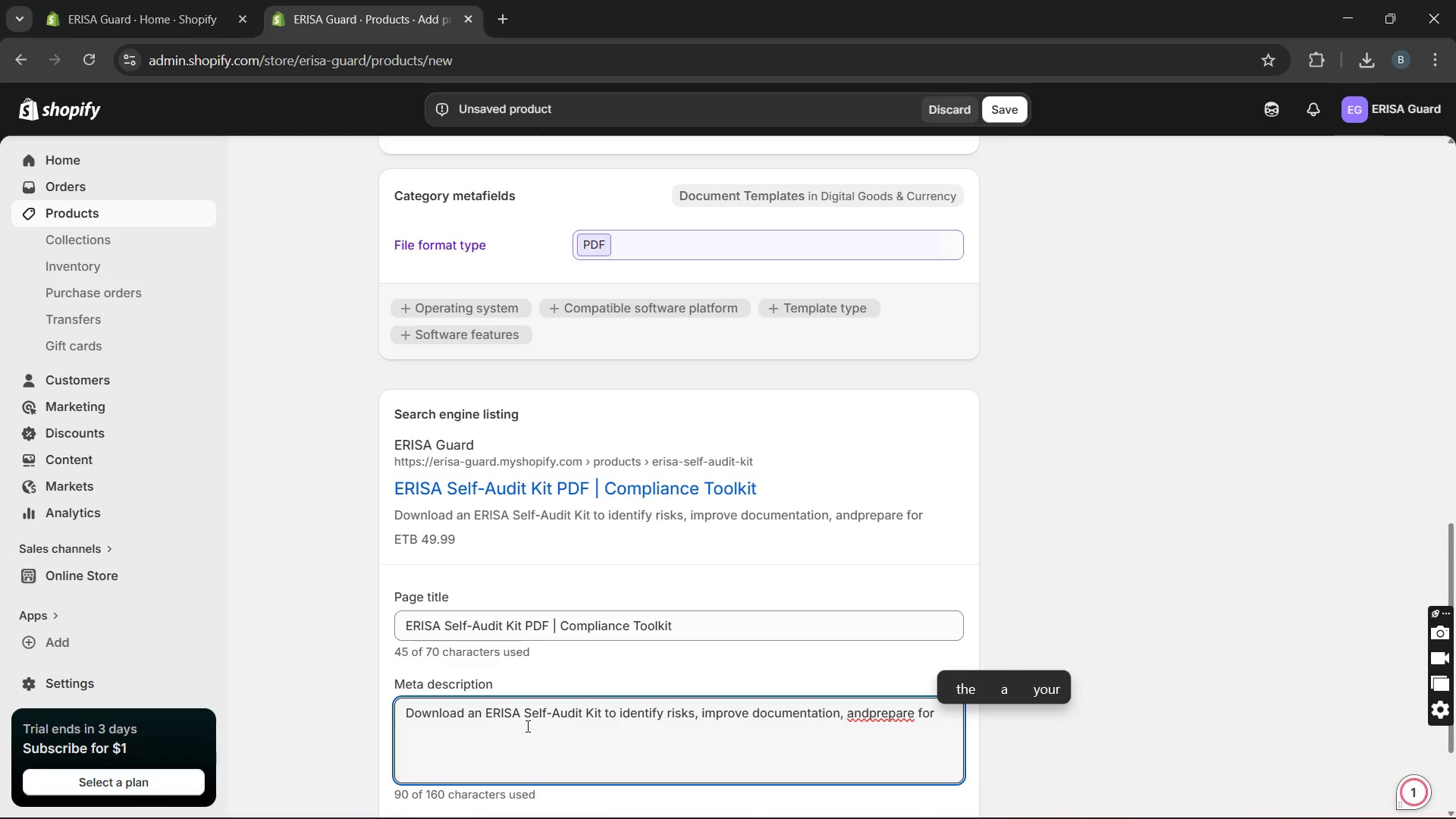 
type(regulatory inspections. )
 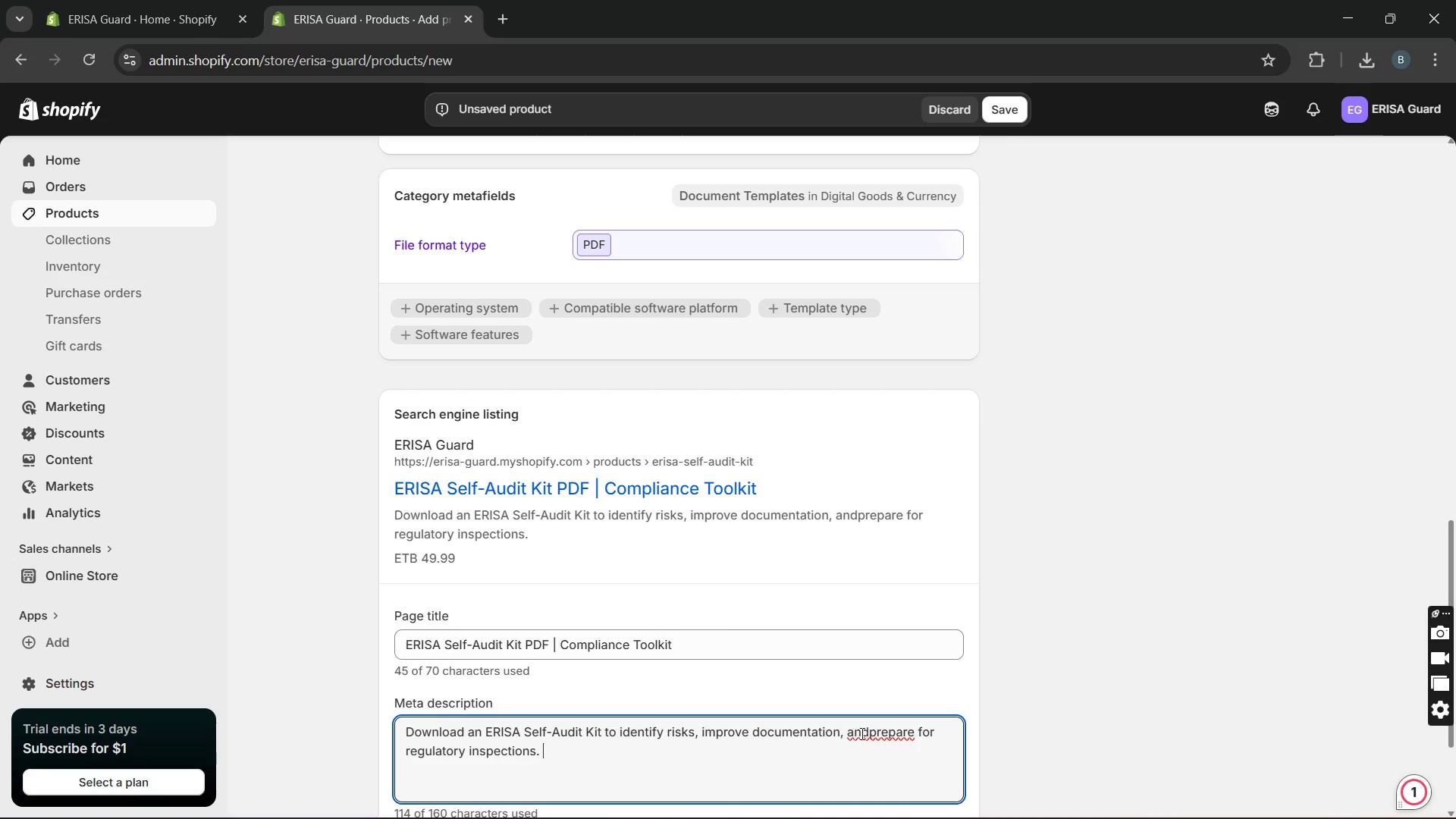 
left_click([870, 733])
 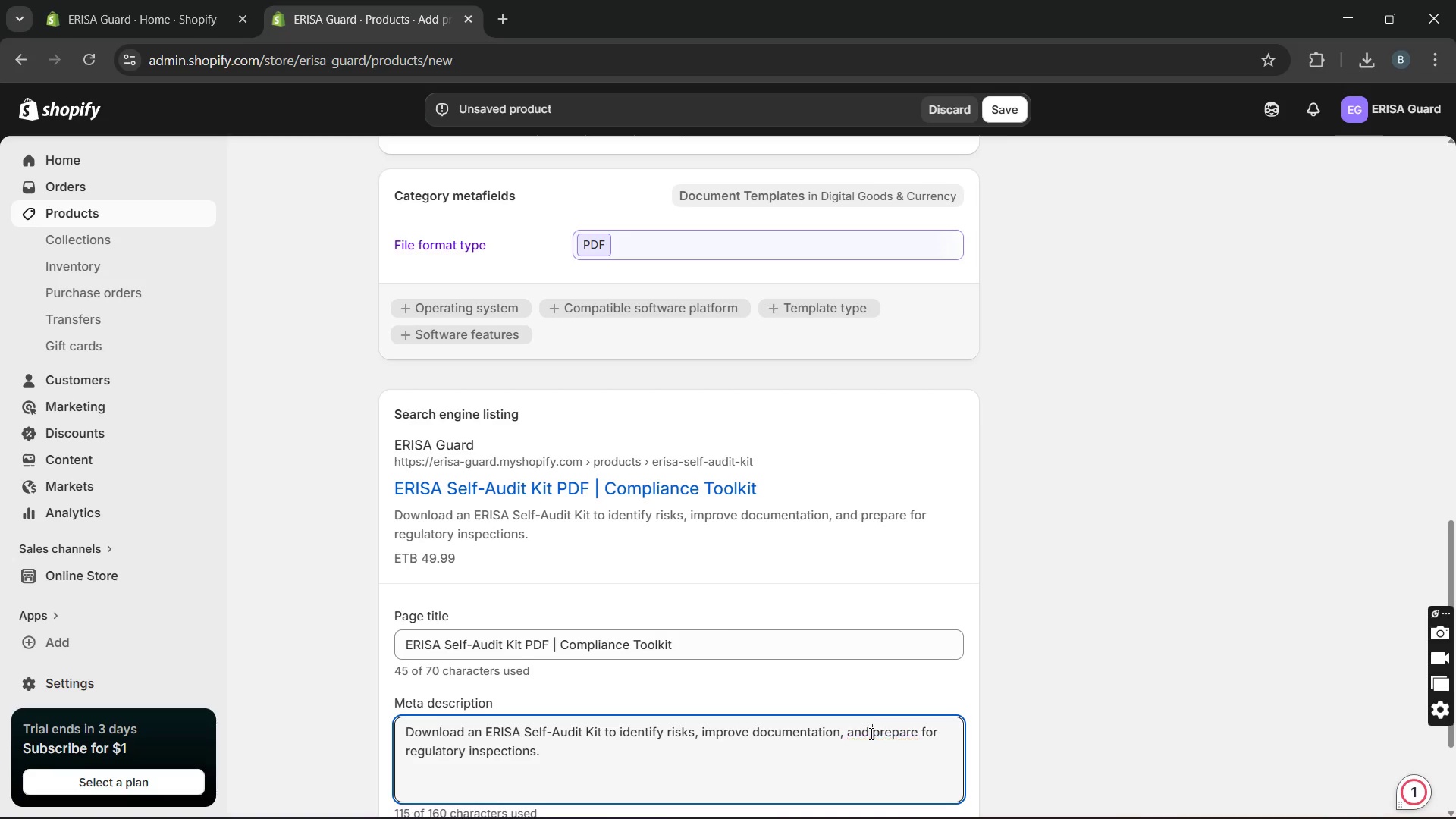 
key(Space)
 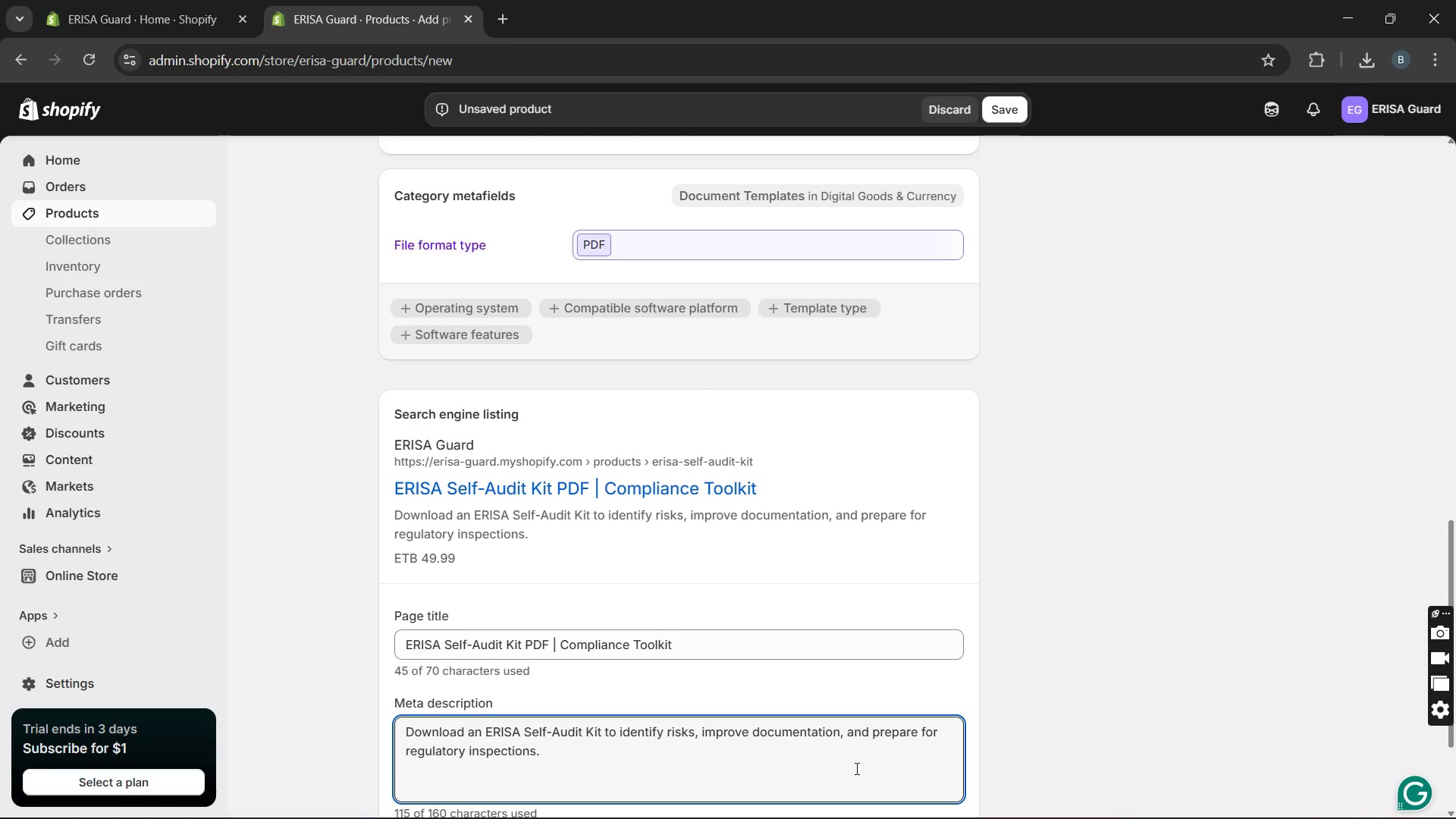 
left_click([855, 768])
 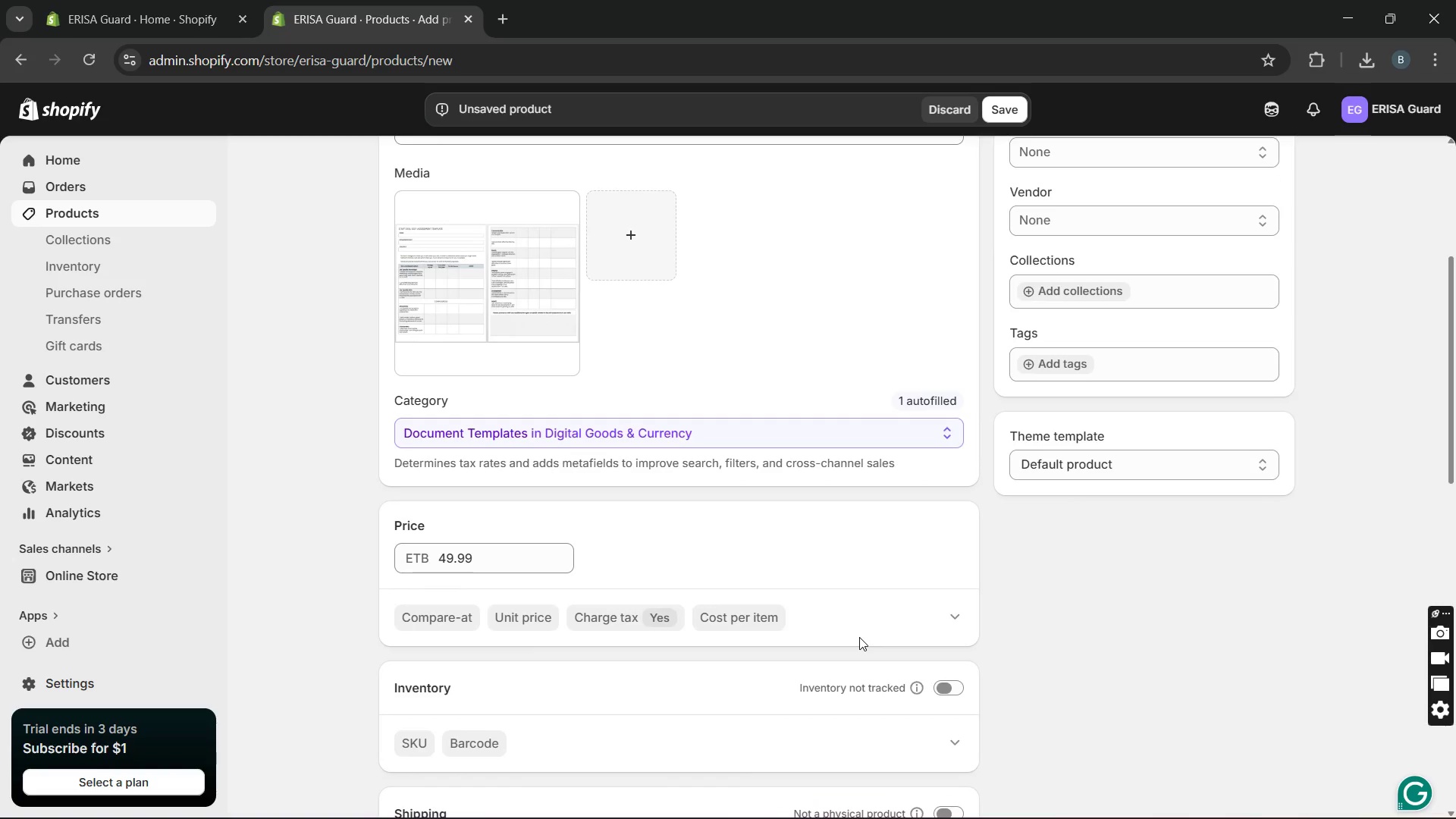 
wait(13.19)
 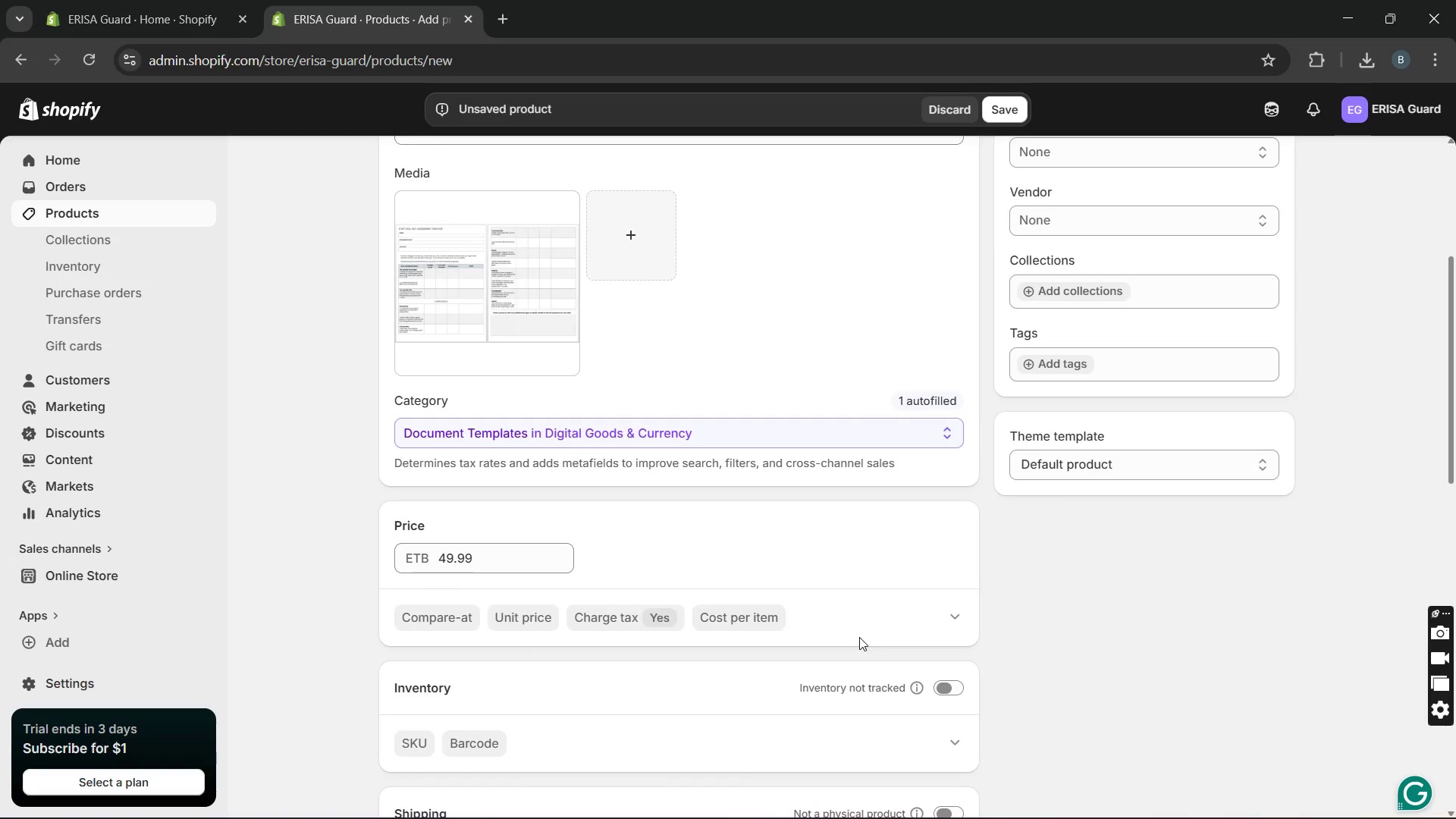 
left_click([1006, 116])
 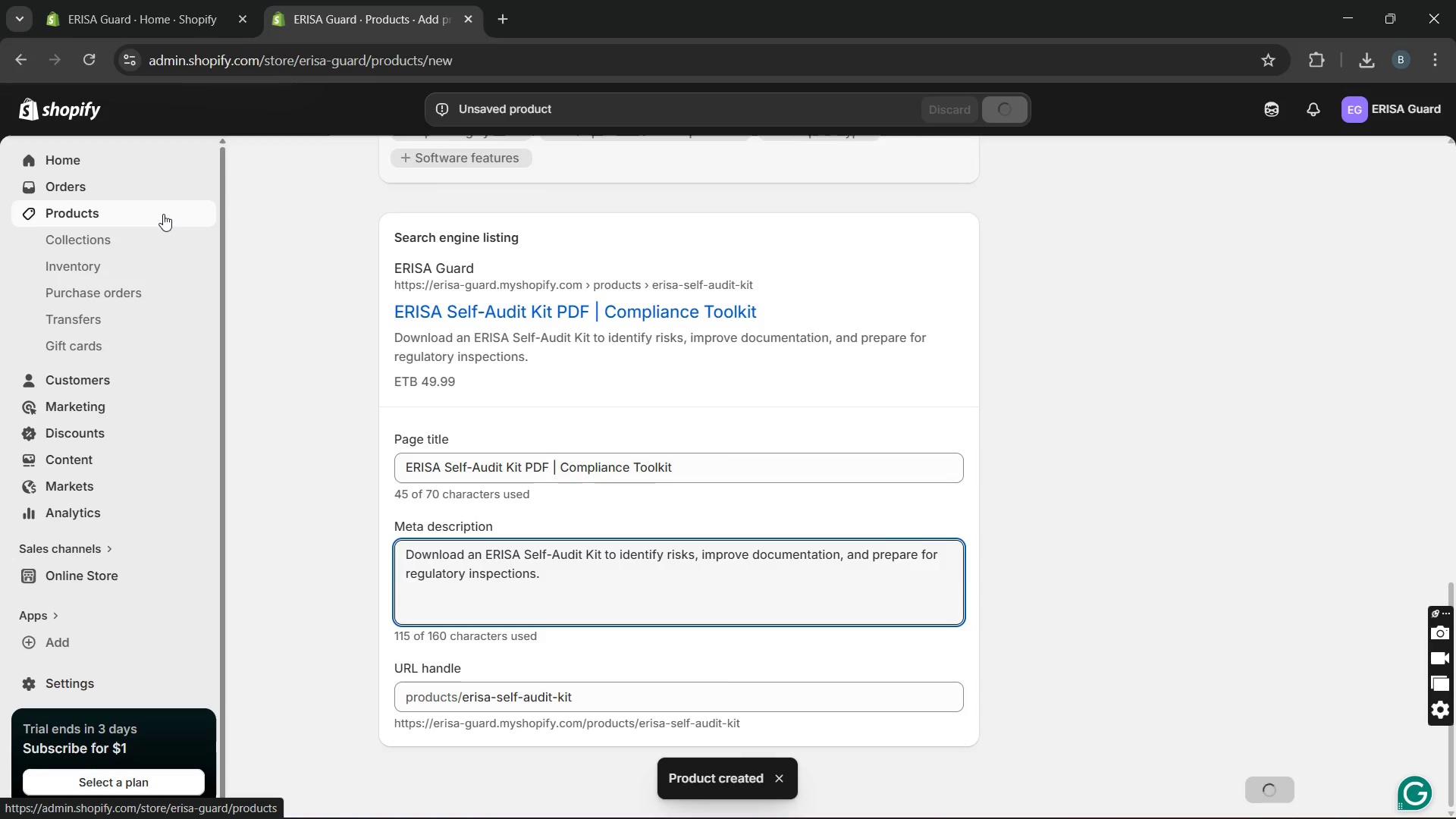 
wait(7.02)
 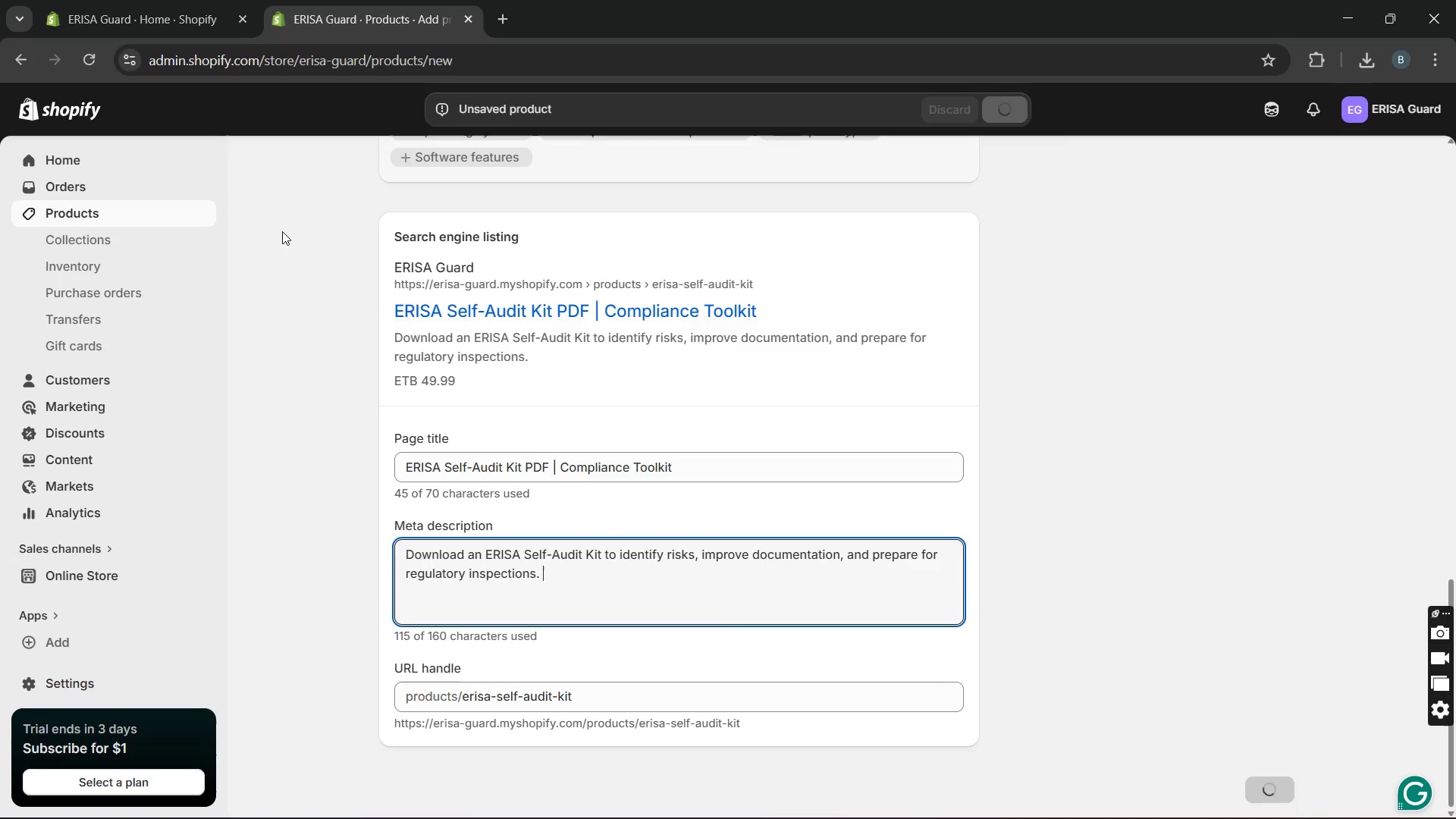 
left_click([163, 214])
 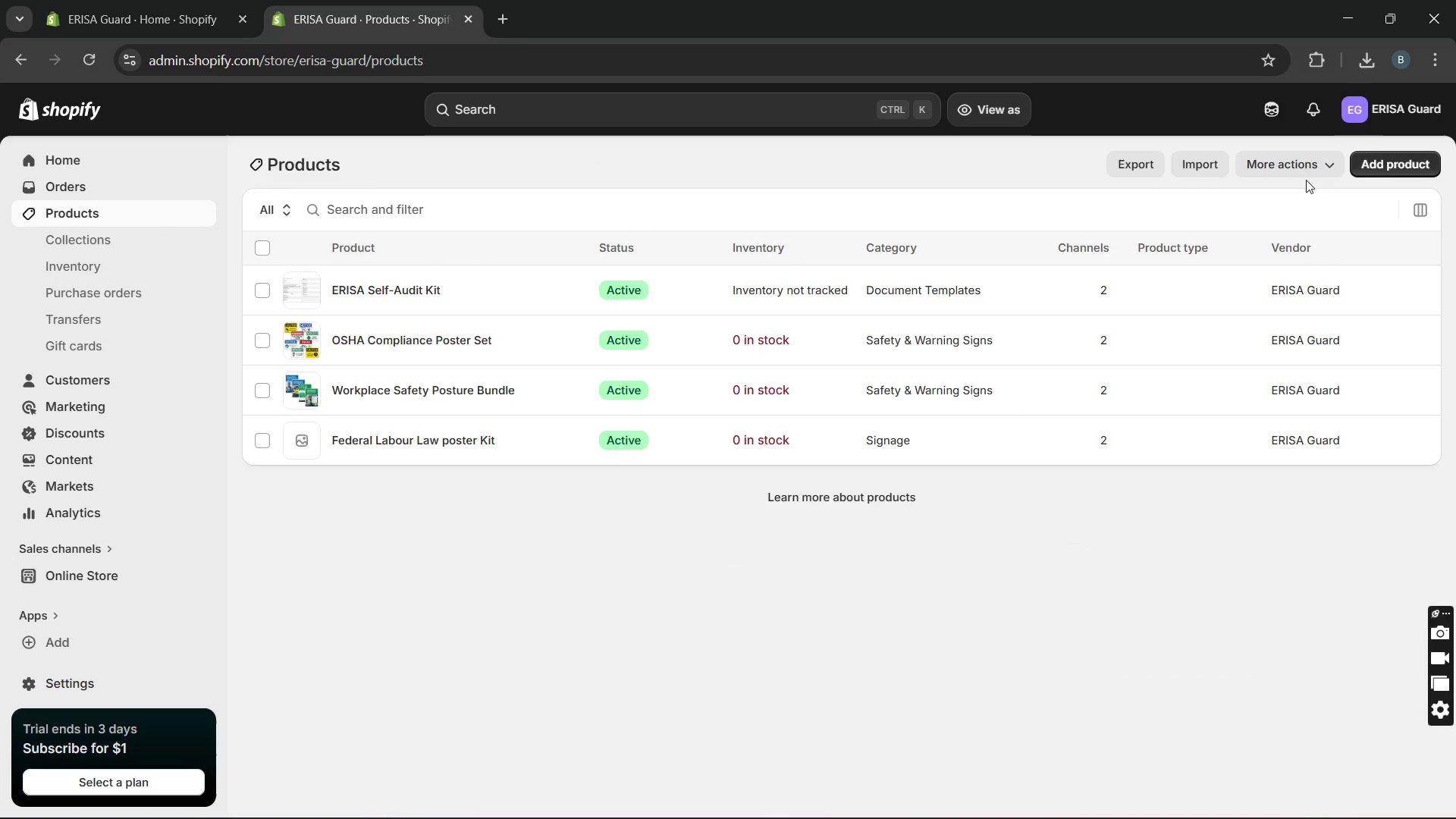 
left_click([1384, 159])
 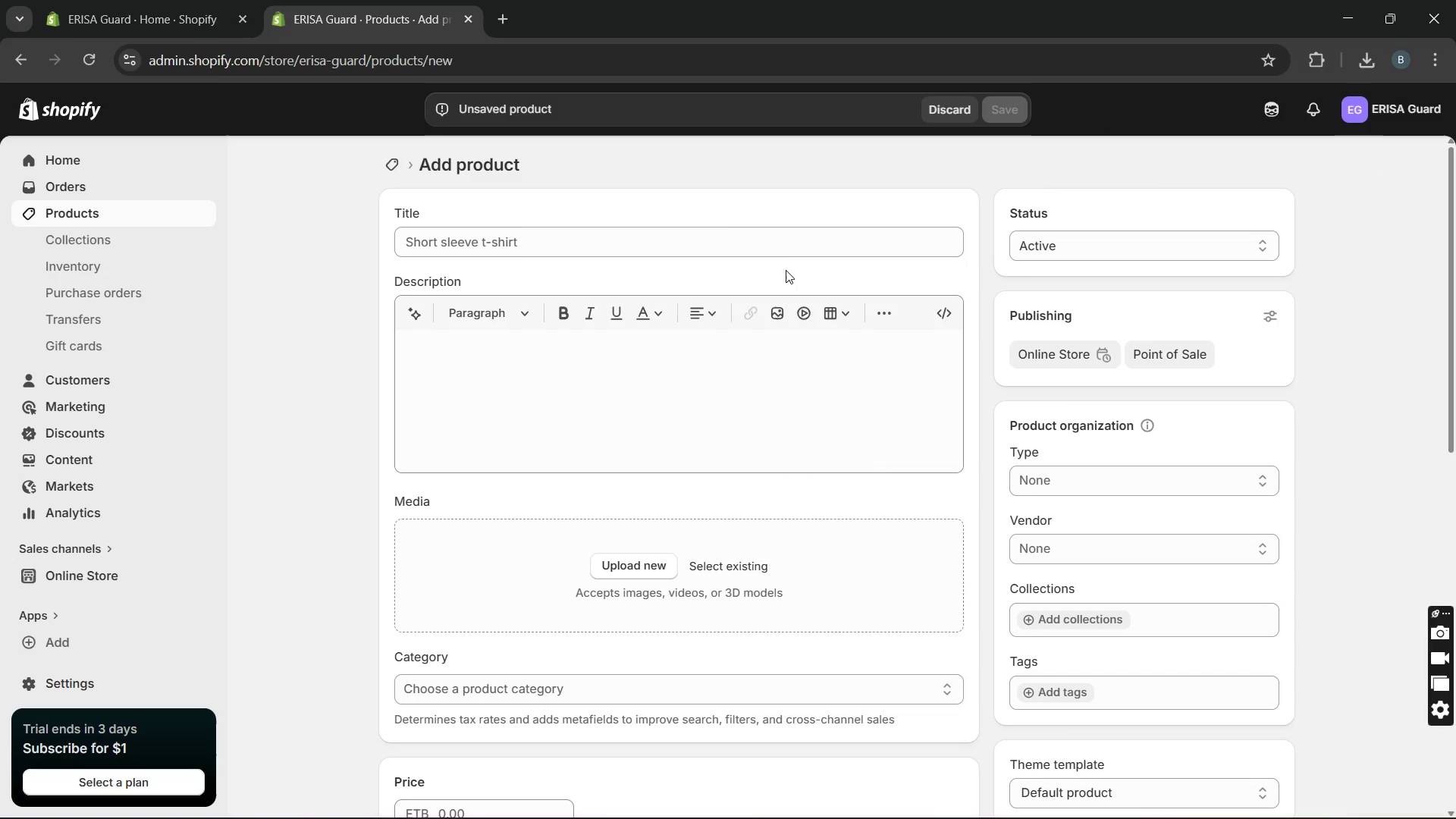 
left_click([777, 247])
 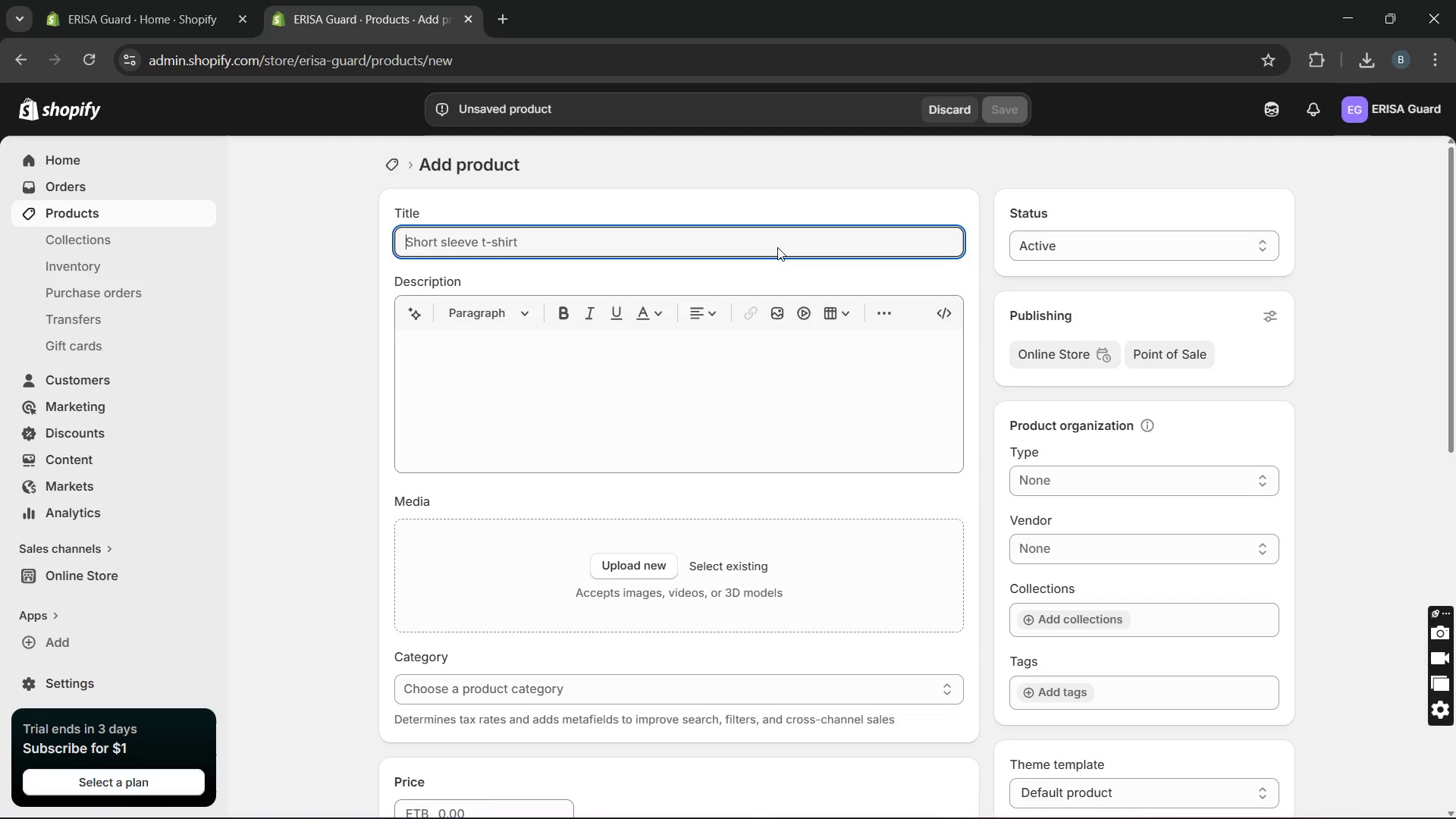 
type(HR ComplianceChecklist Tool )
key(Backspace)
type(kit)
 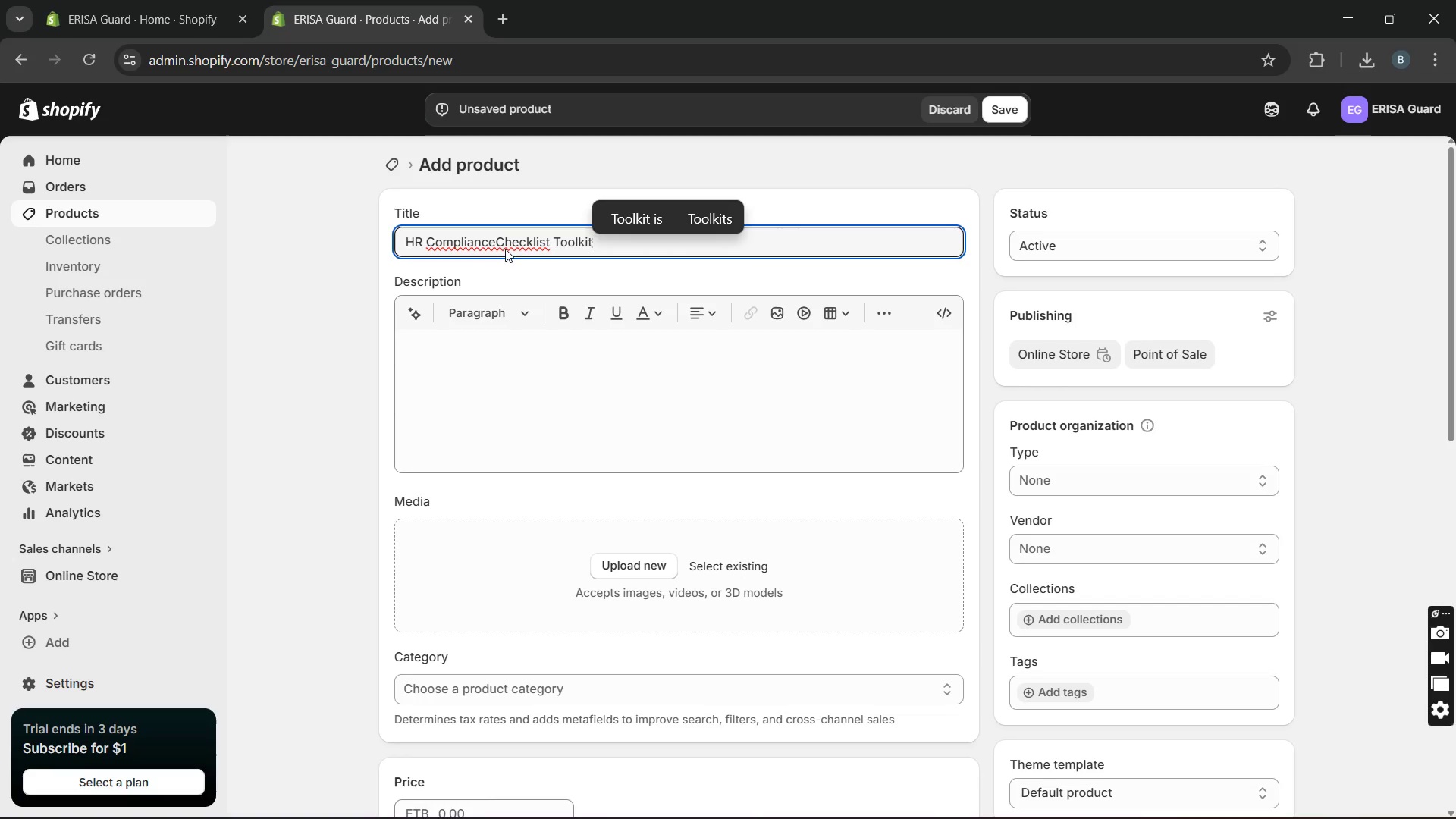 
left_click([497, 244])
 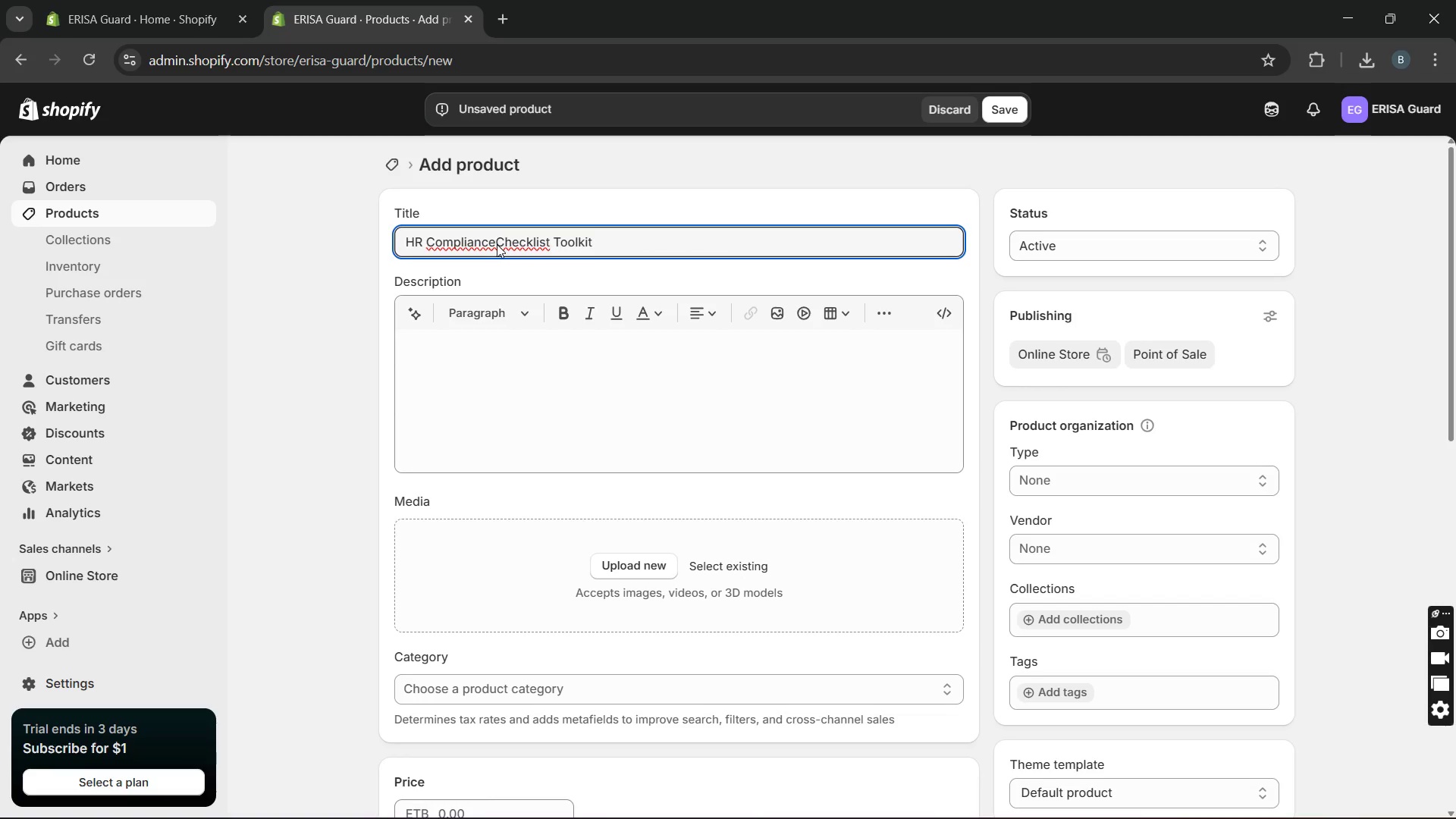 
key(Space)
 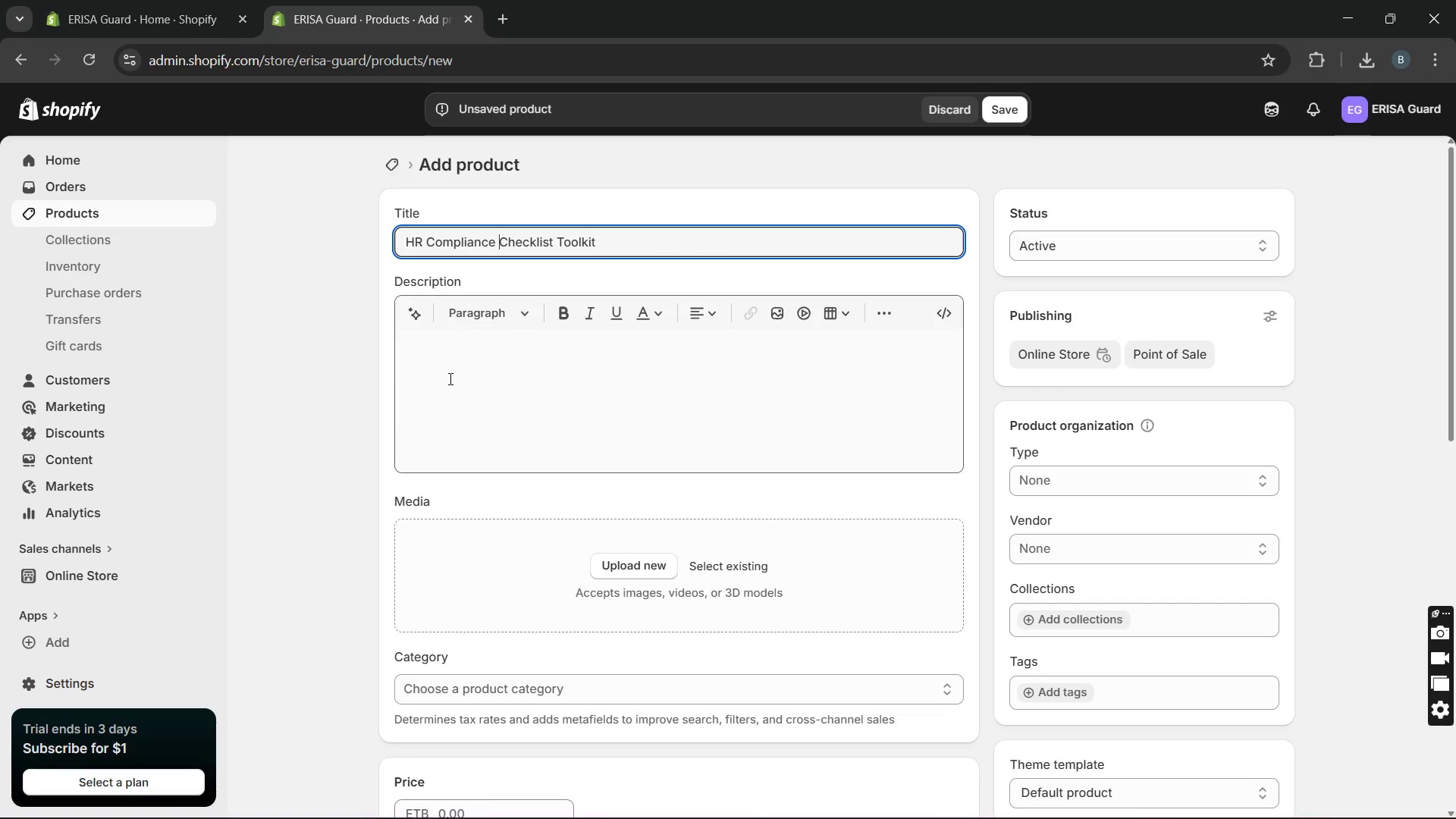 
left_click([449, 378])
 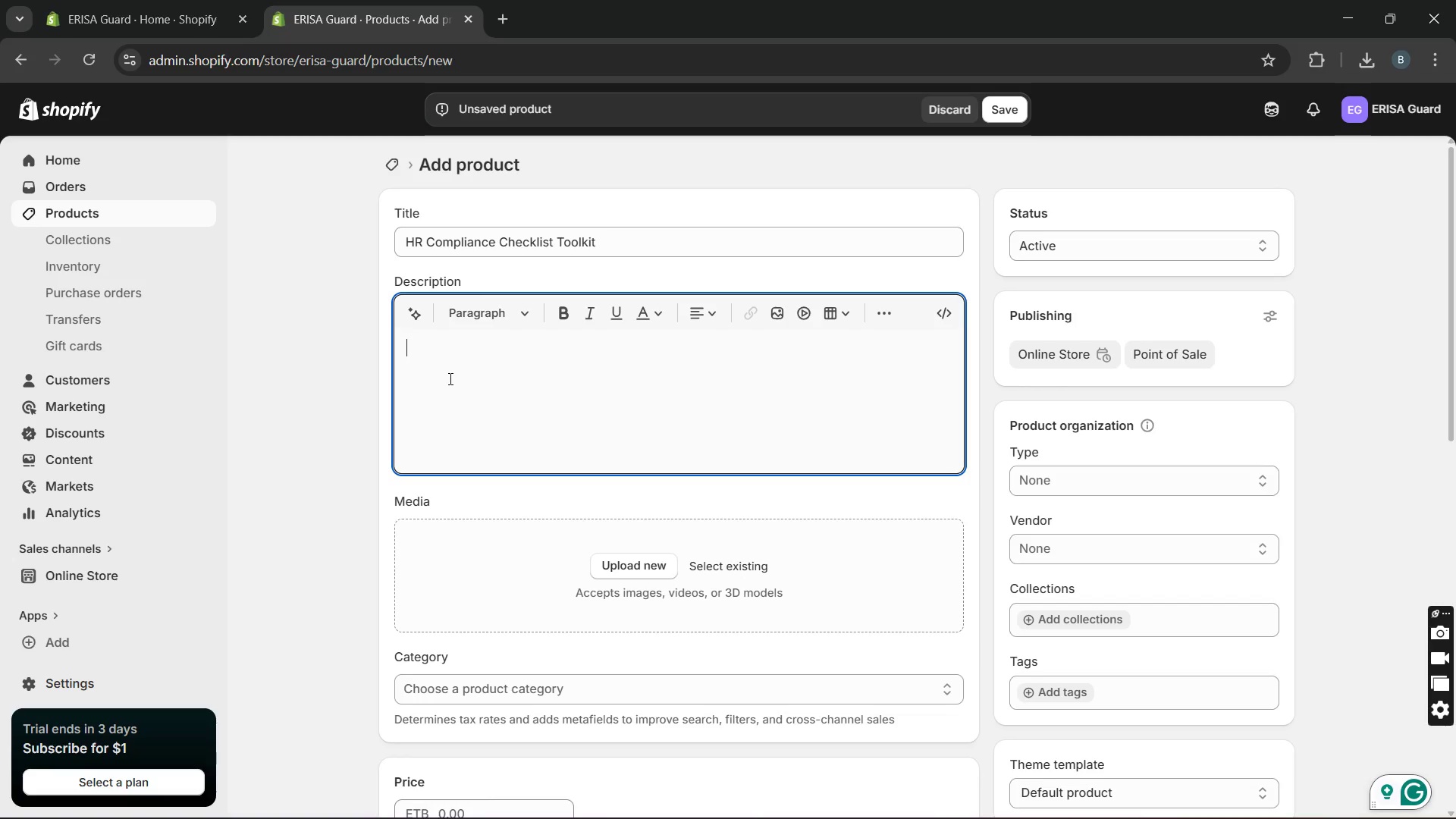 
wait(22.19)
 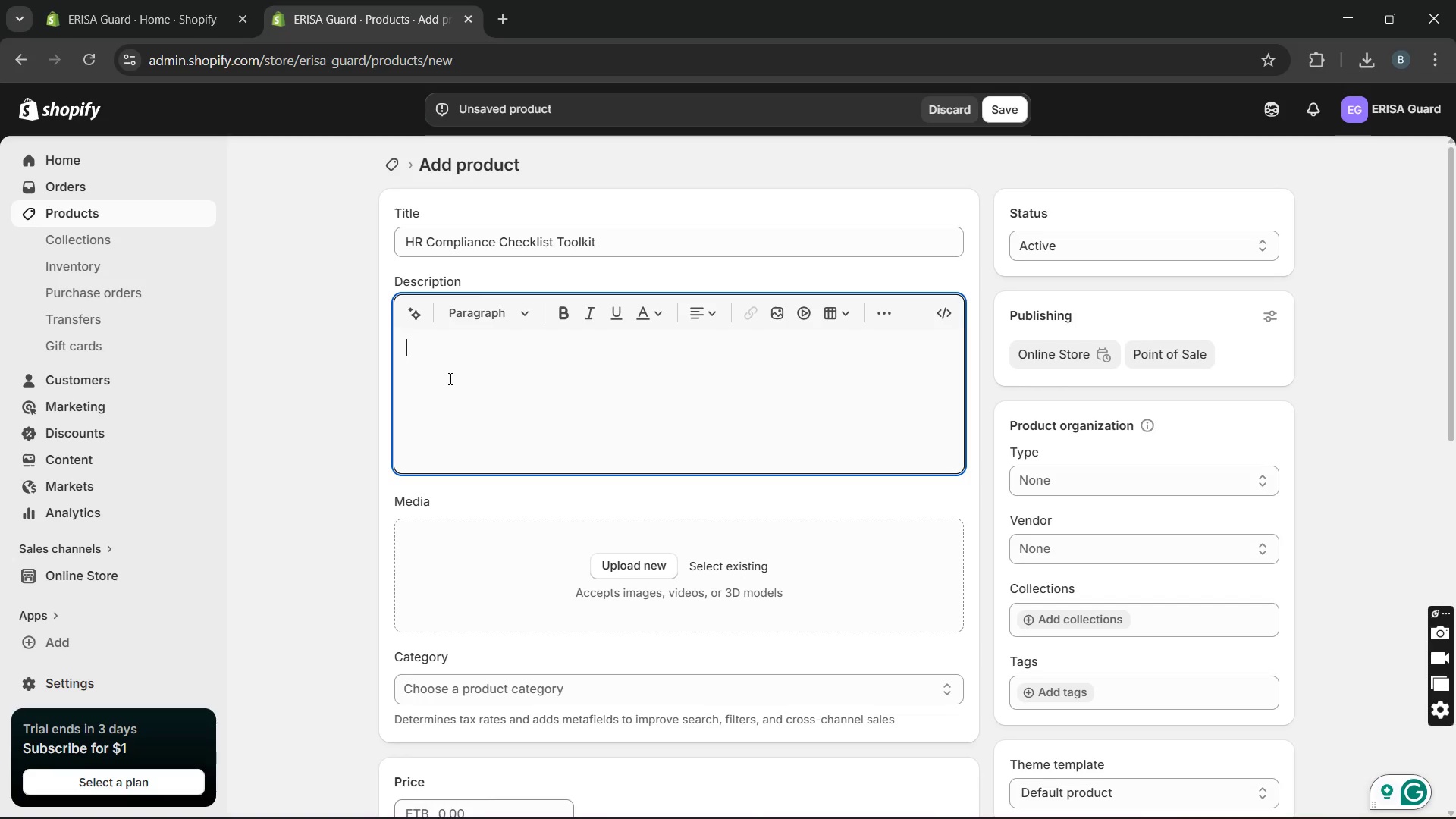 
key(CapsLock)
 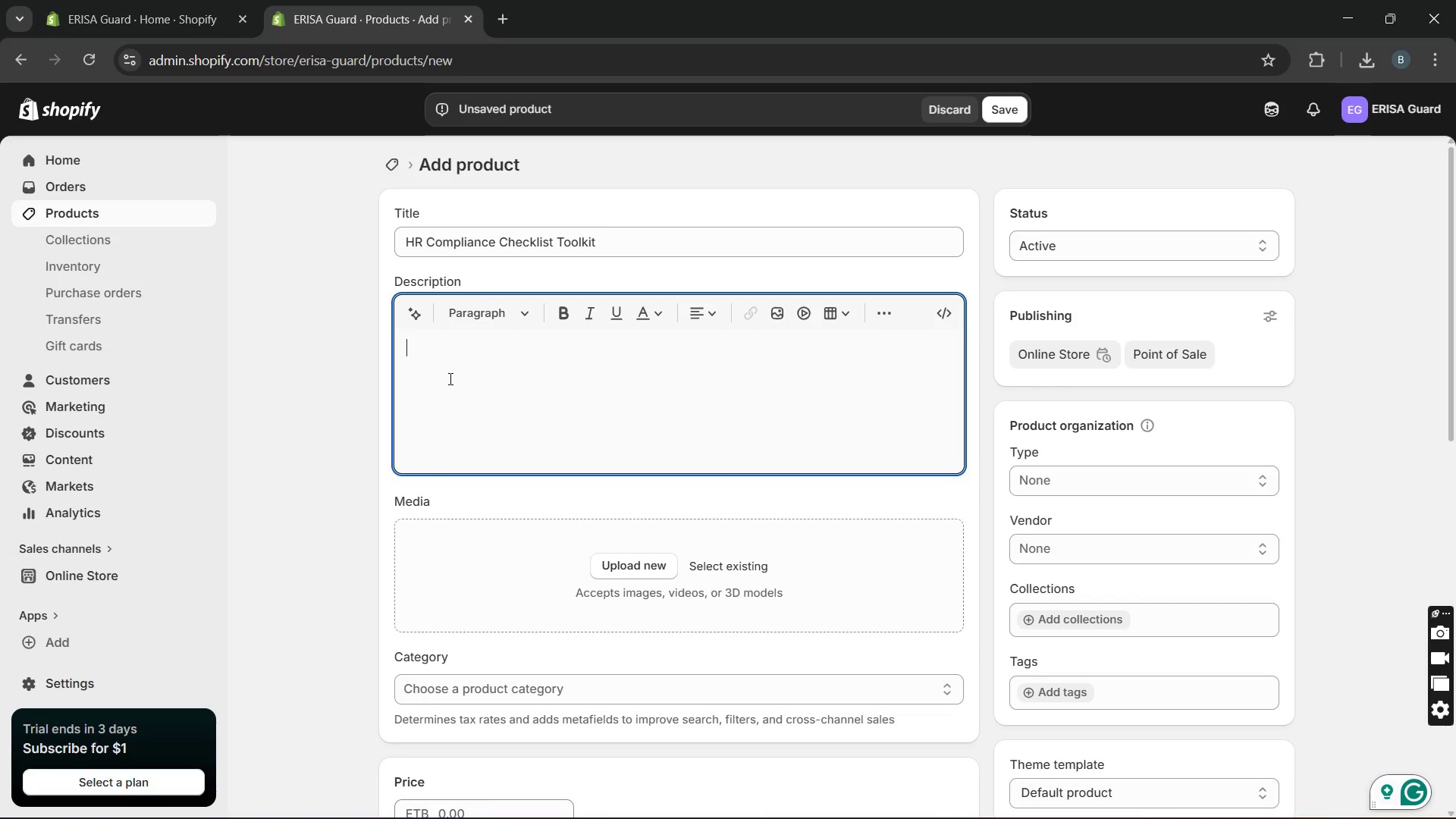 
key(H)
 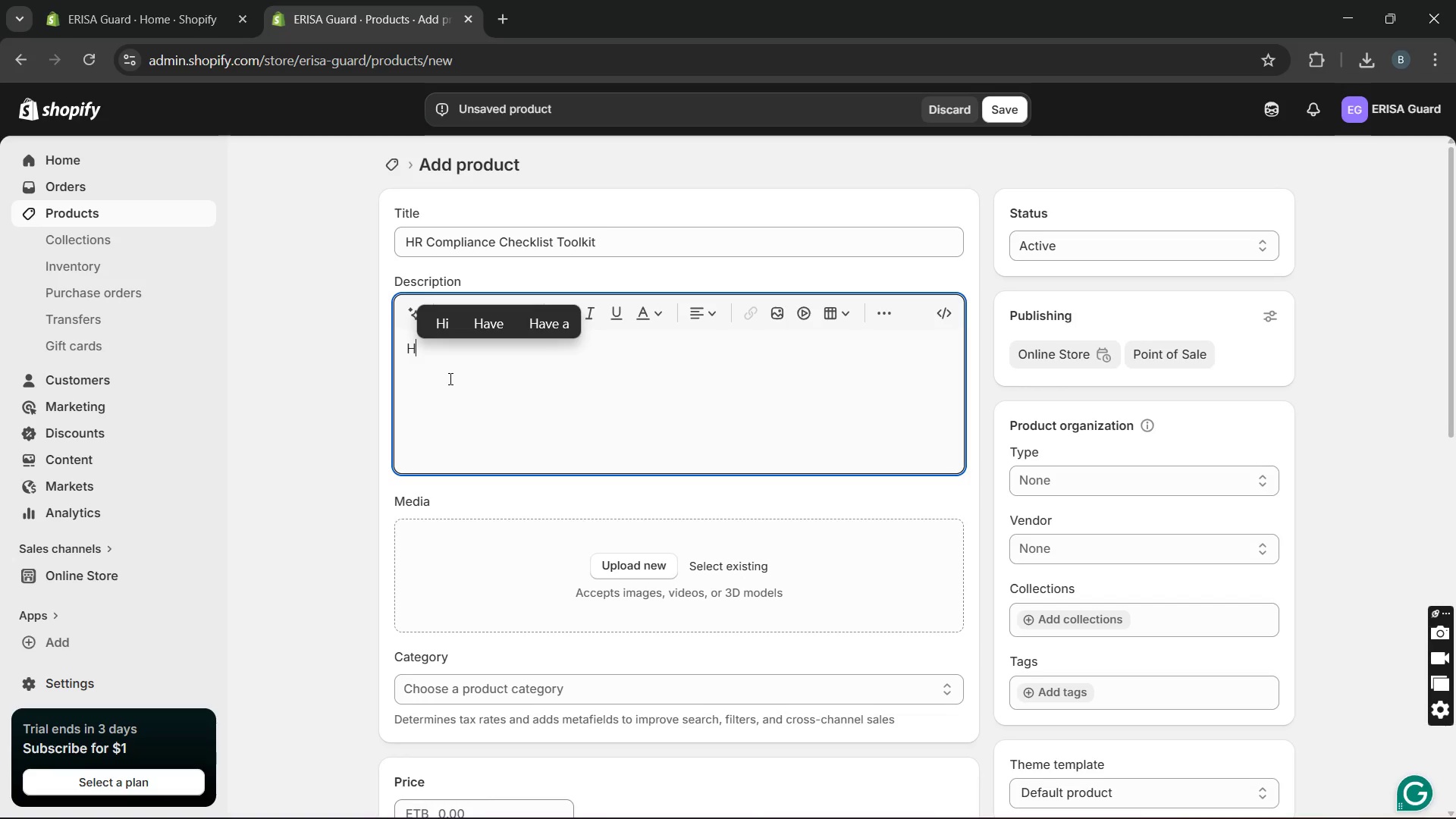 
type(R compliance checklist toolkit simplfies internal)
 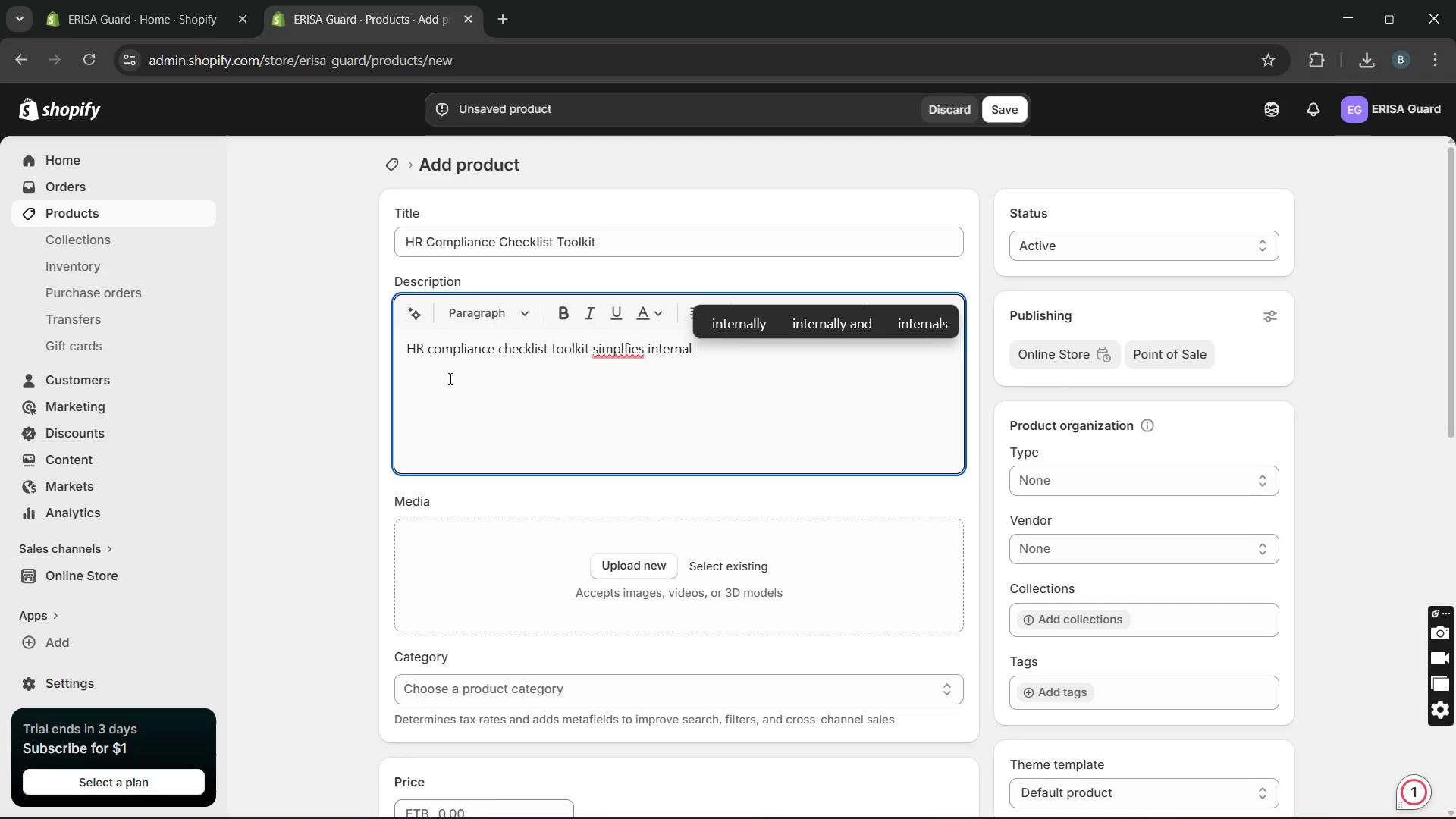 
wait(6.3)
 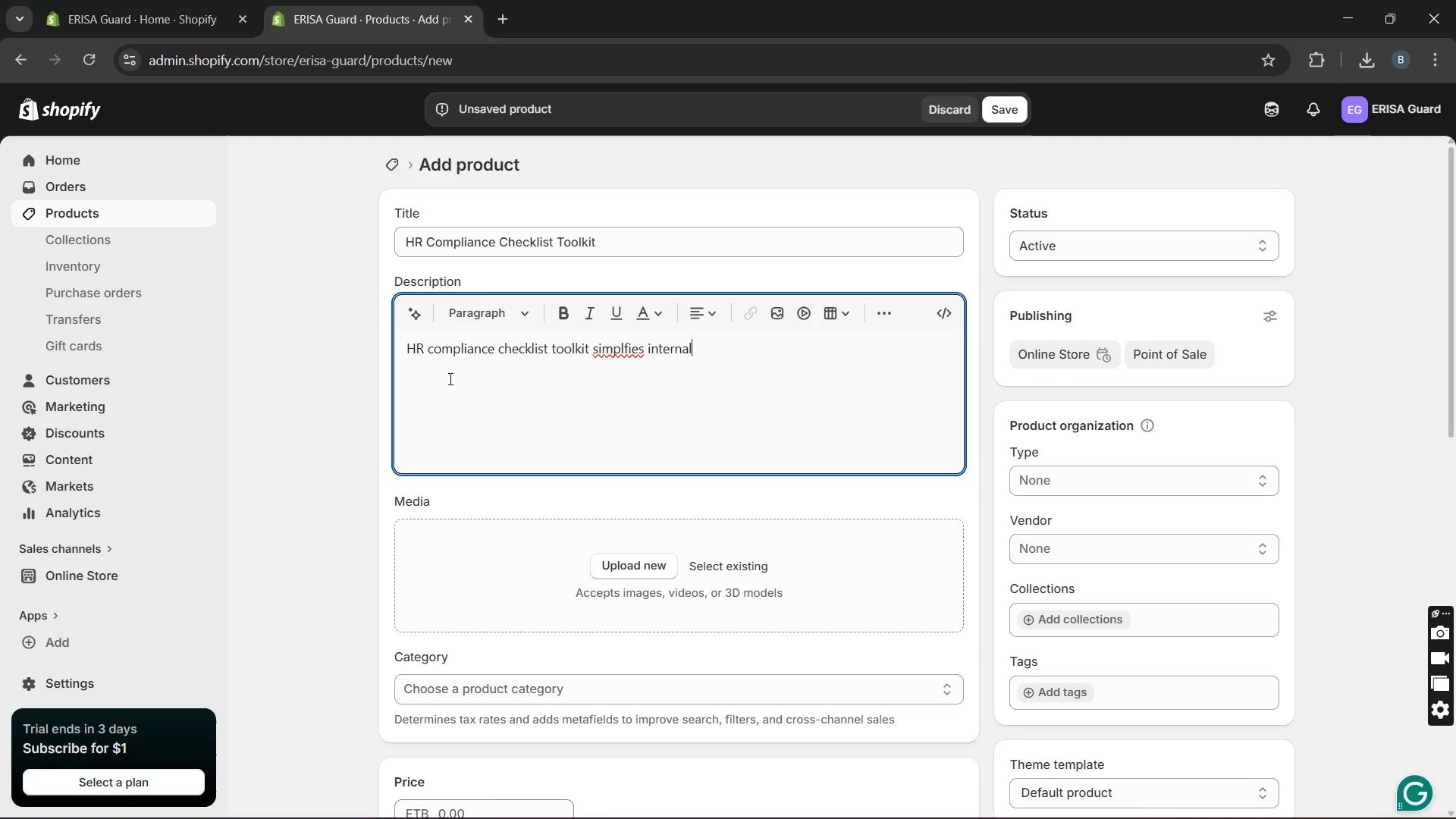 
type( reviews by organizing kry)
key(Backspace)
key(Backspace)
type(ey regula)
 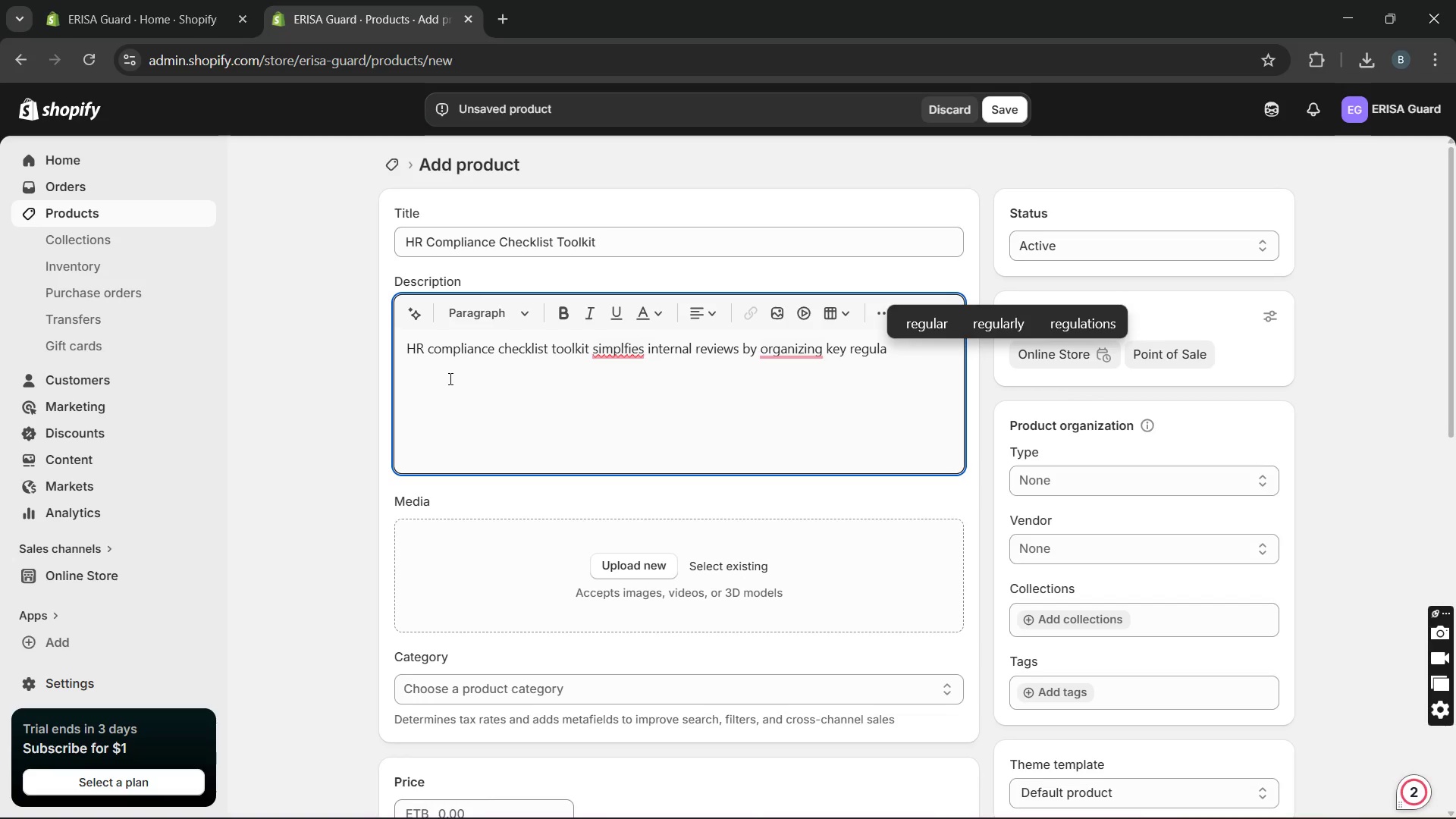 
type(tory requirements )
 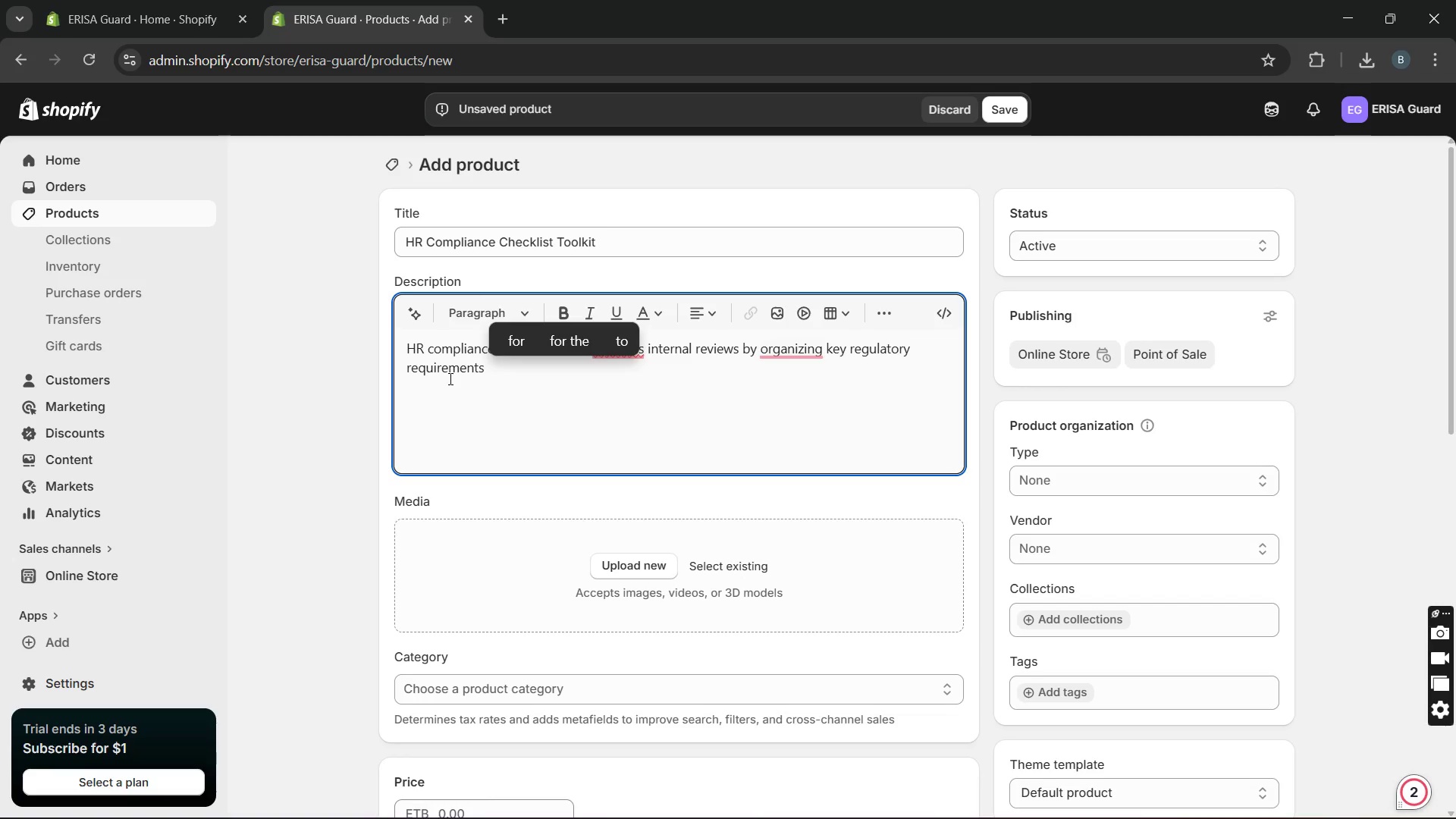 
type(into actionable steps )
key(Backspace)
type(.It helps buiess maitan )
 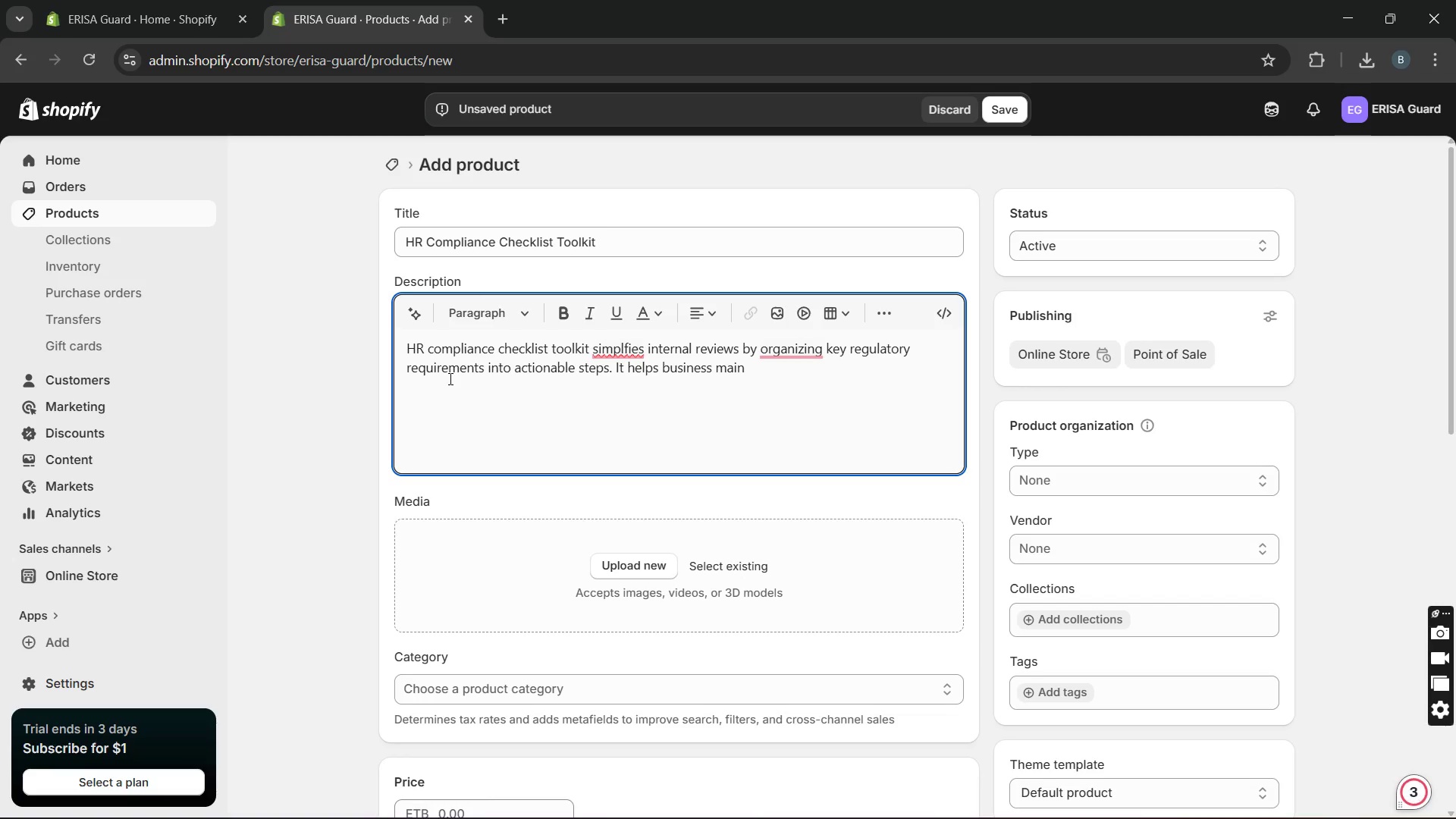 
wait(11.28)
 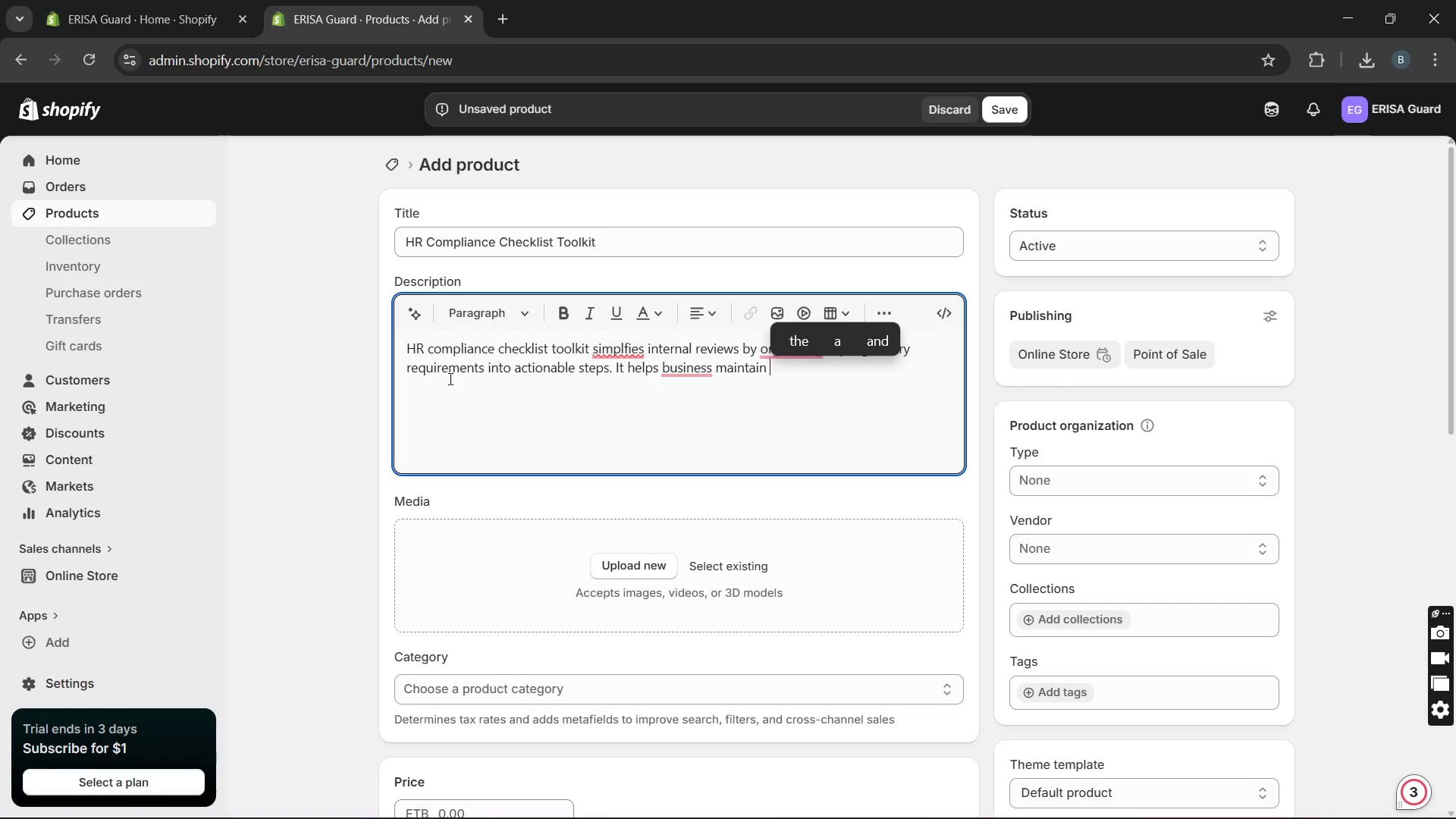 
type(consistent )
 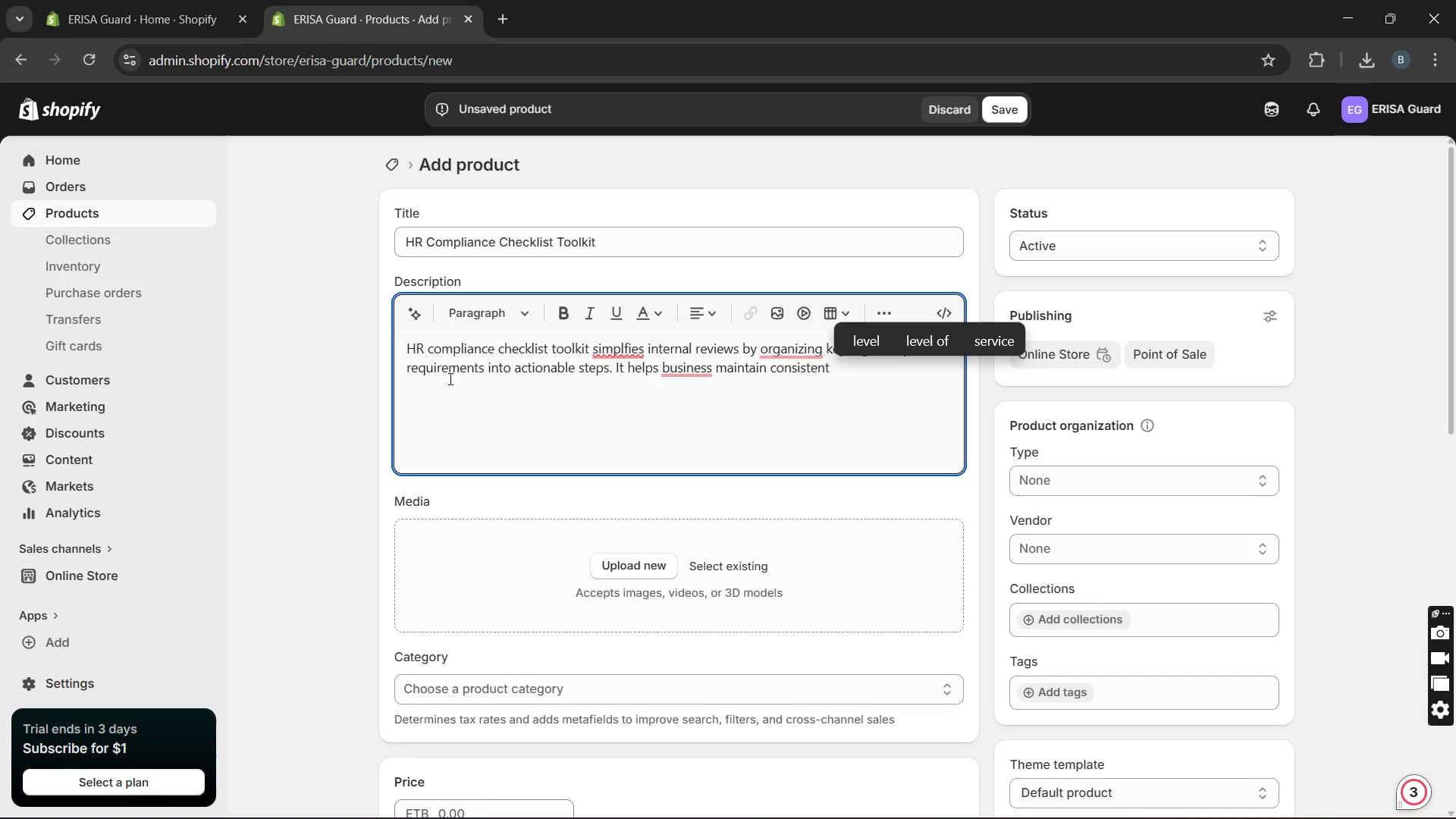 
type(compliance )
 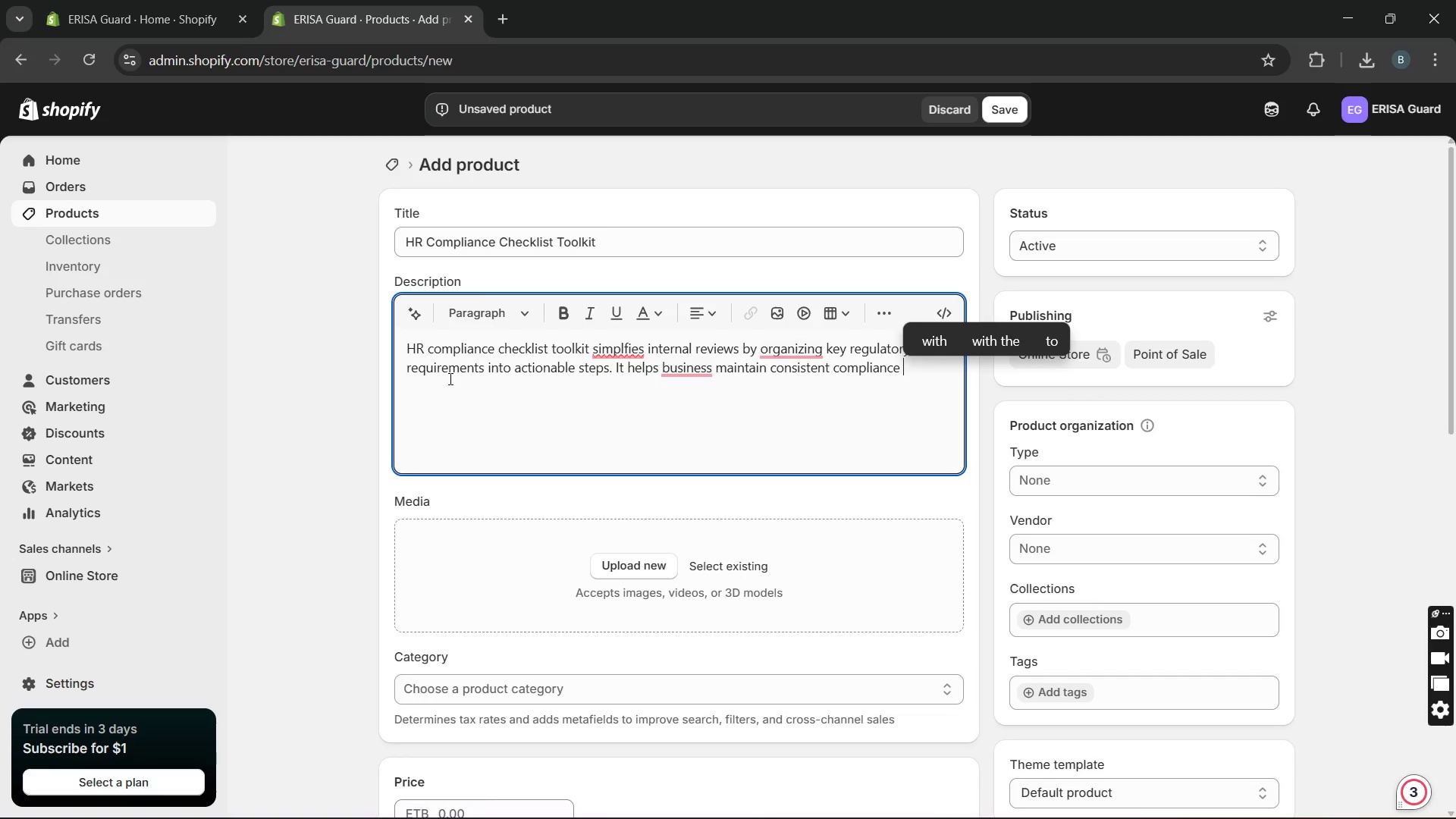 
type(practiced)
key(Backspace)
type(s and reduce)
 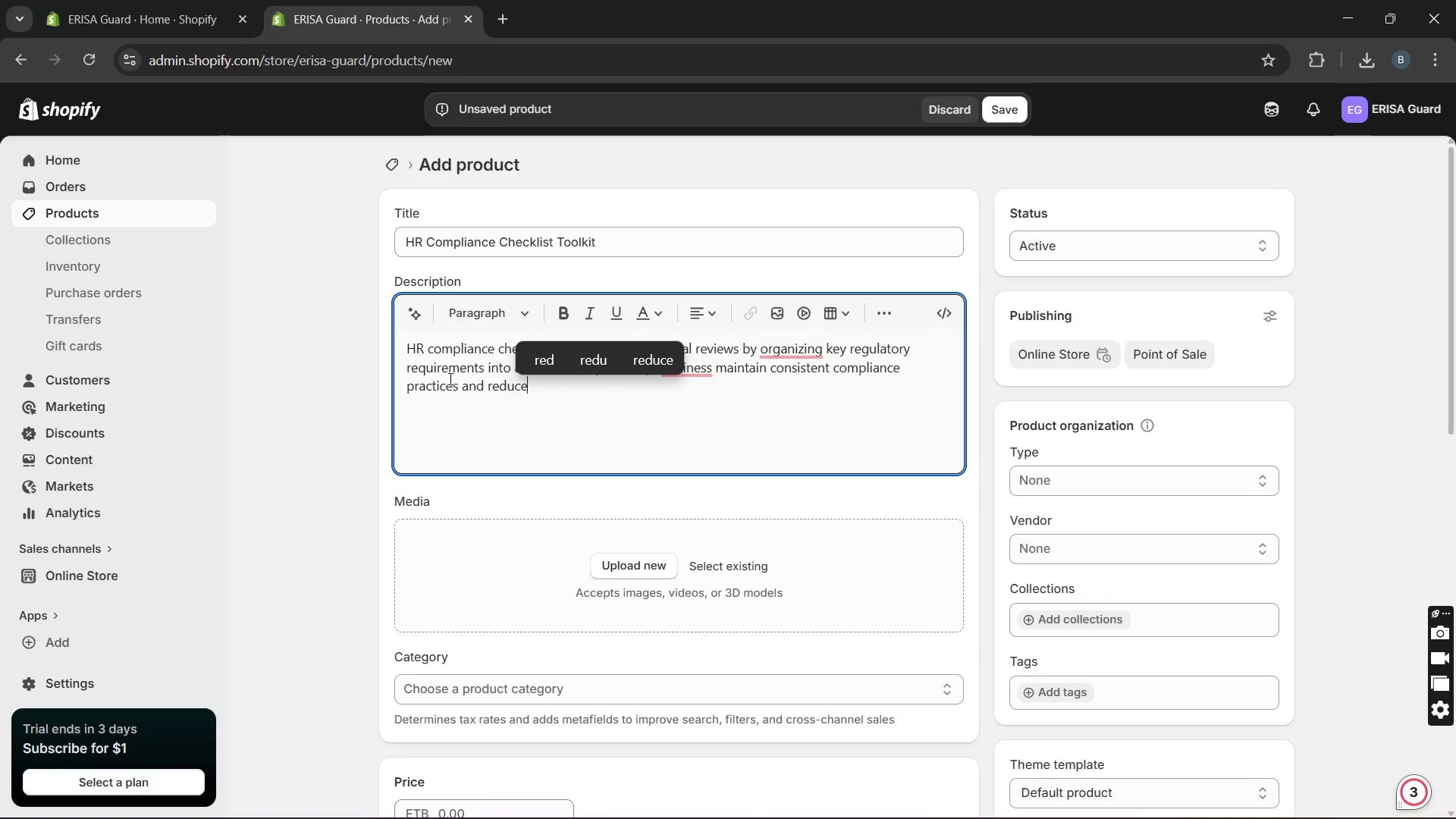 
type( opr)
key(Backspace)
type(ef)
key(Backspace)
type(rational )
 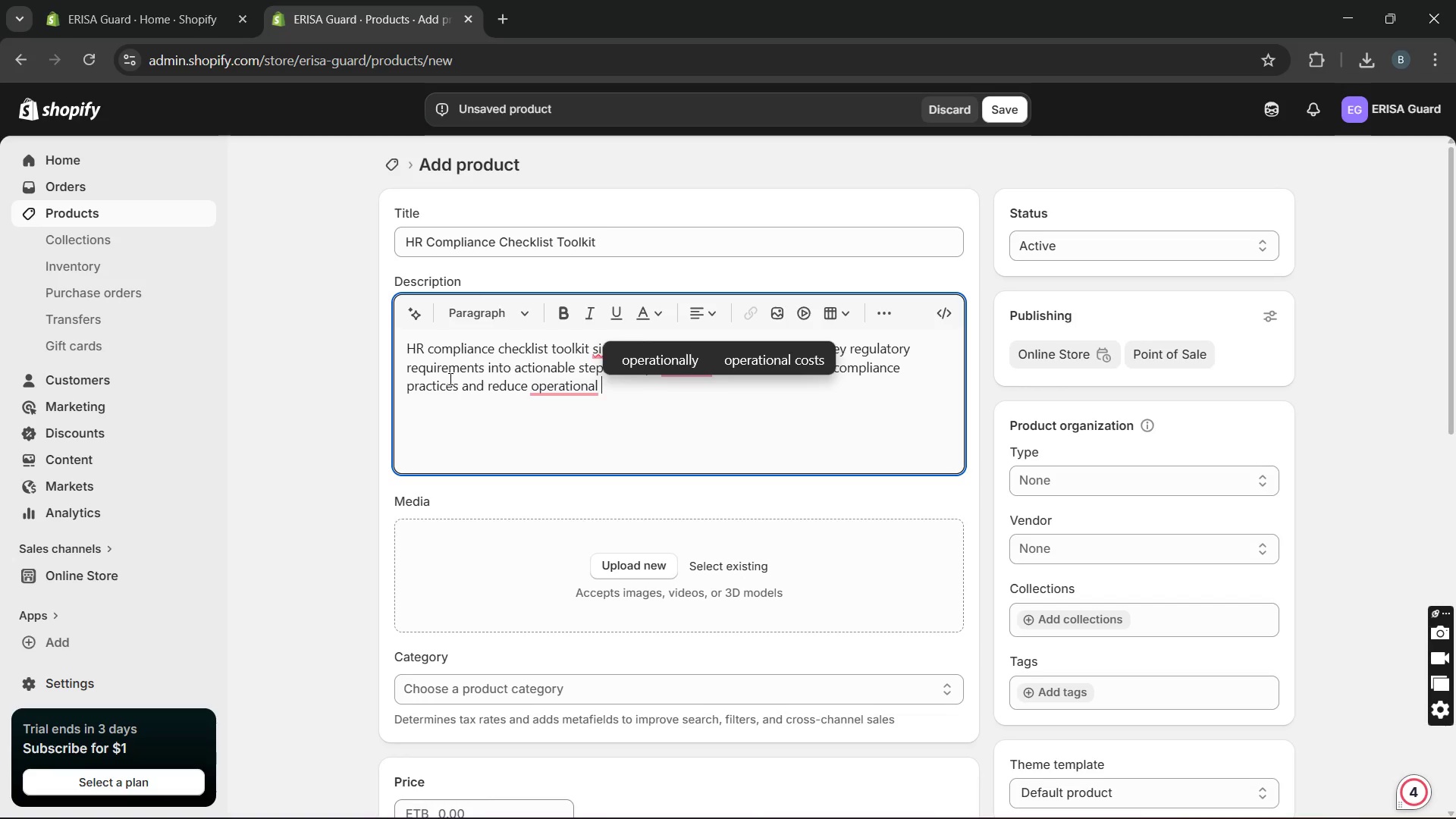 
type(risk. Suitable for HR teams and business owners.)
 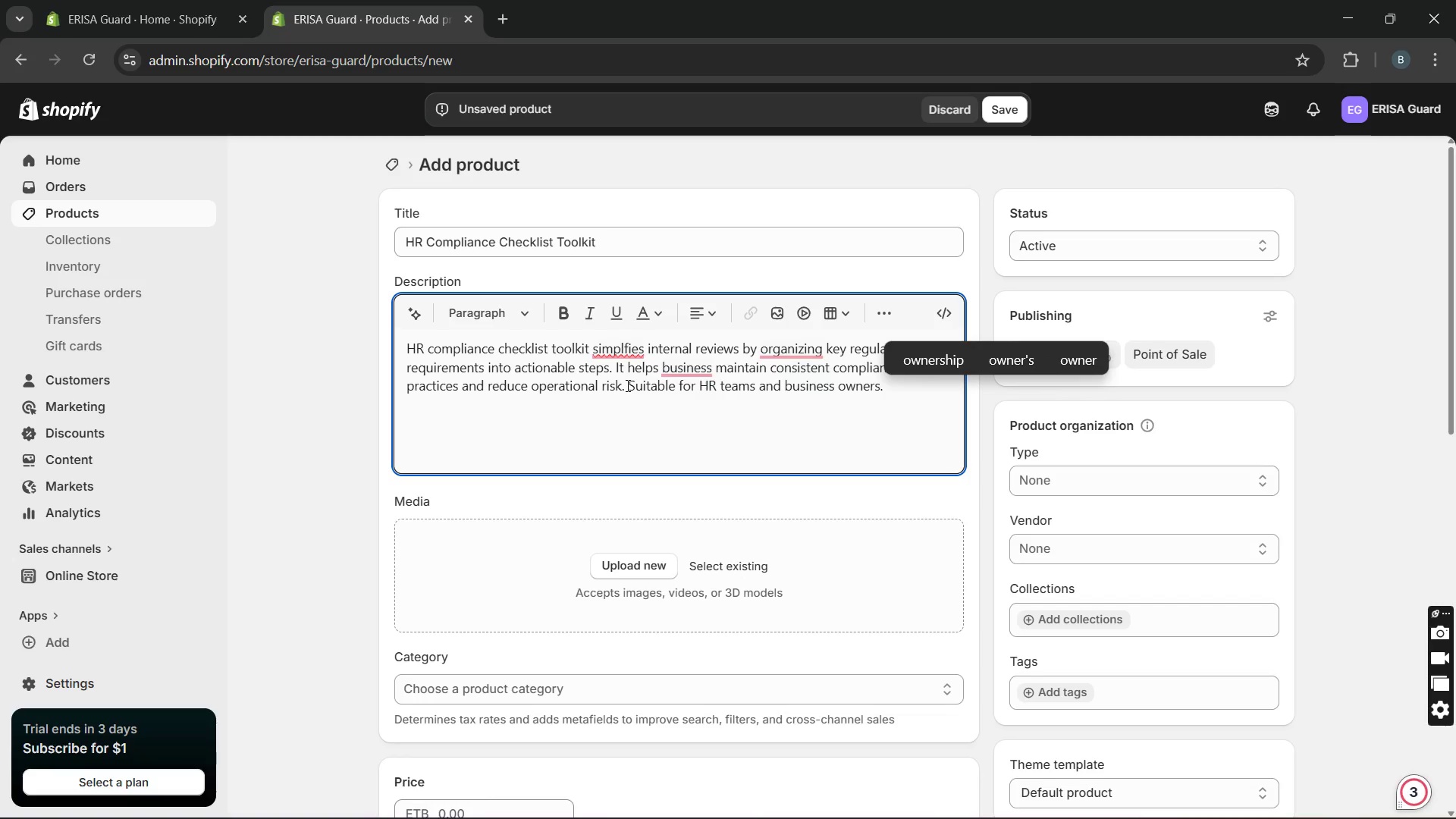 
mouse_move([707, 384])
 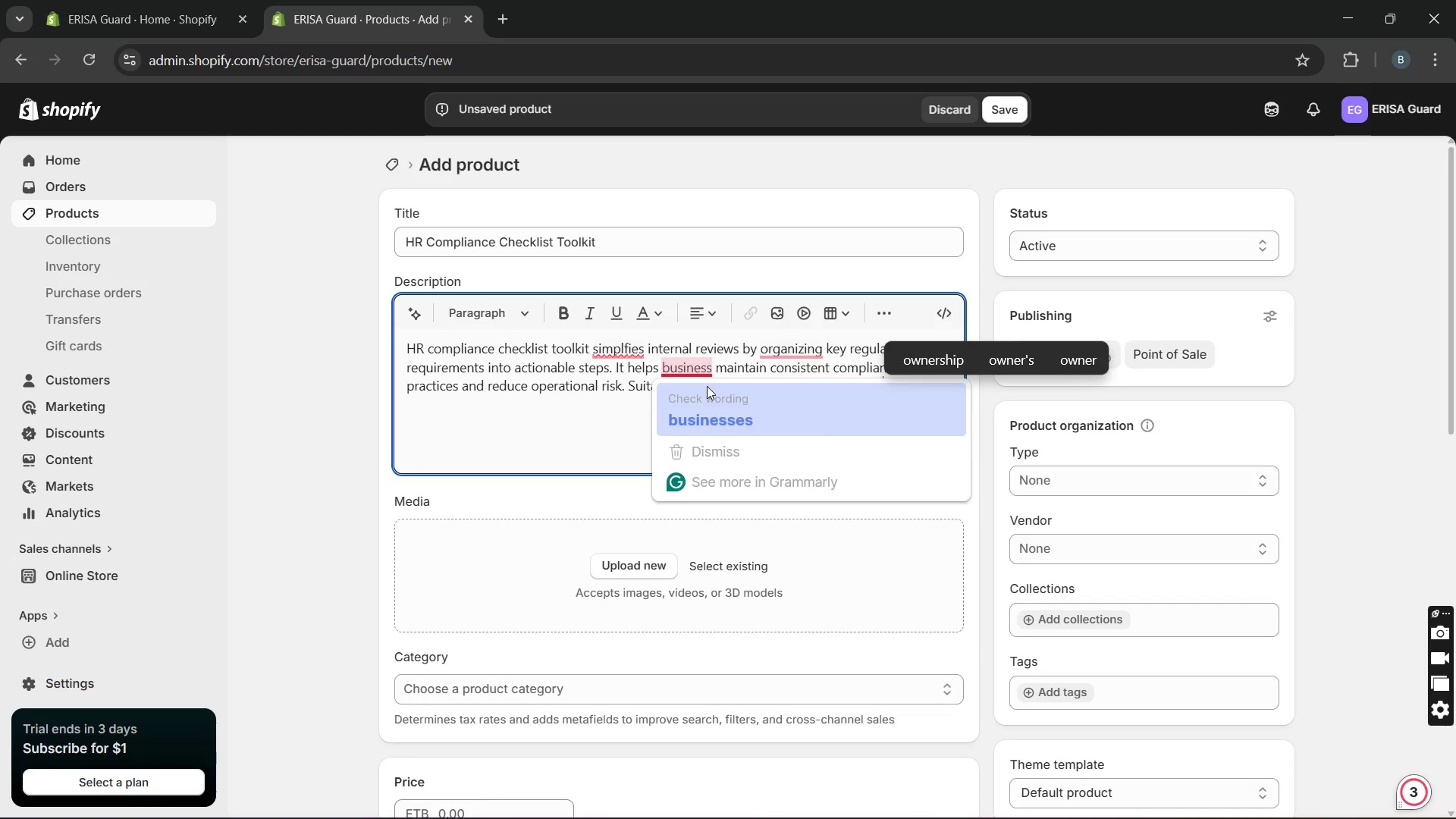 
left_click([707, 386])
 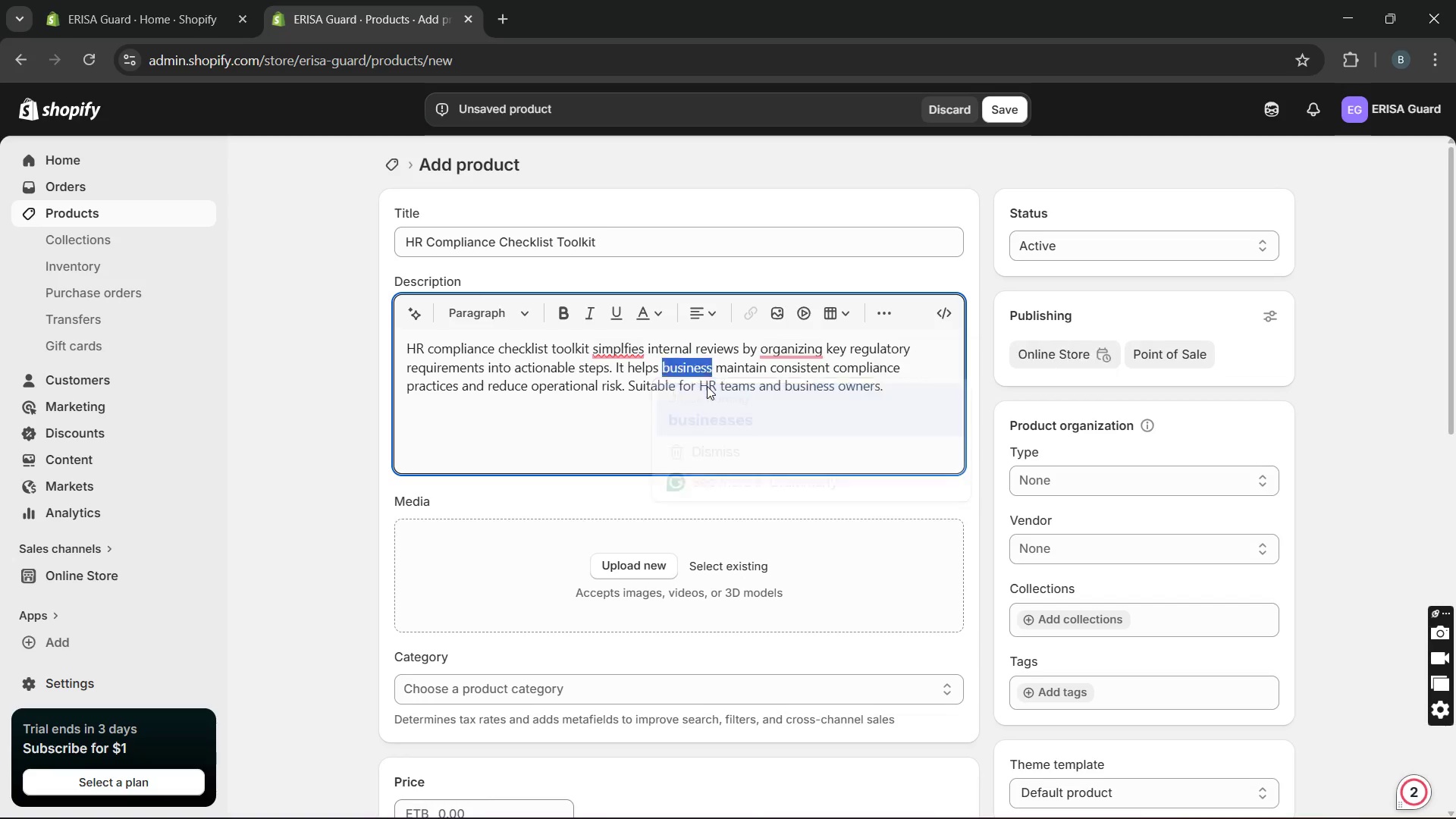 
key(Unknown)
 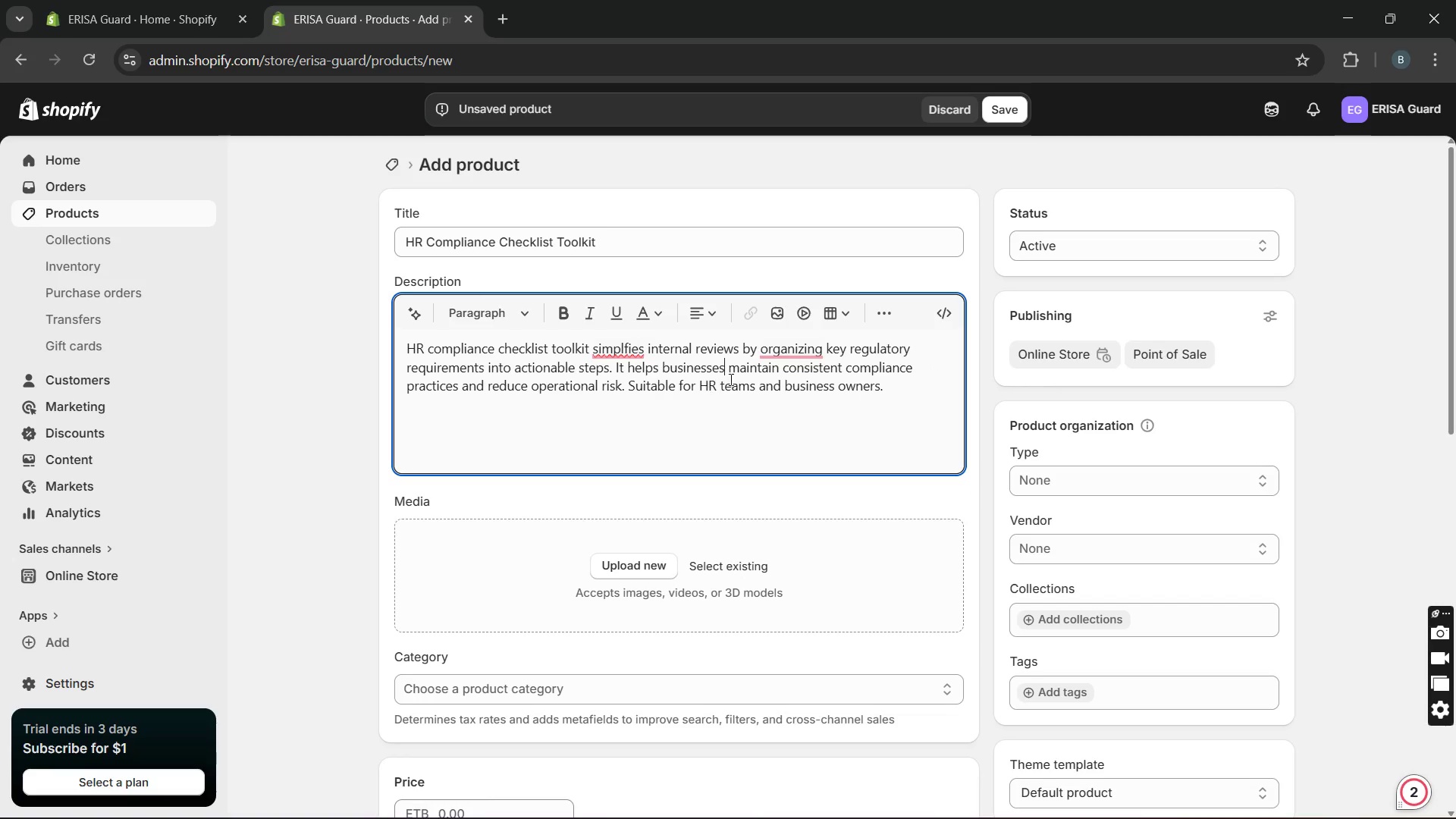 
key(Unknown)
 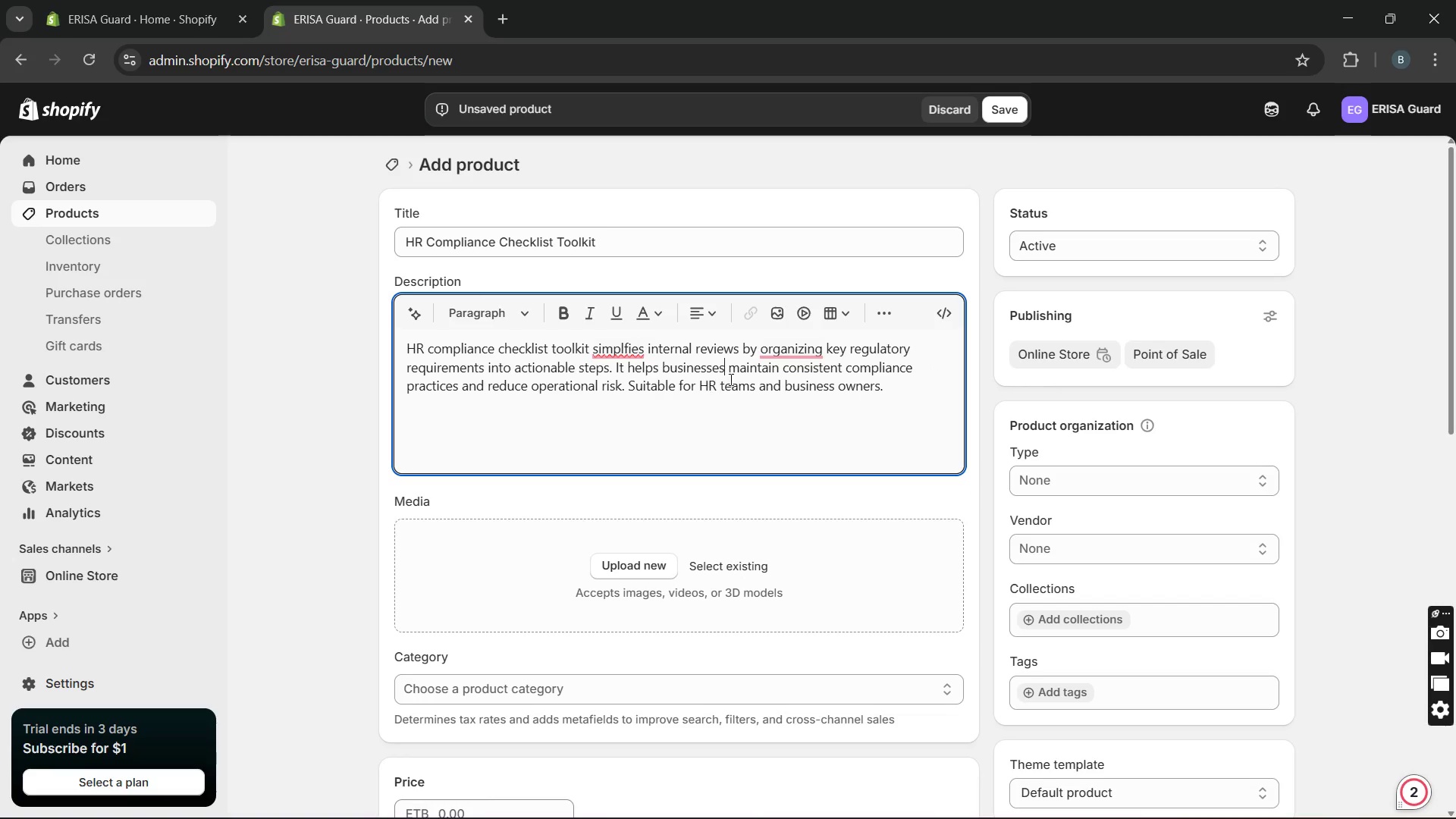 
key(Unknown)
 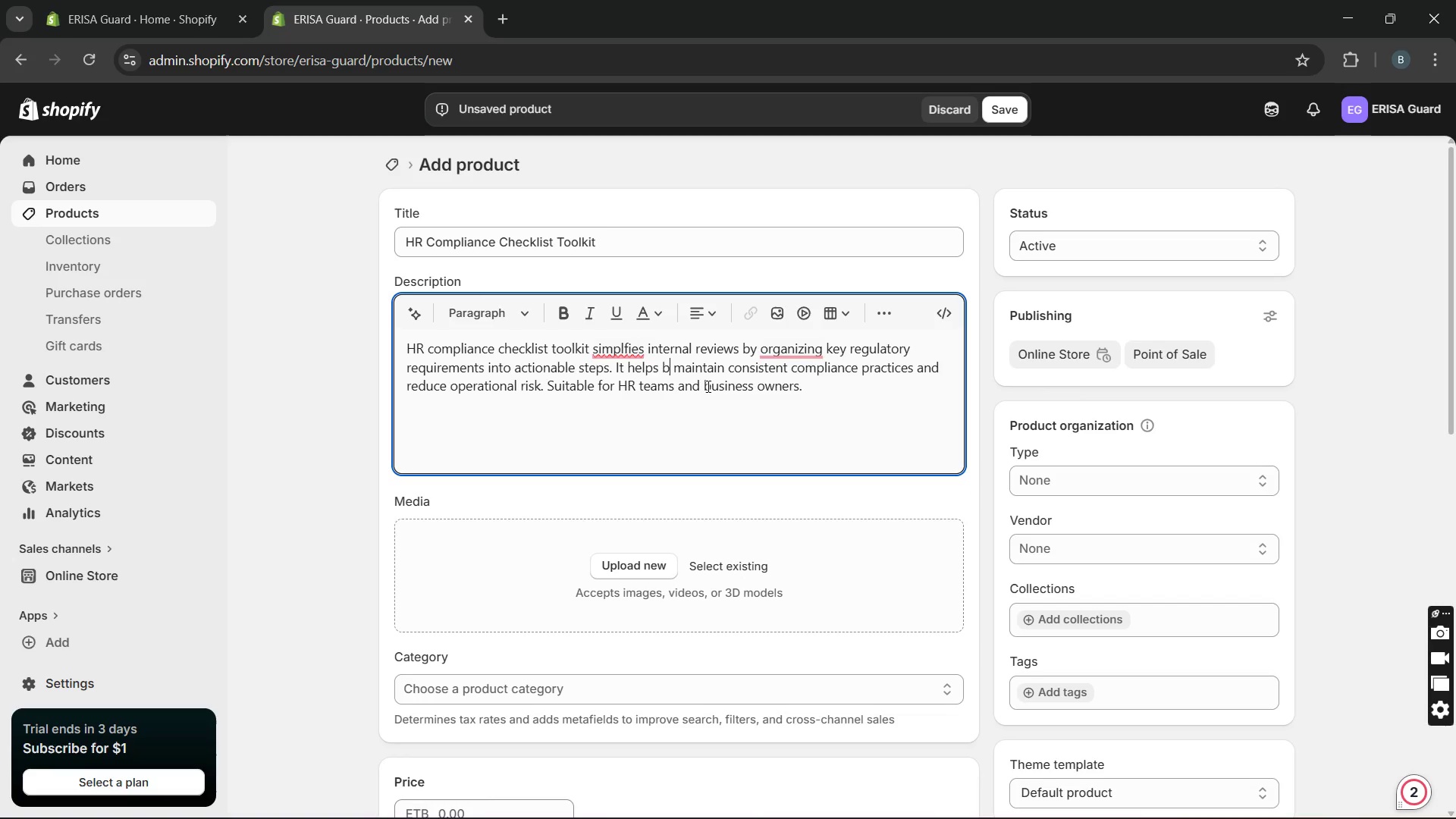 
key(Unknown)
 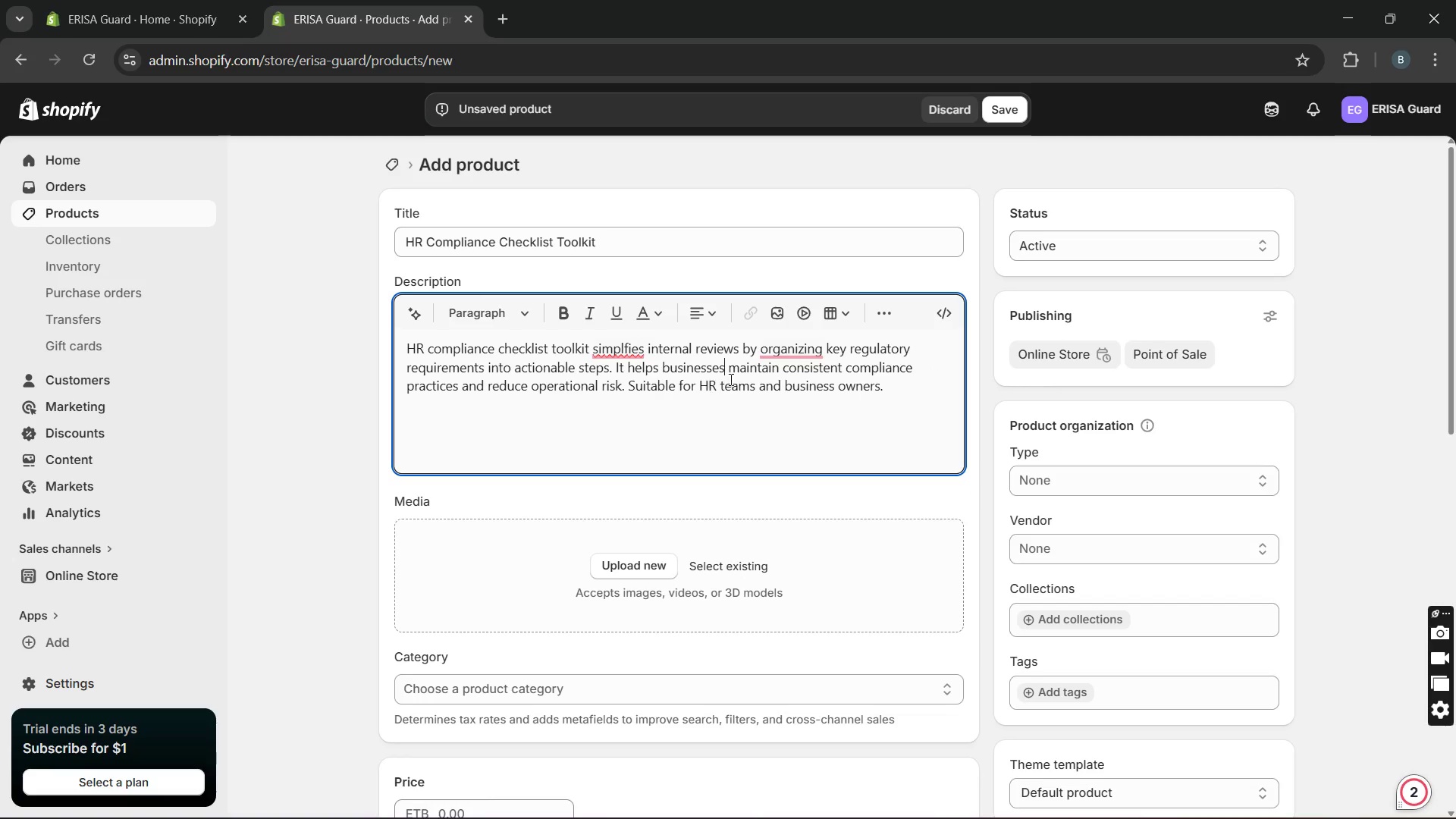 
key(Unknown)
 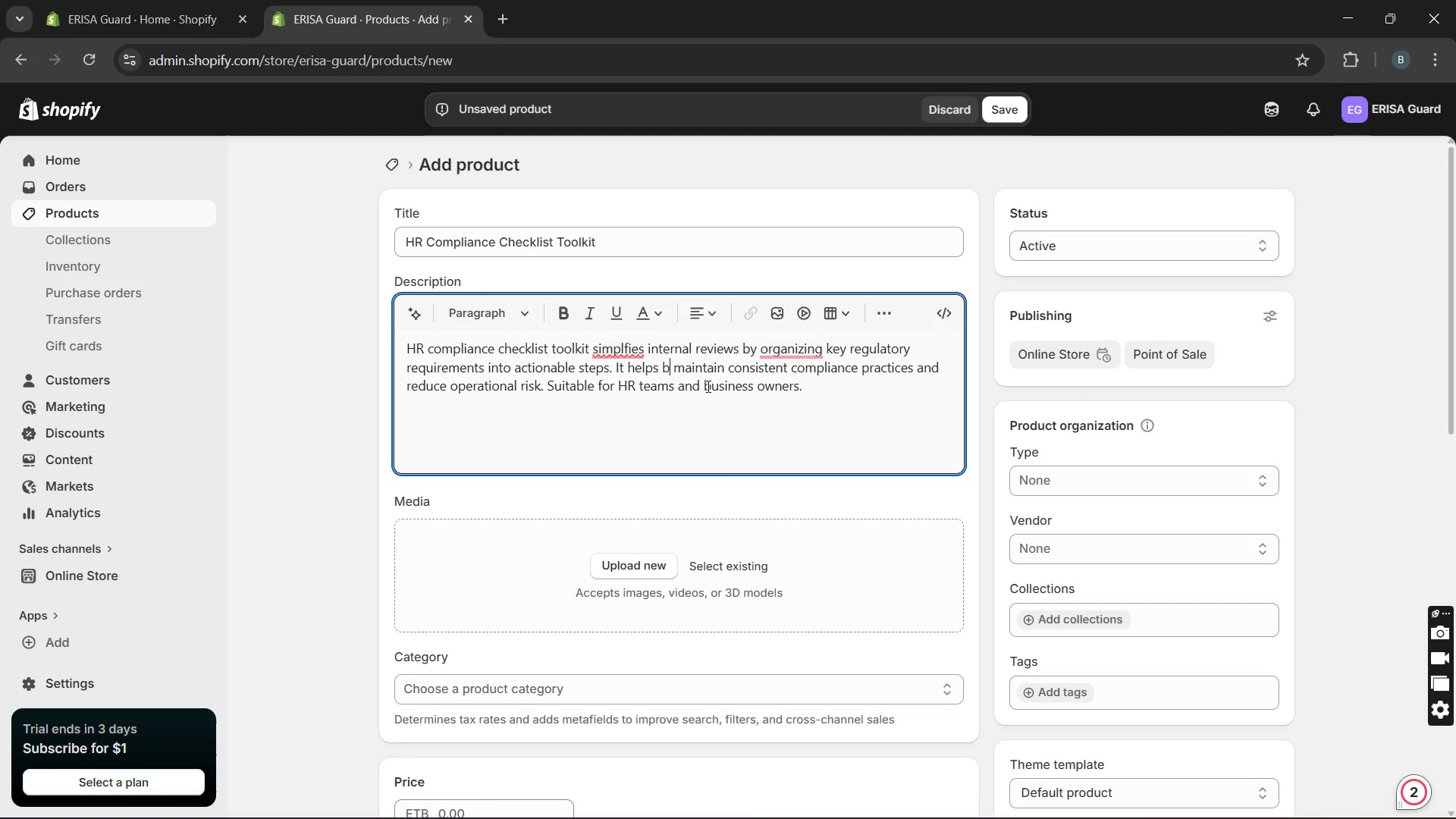 
key(Unknown)
 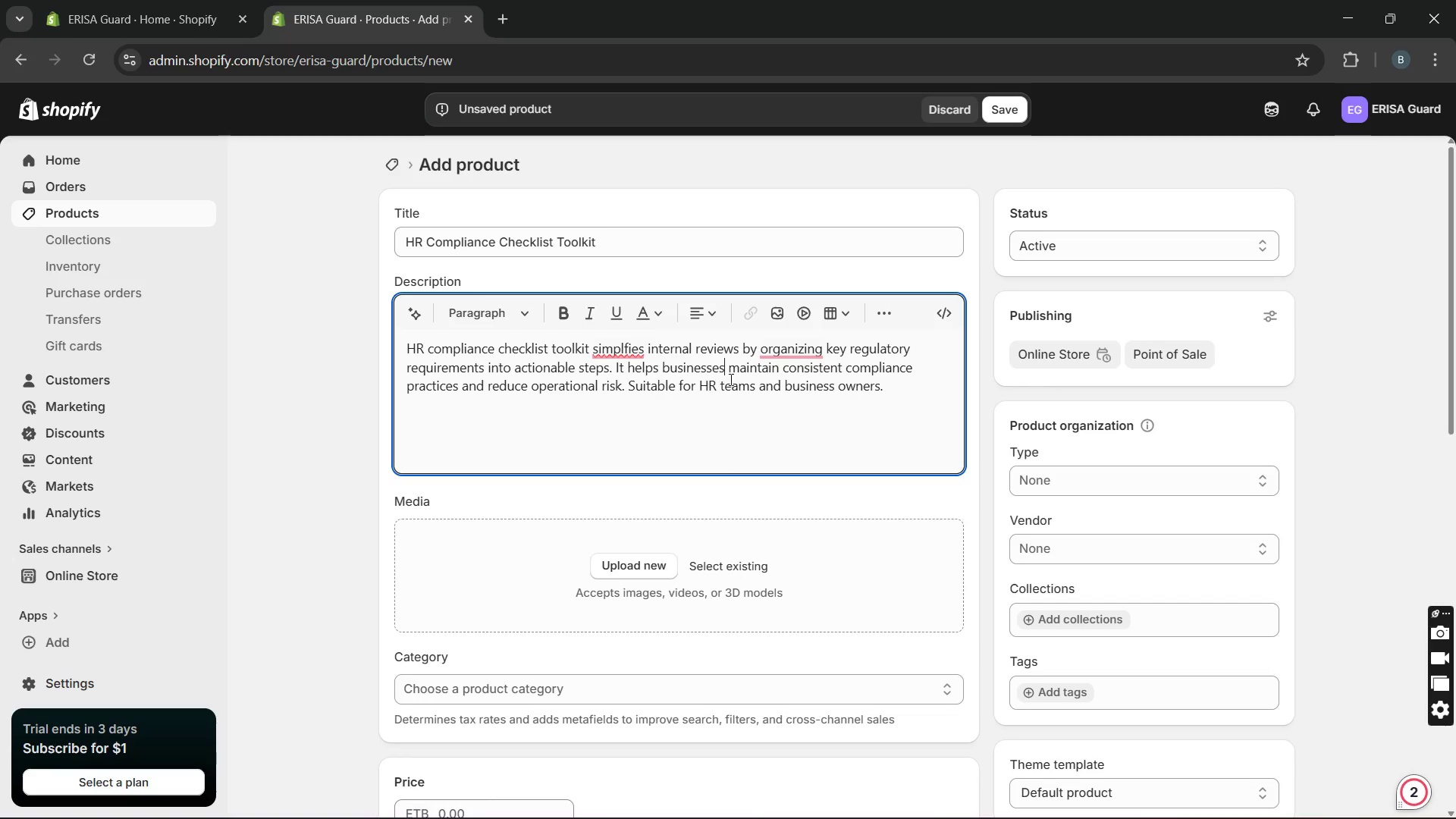 
key(Unknown)
 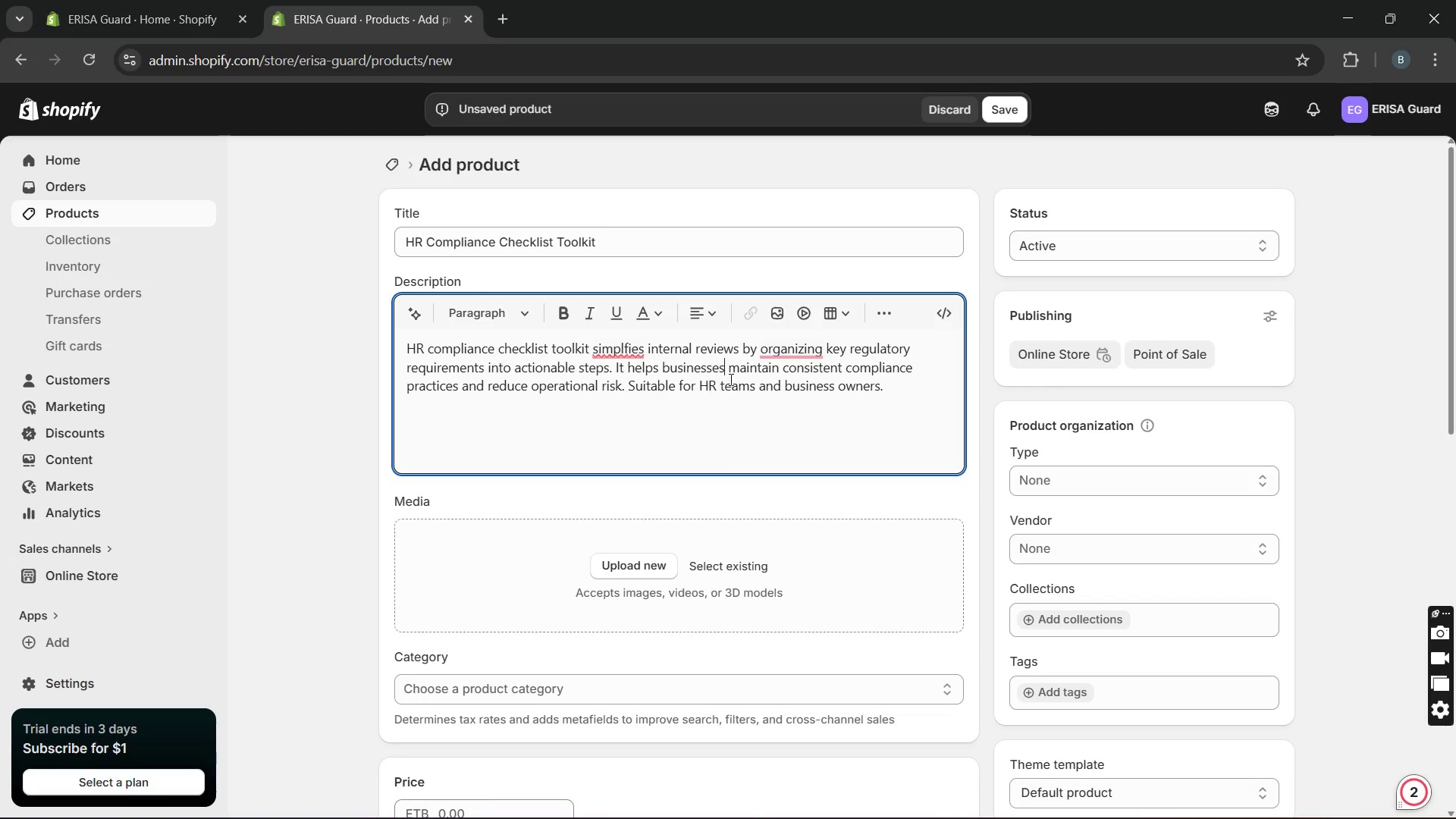 
key(Unknown)
 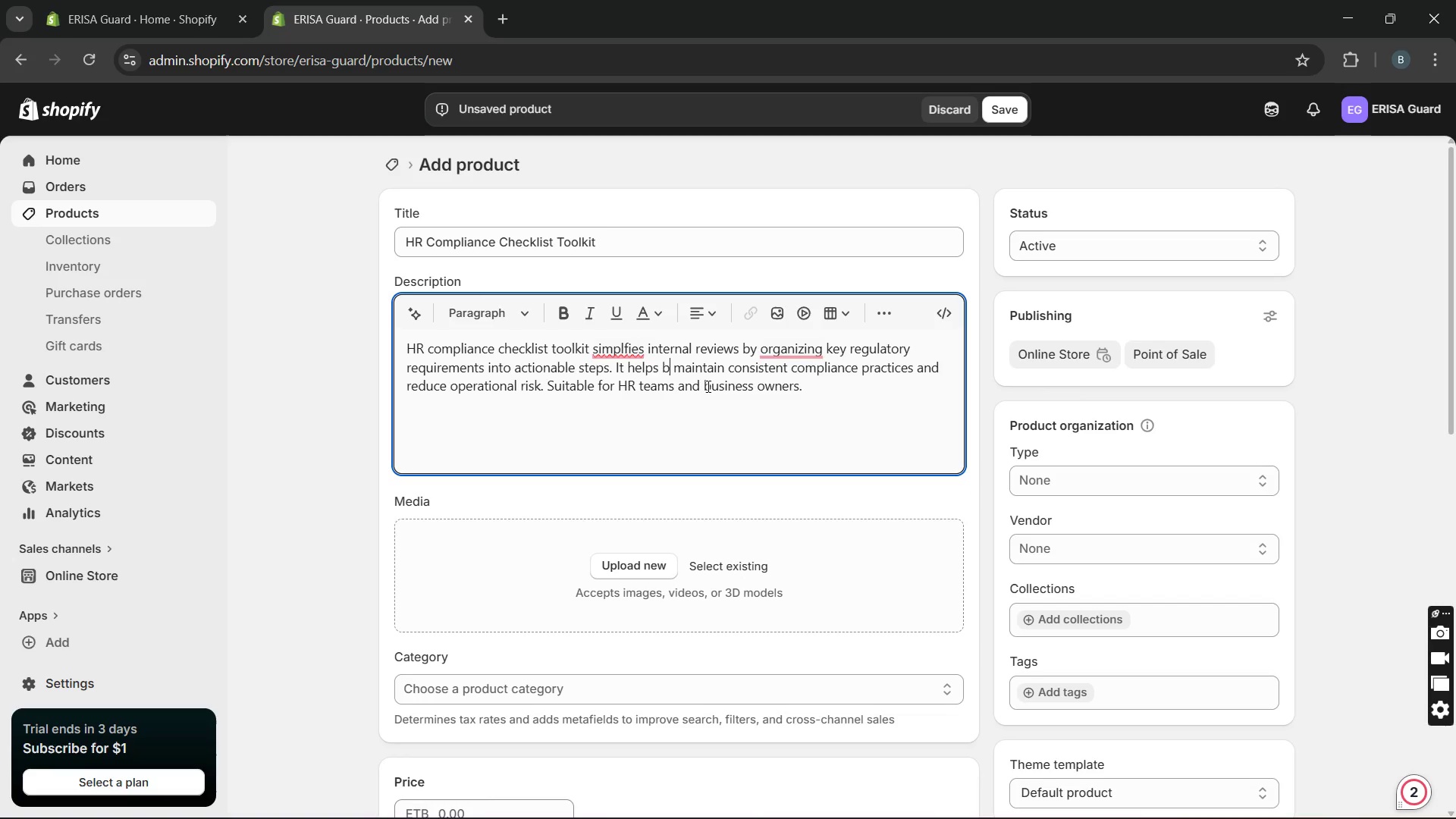 
key(Unknown)
 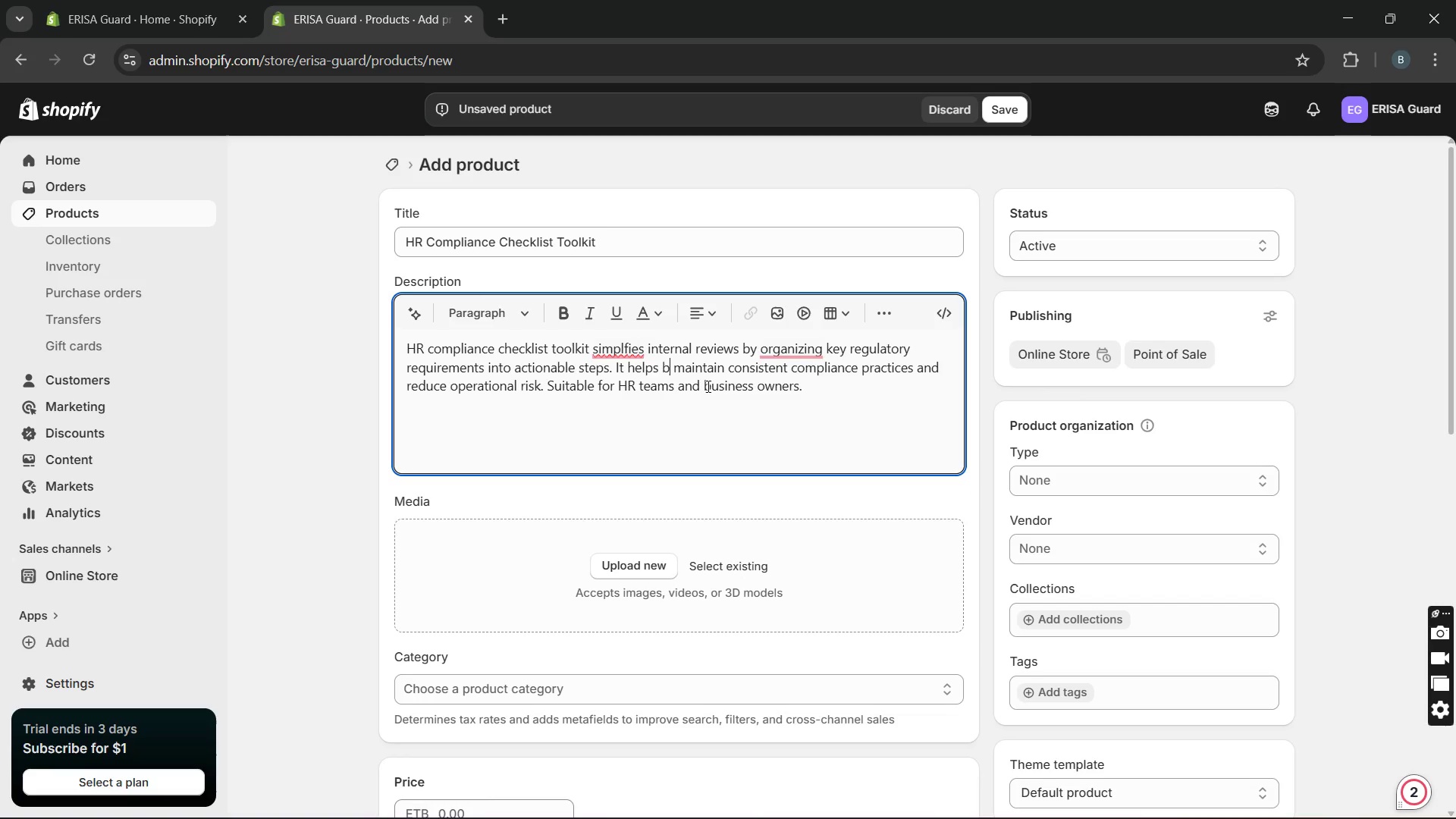 
key(Unknown)
 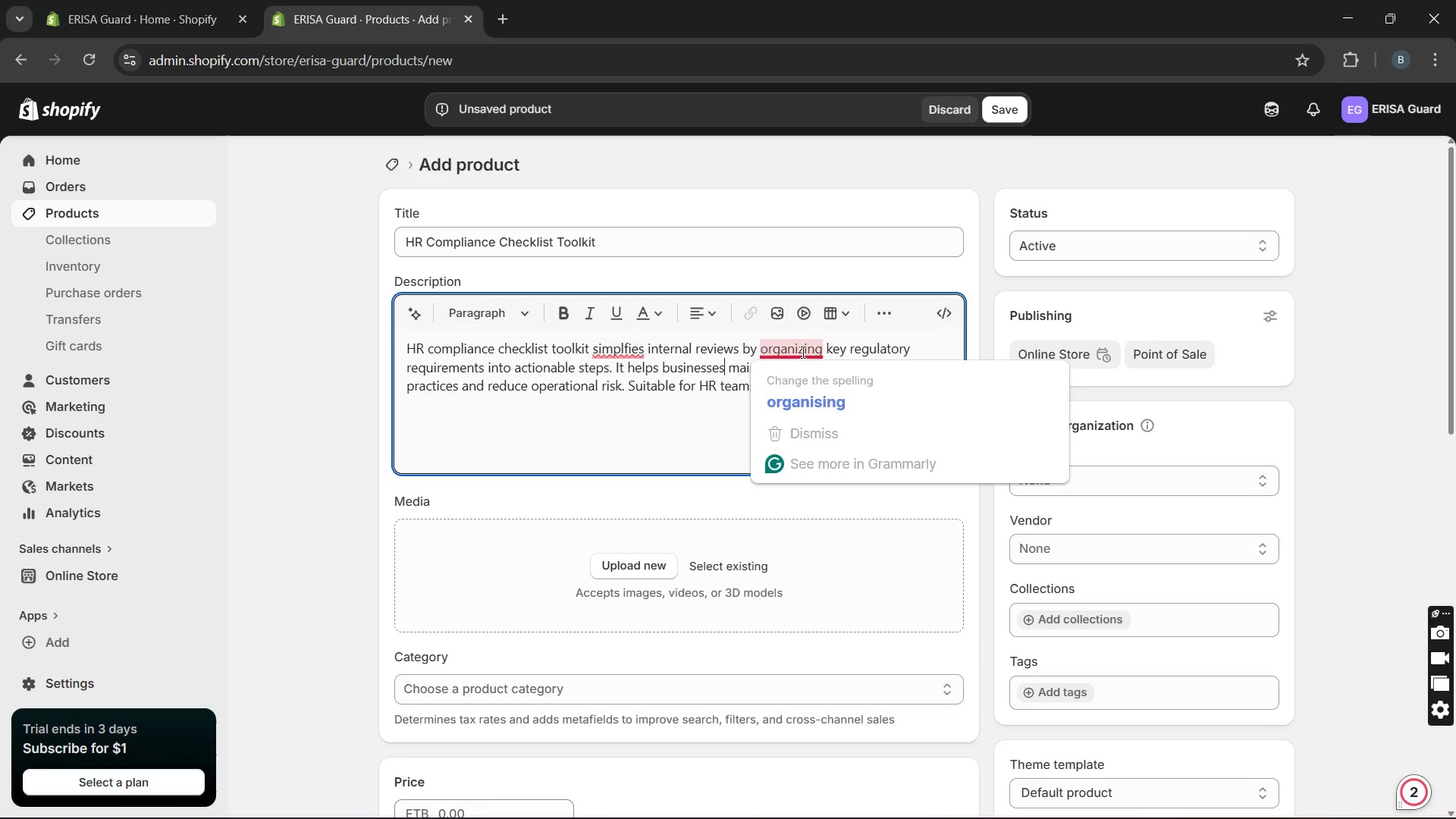 
left_click([824, 406])
 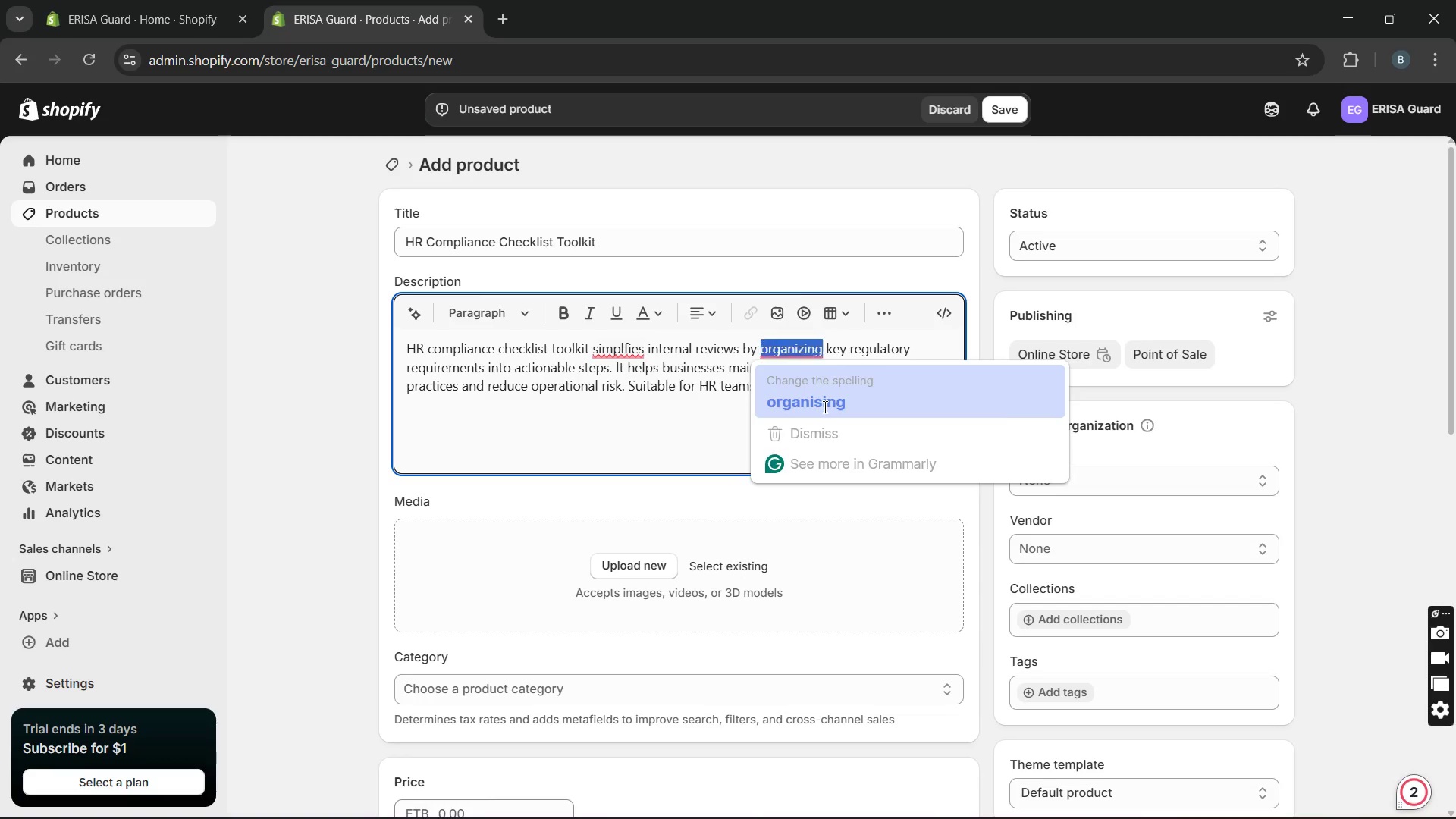 
key(Unknown)
 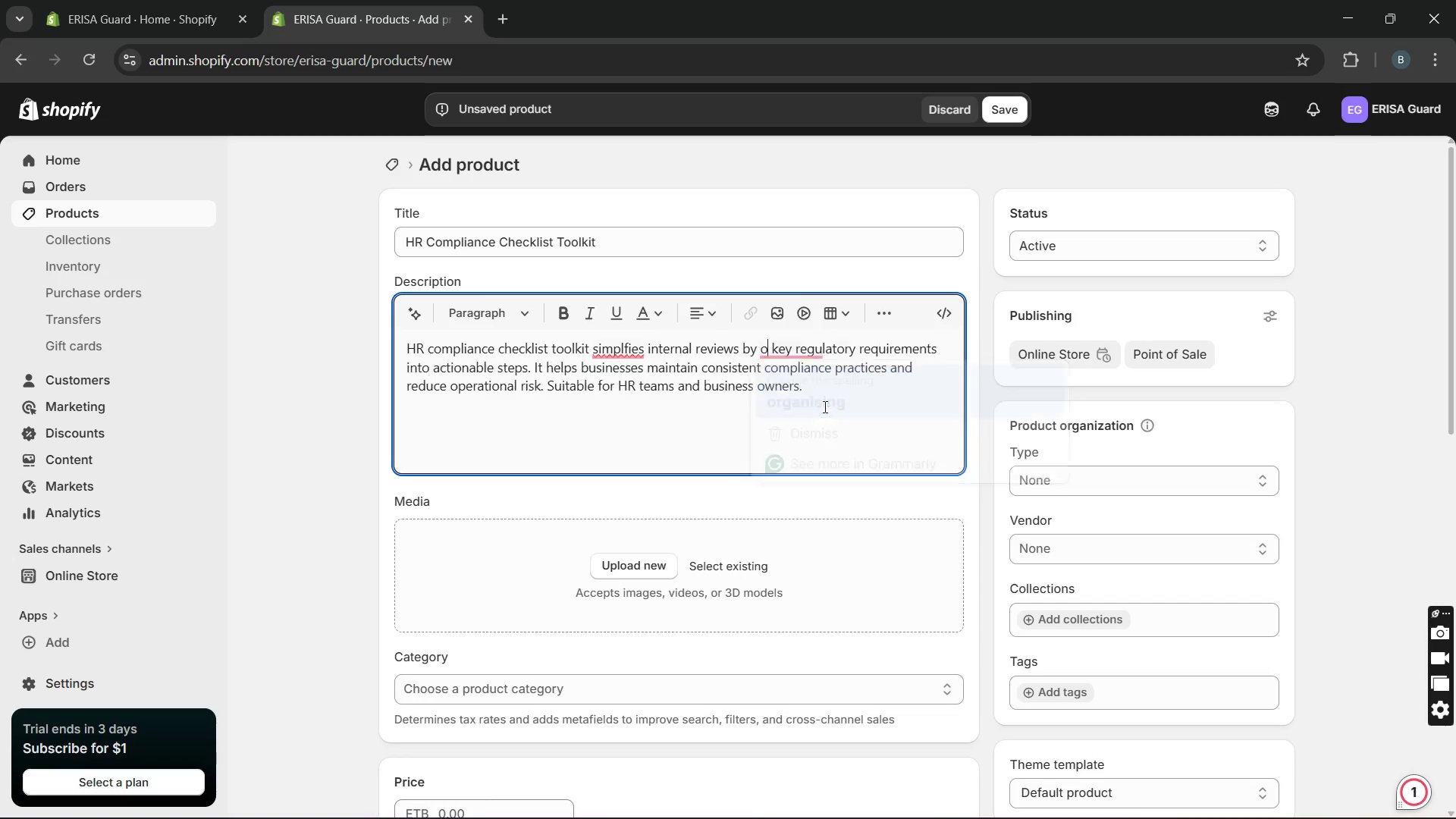 
key(Unknown)
 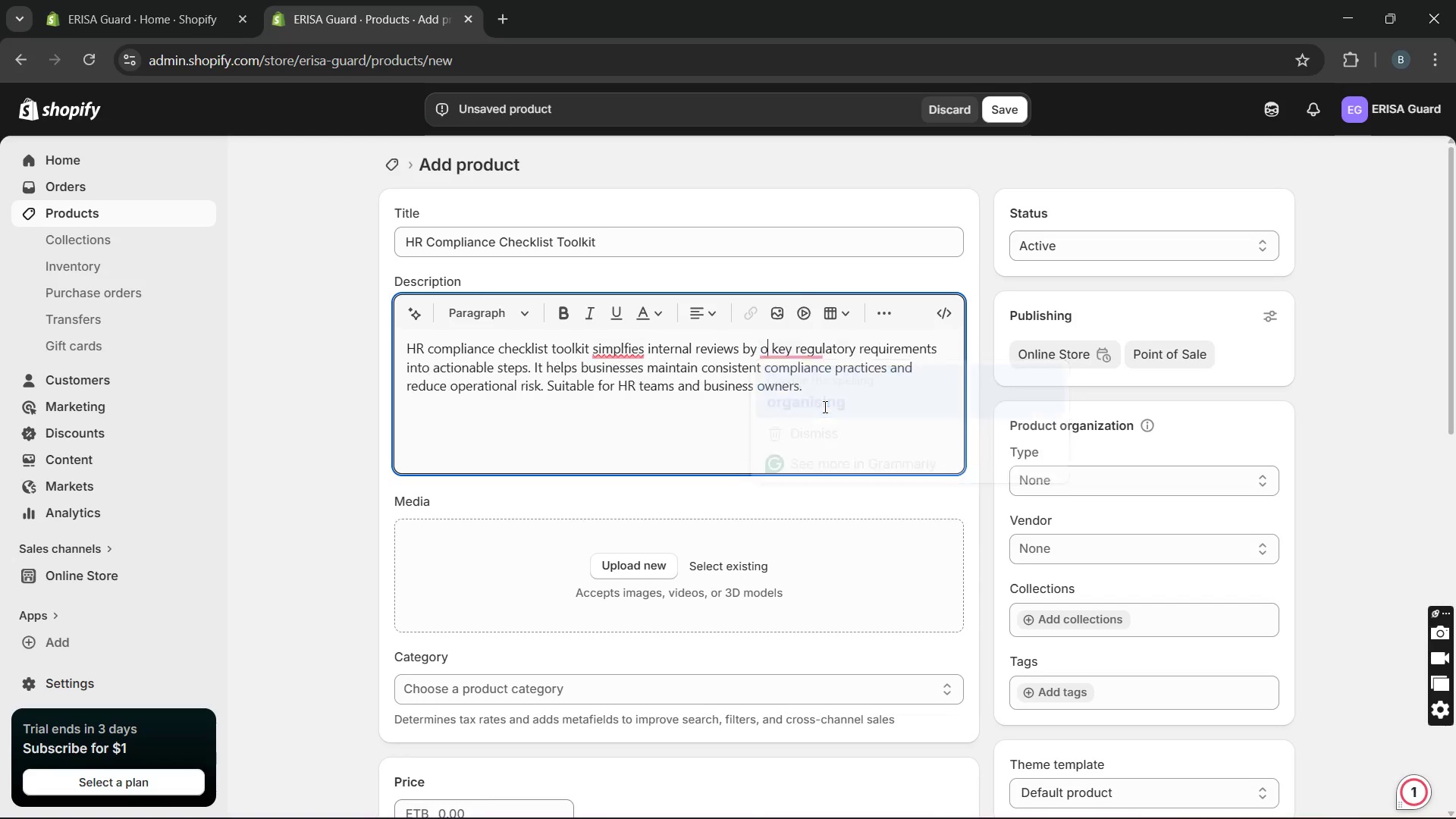 
key(Unknown)
 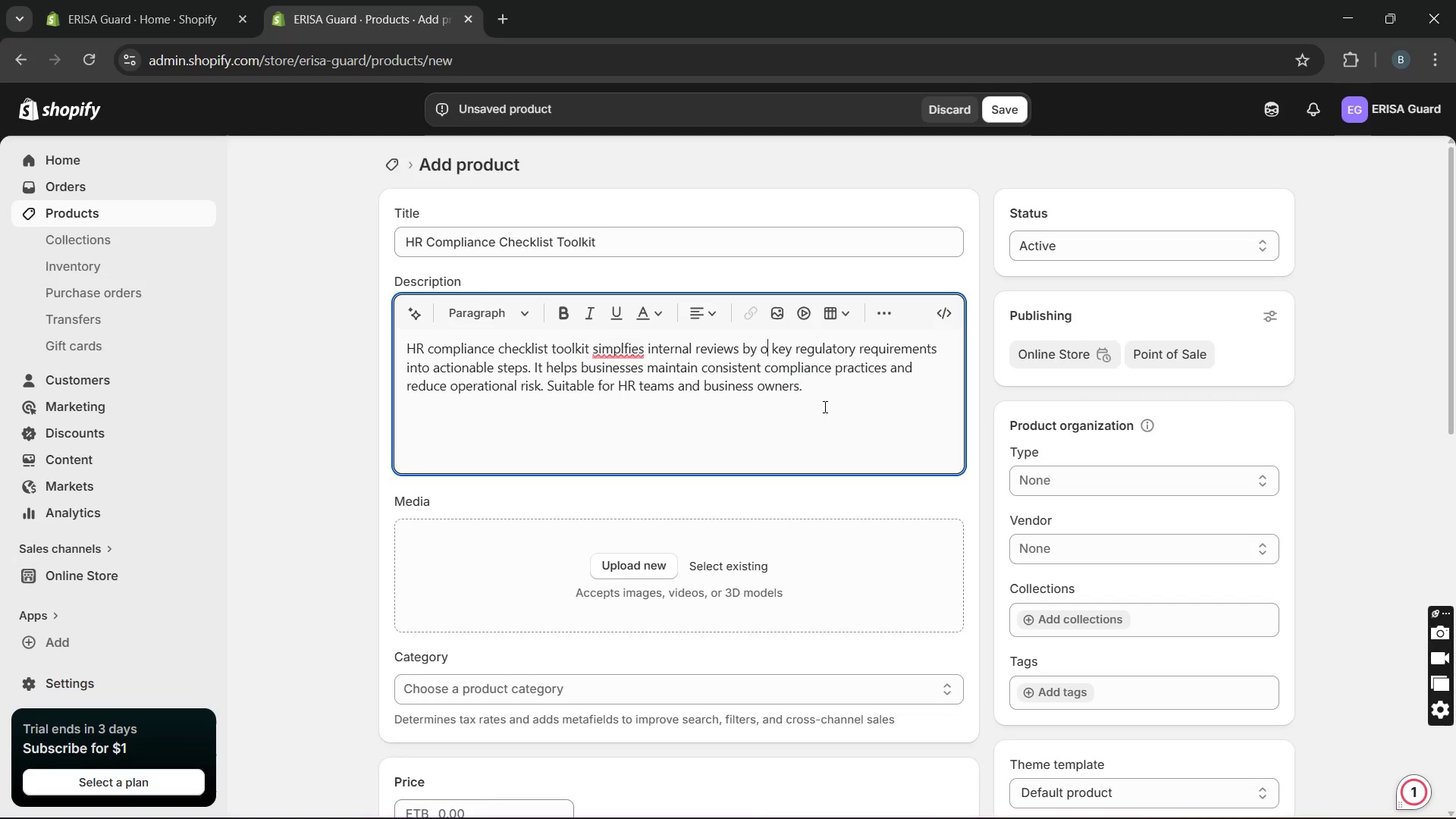 
key(Unknown)
 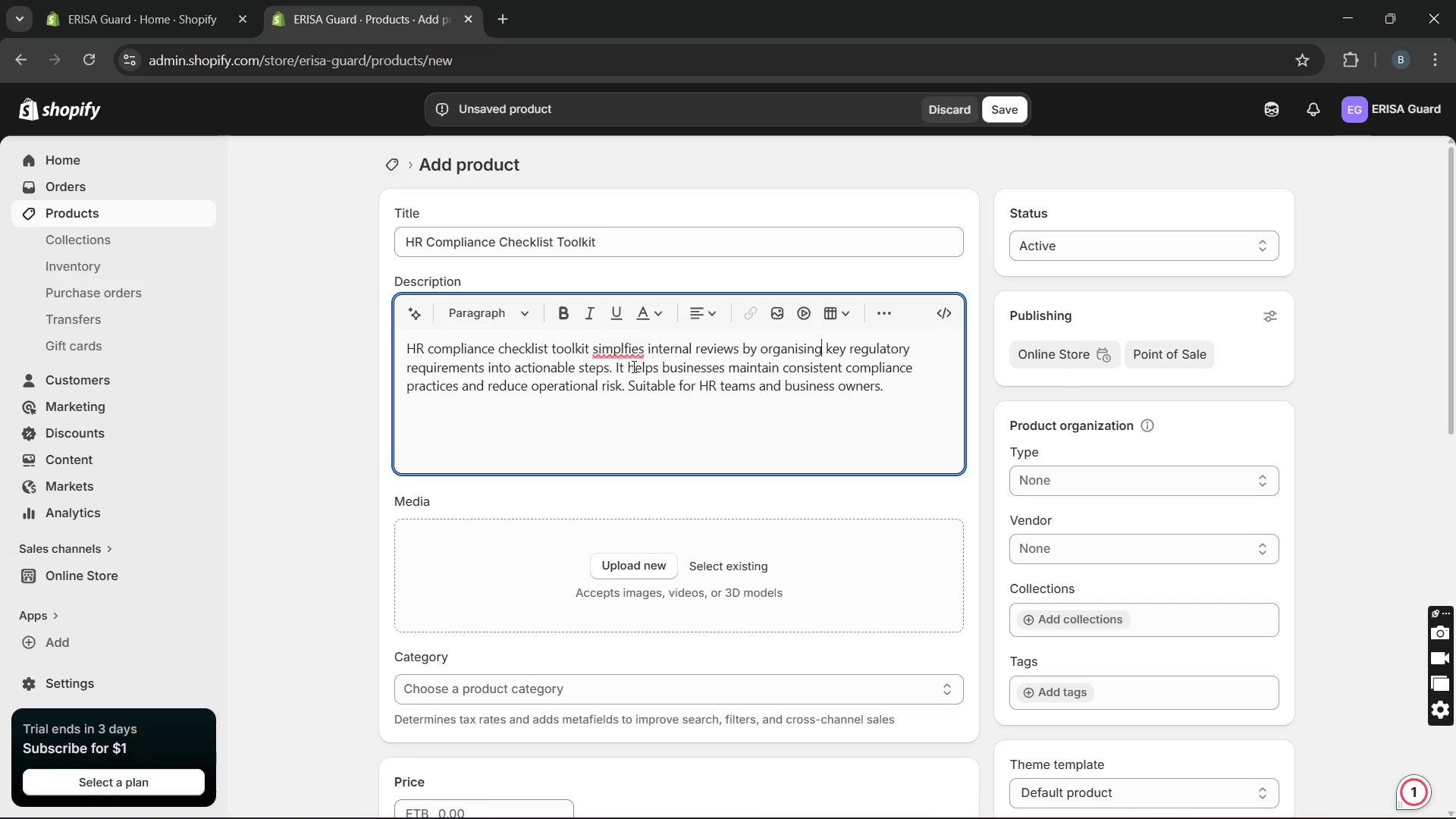 
key(Unknown)
 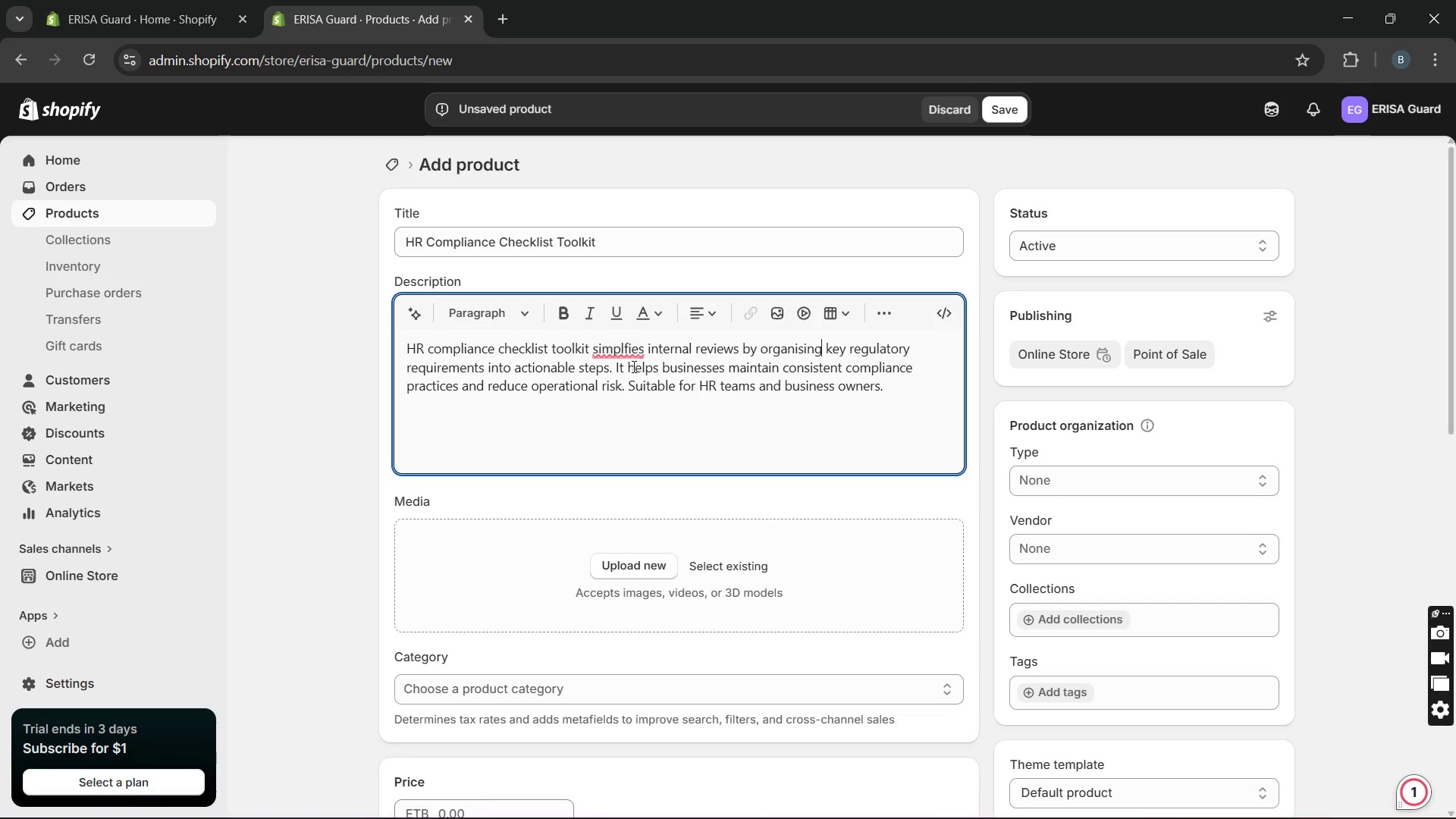 
key(Unknown)
 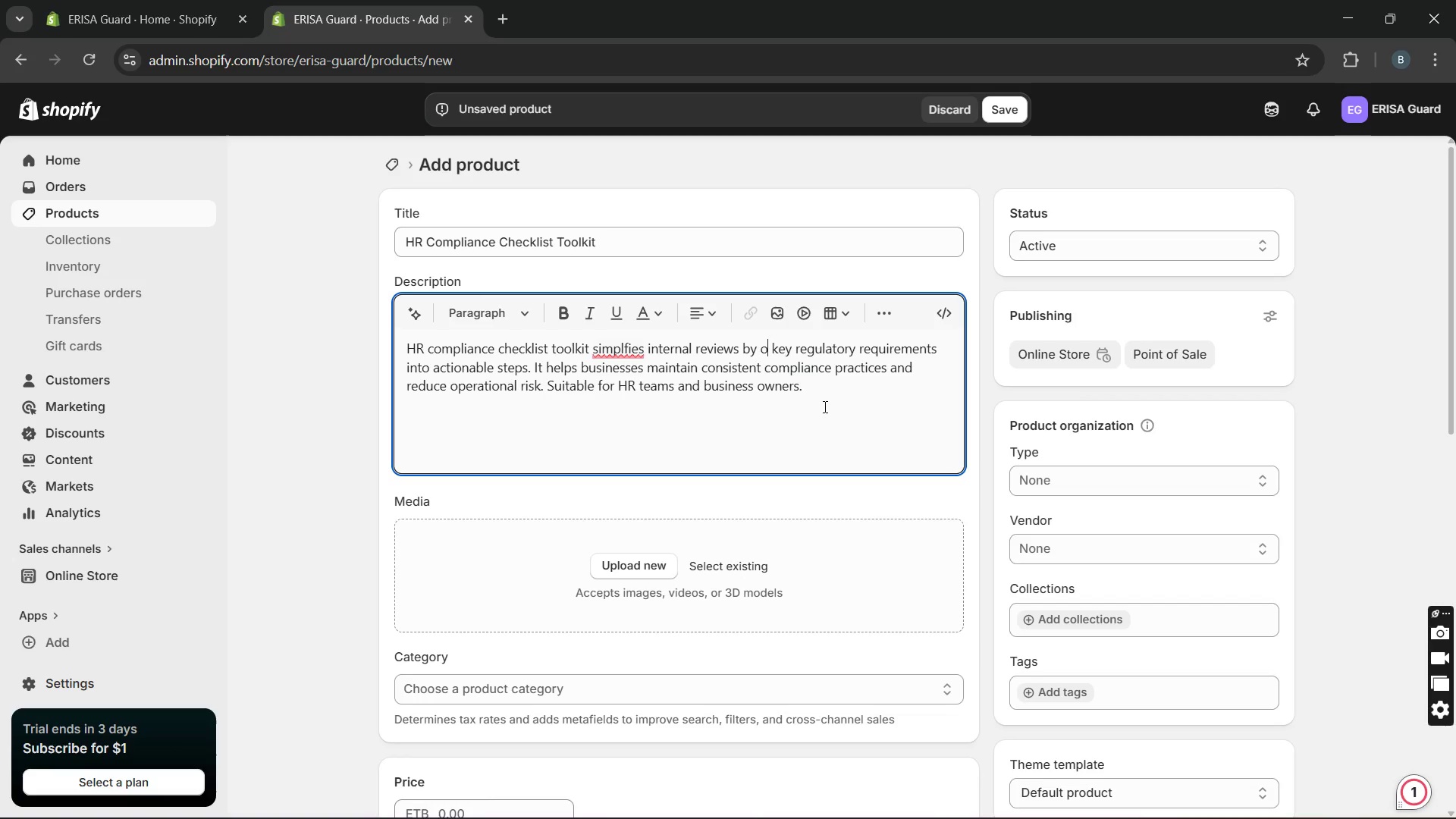 
key(Unknown)
 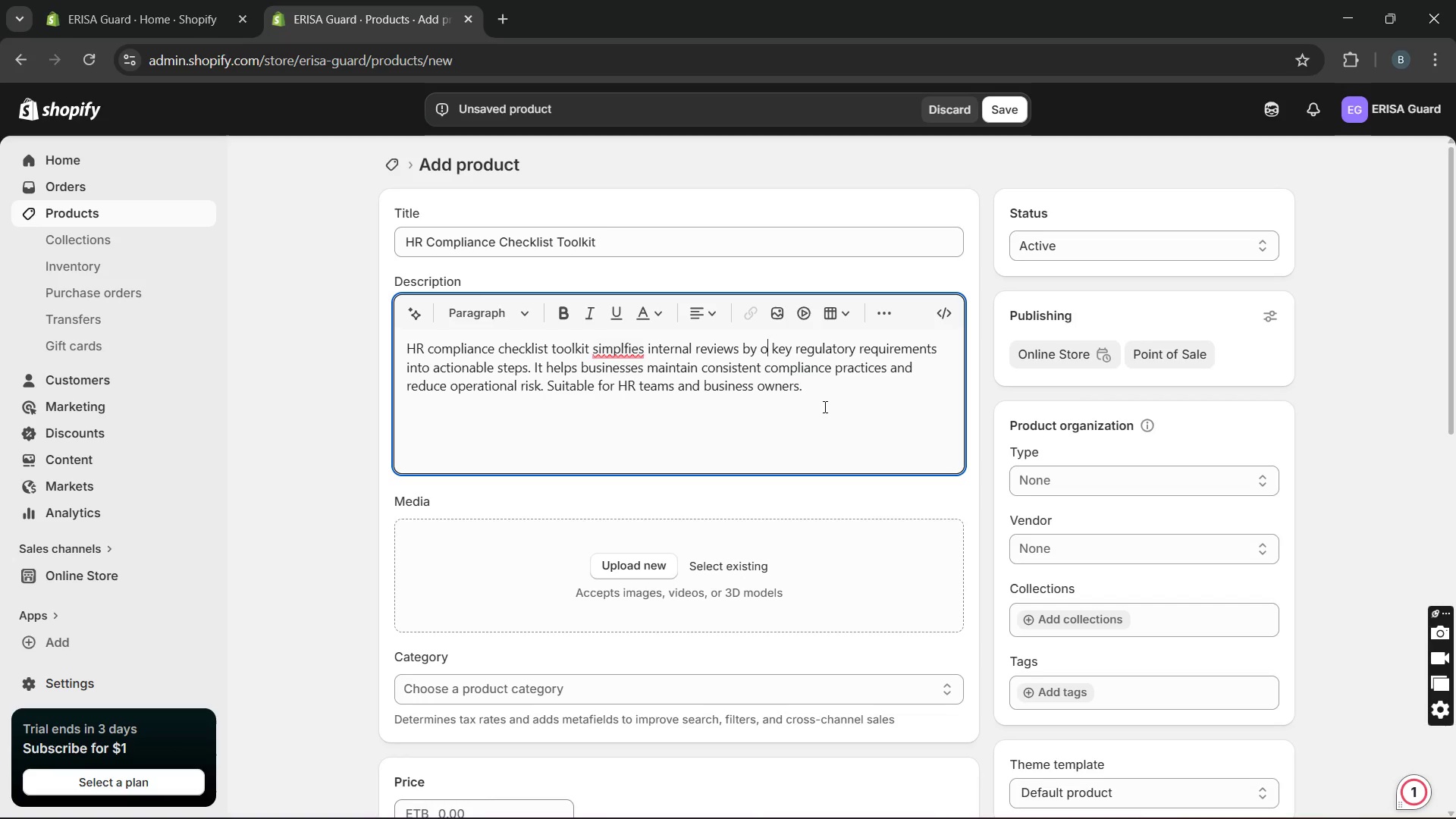 
key(Unknown)
 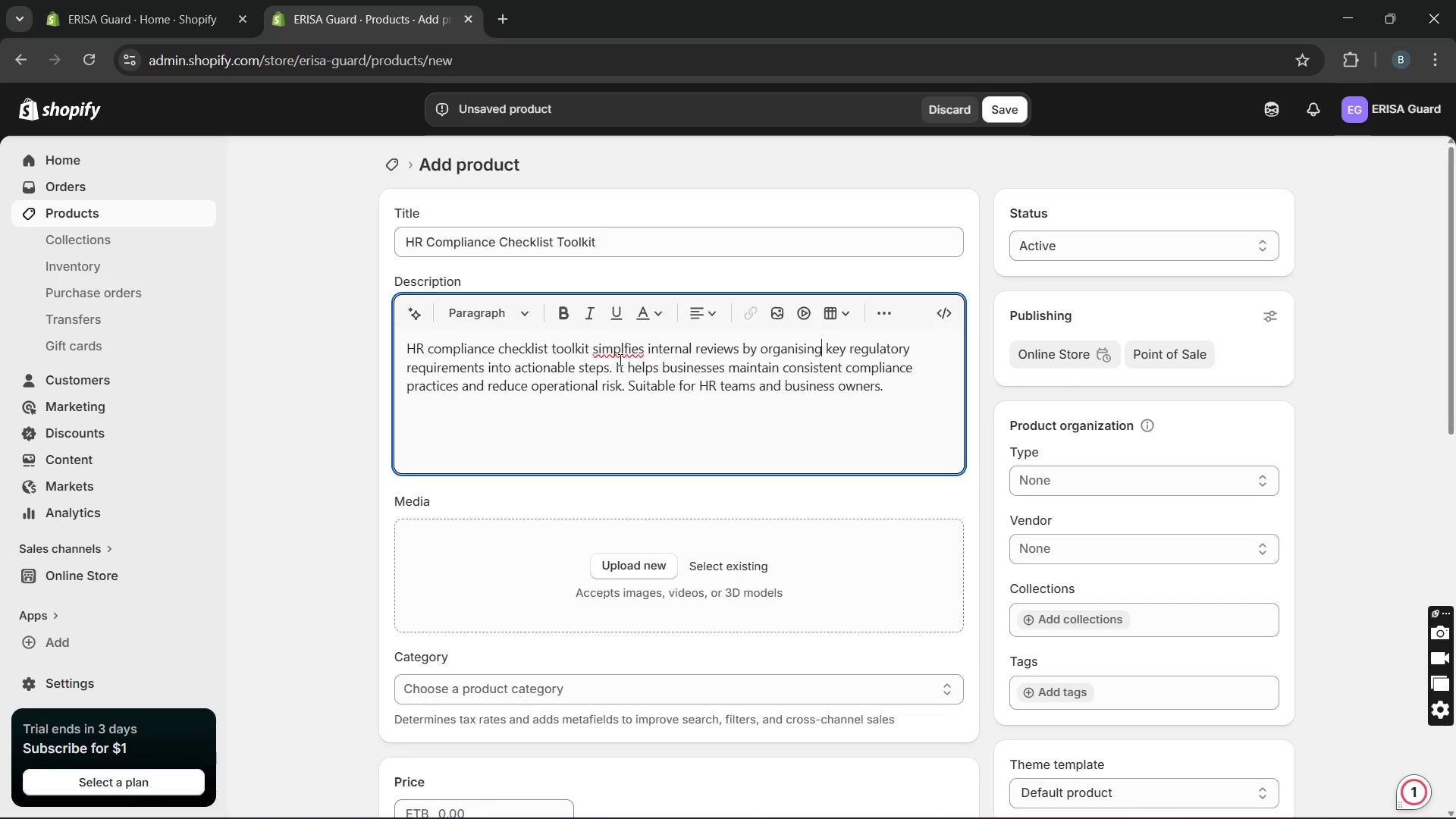 
key(Unknown)
 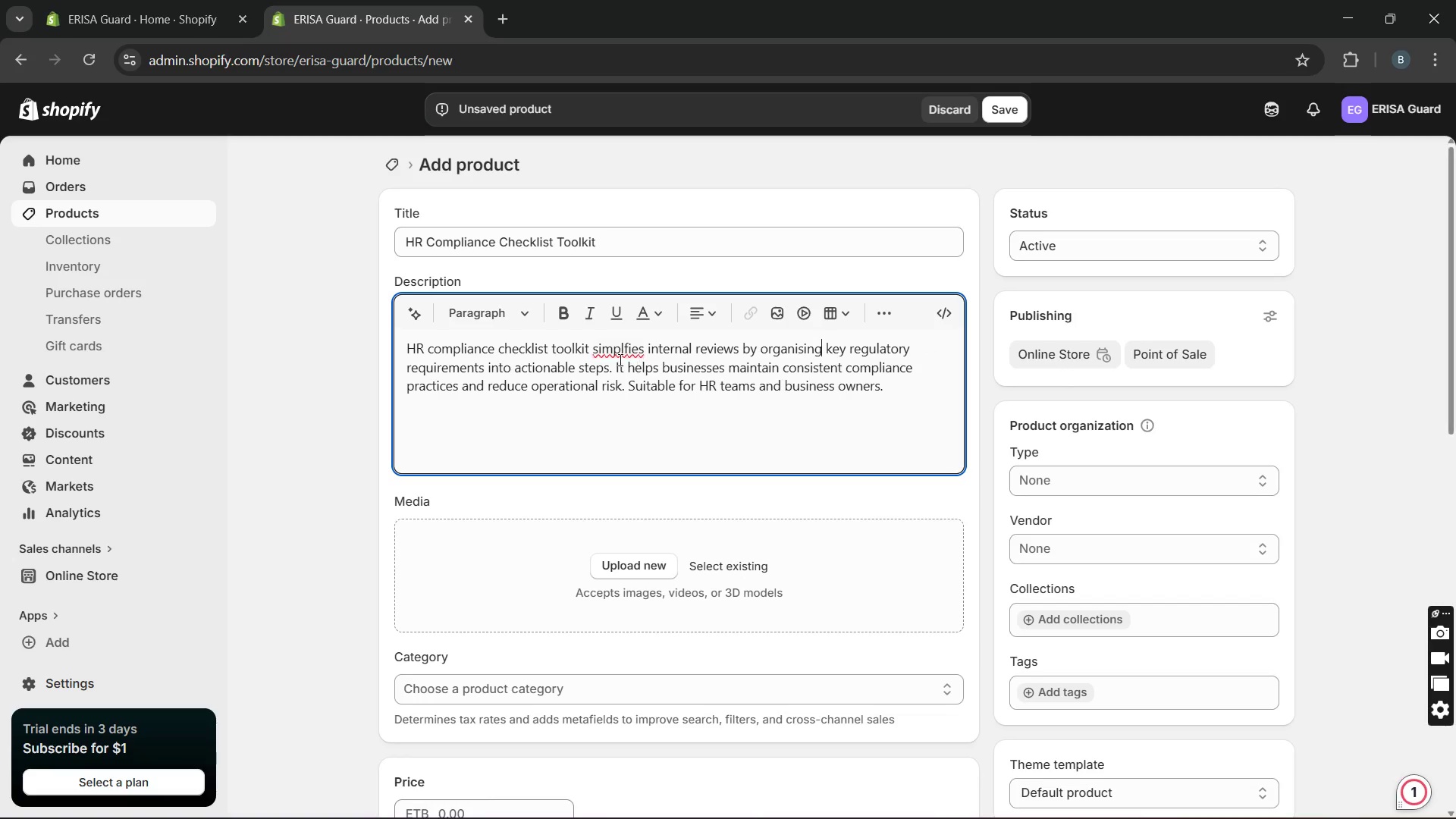 
key(Unknown)
 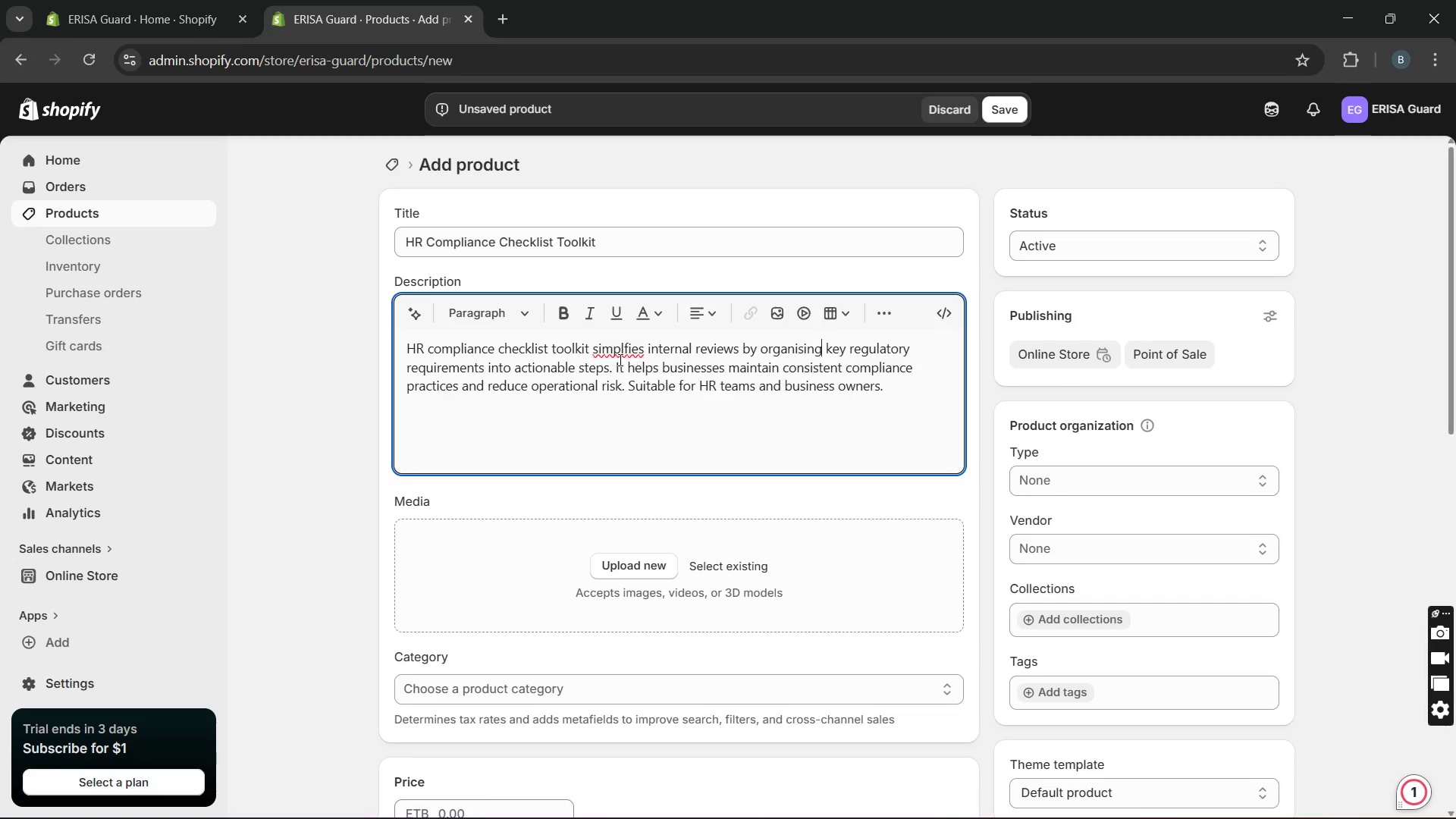 
mouse_move([626, 377])
 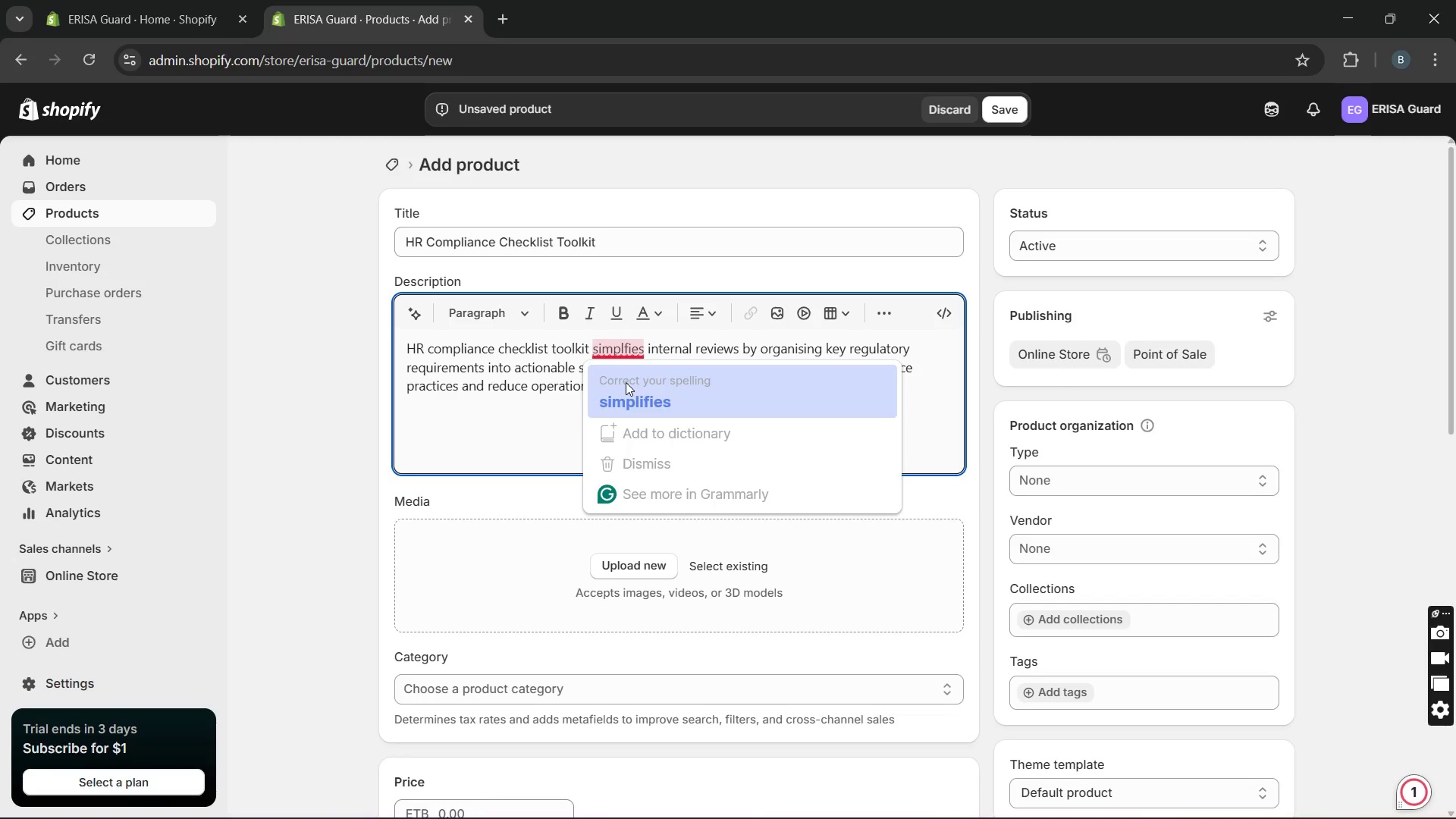 
left_click([626, 382])
 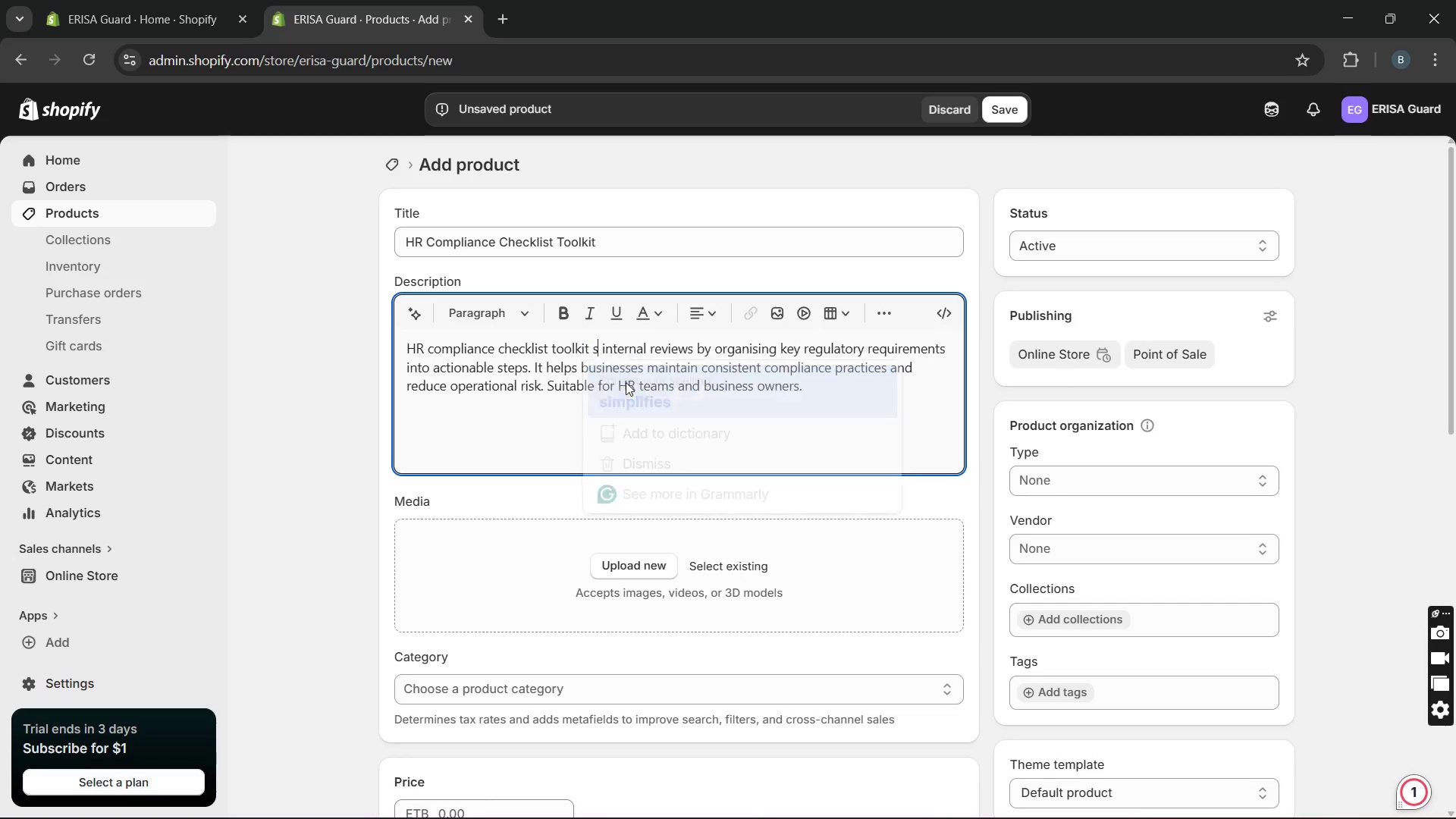 
key(Unknown)
 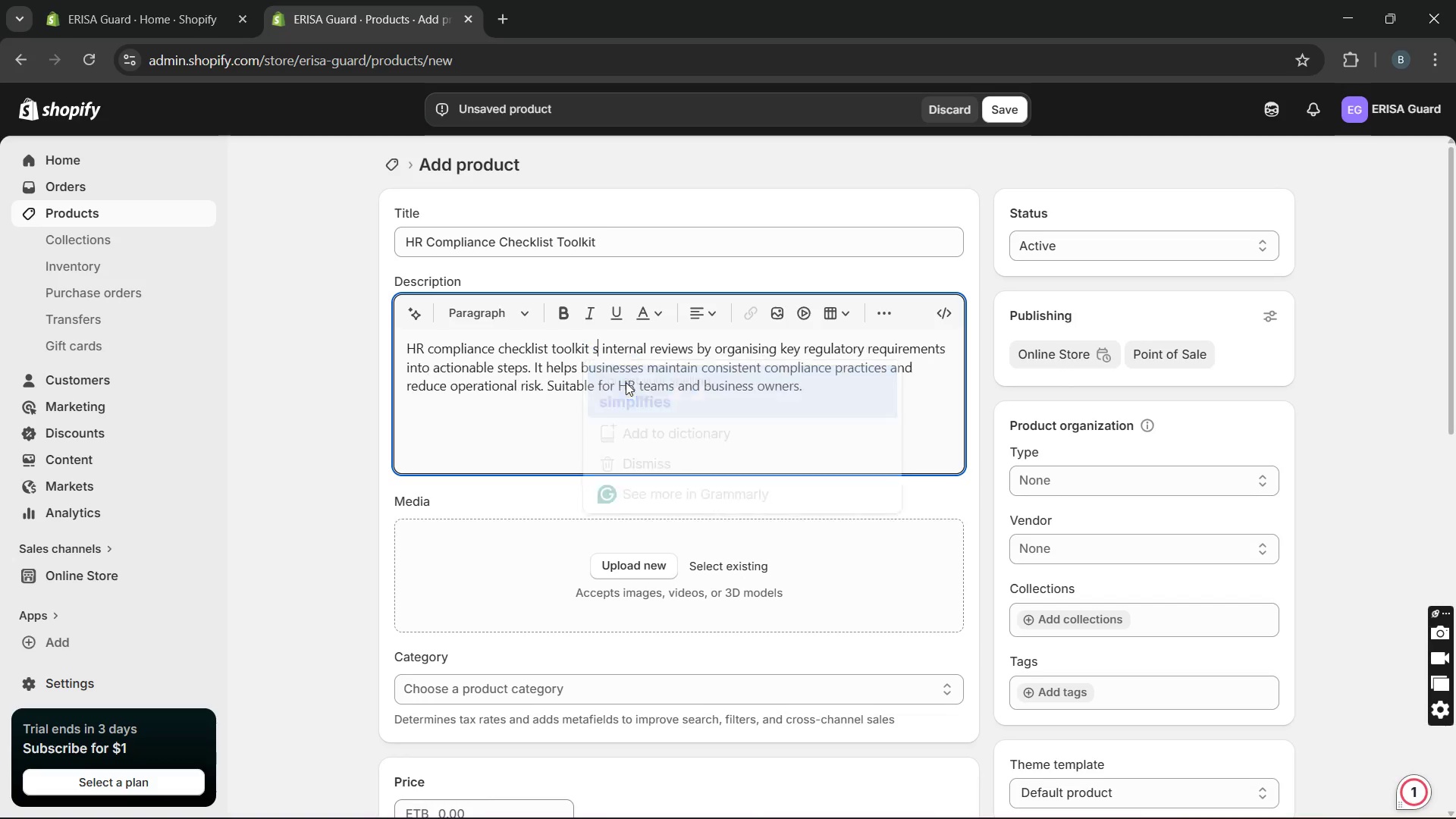 
key(Unknown)
 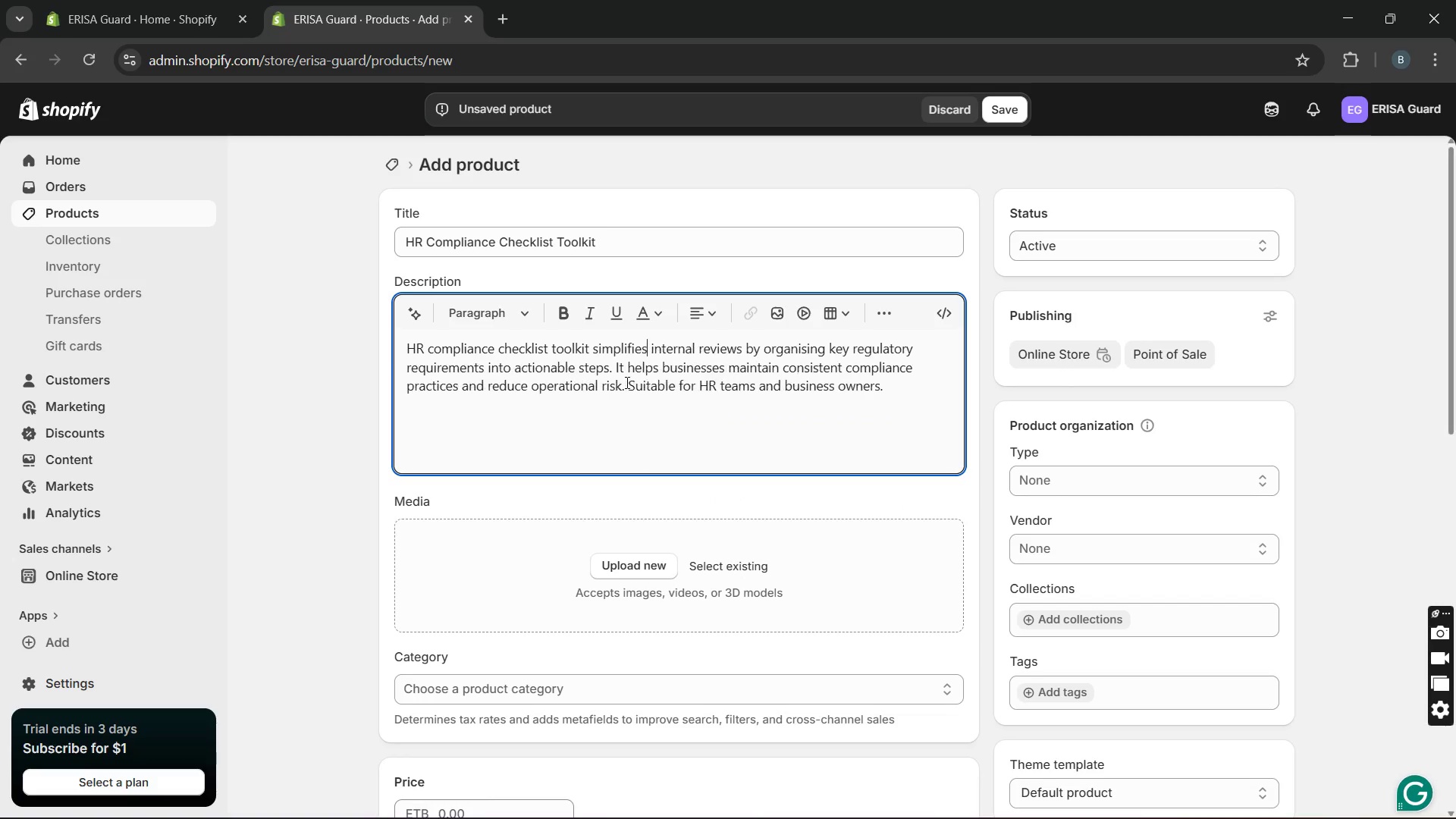 
key(Unknown)
 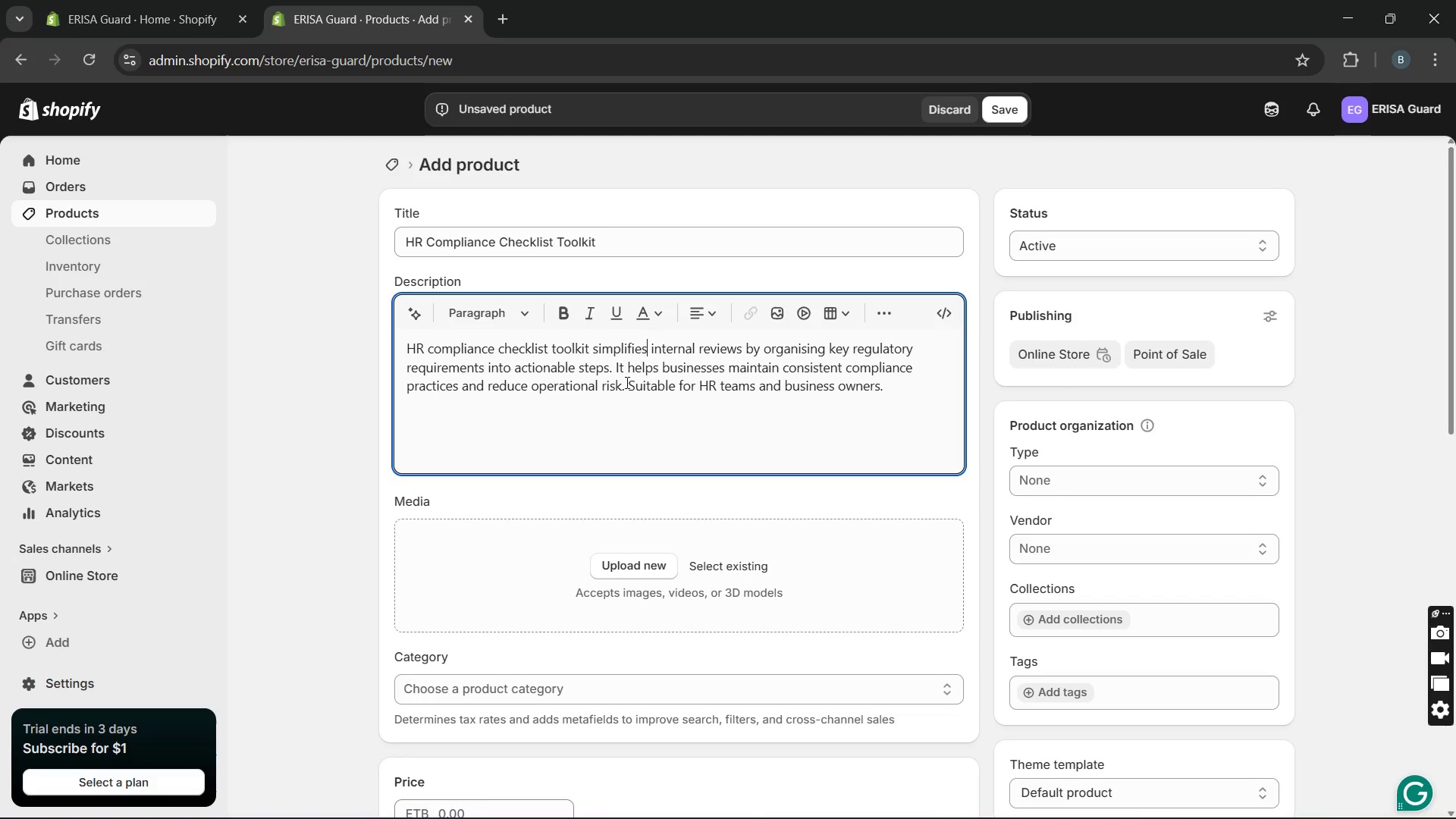 
key(Unknown)
 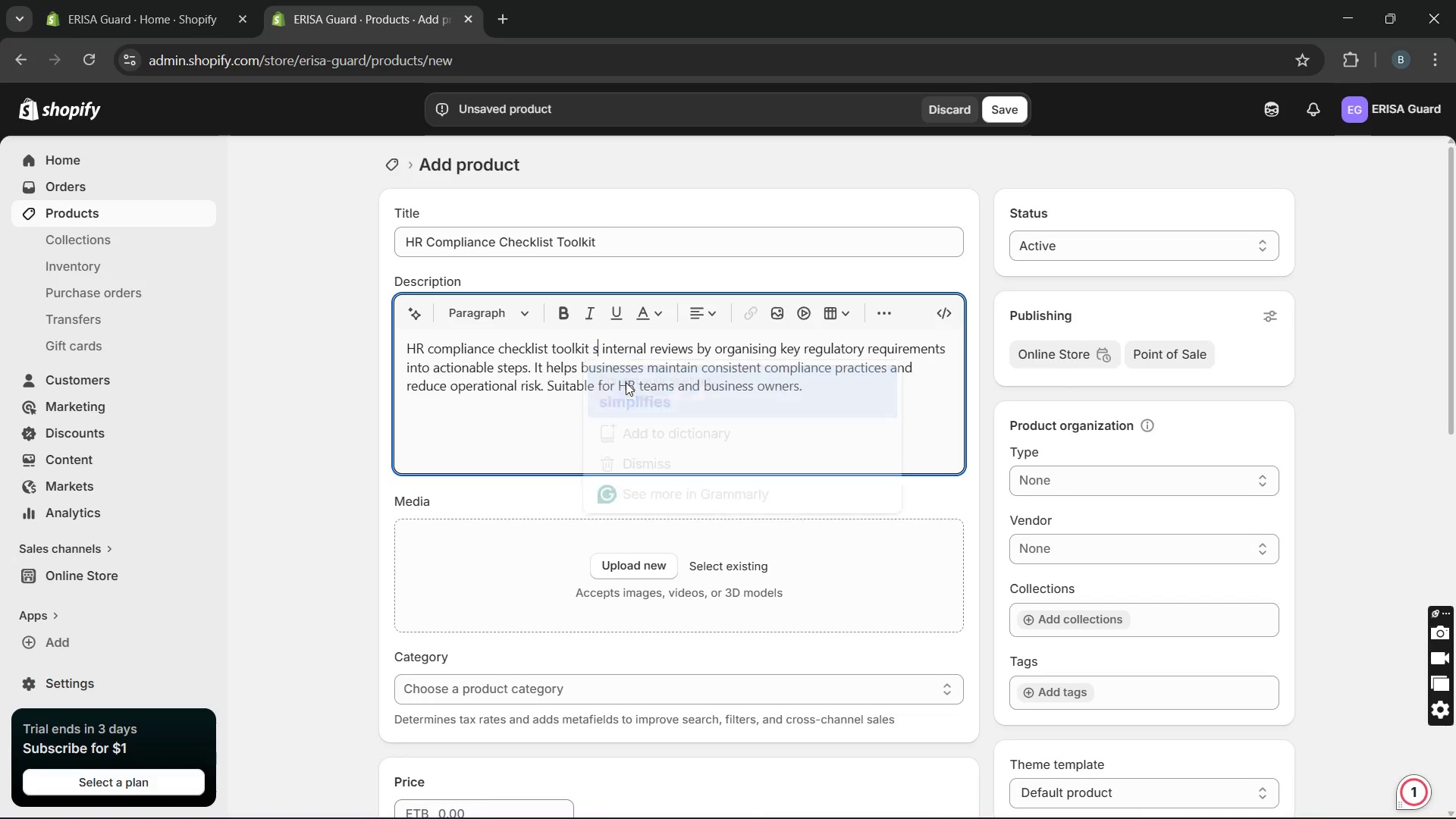 
key(Unknown)
 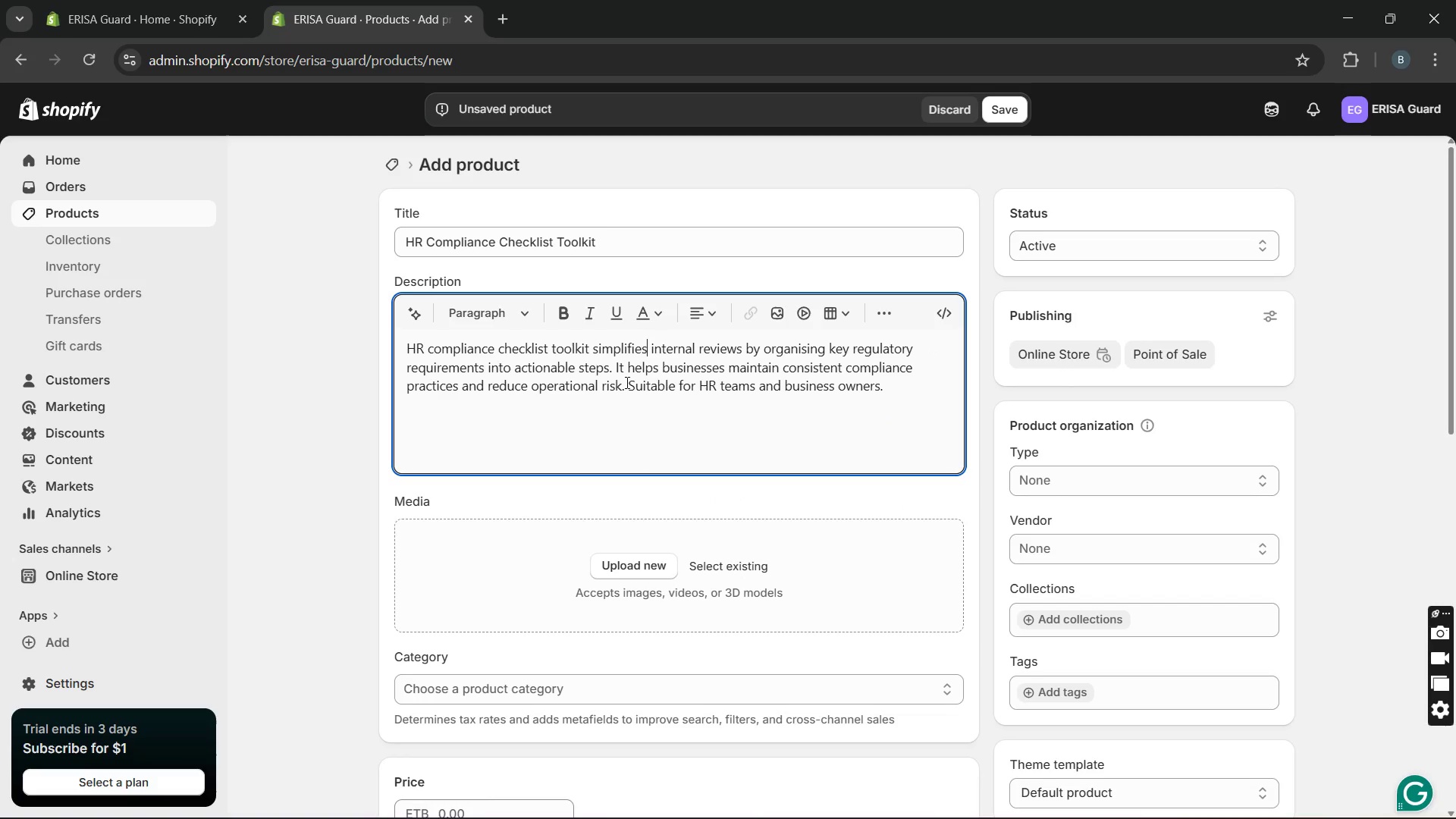 
key(Unknown)
 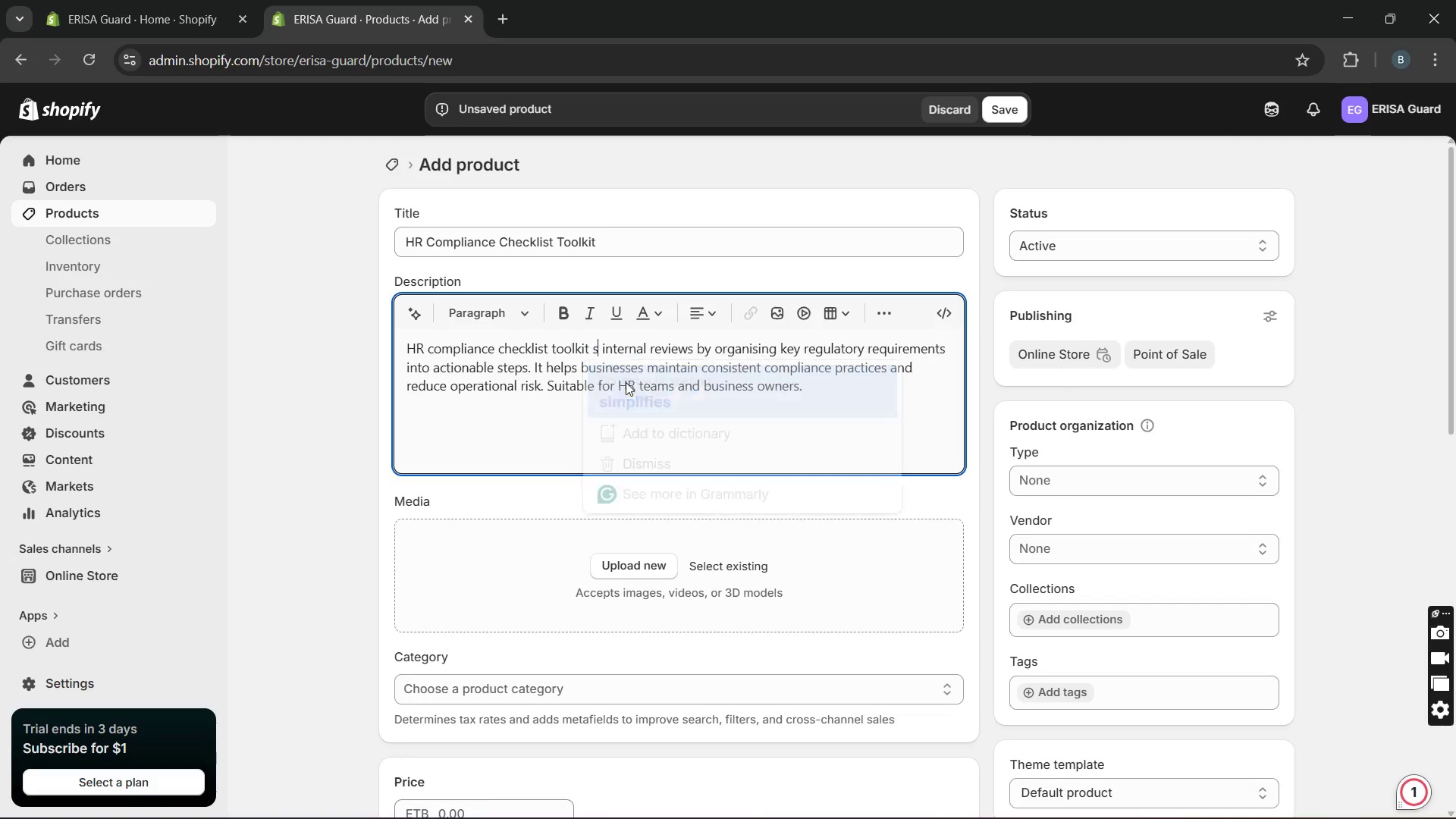 
key(Unknown)
 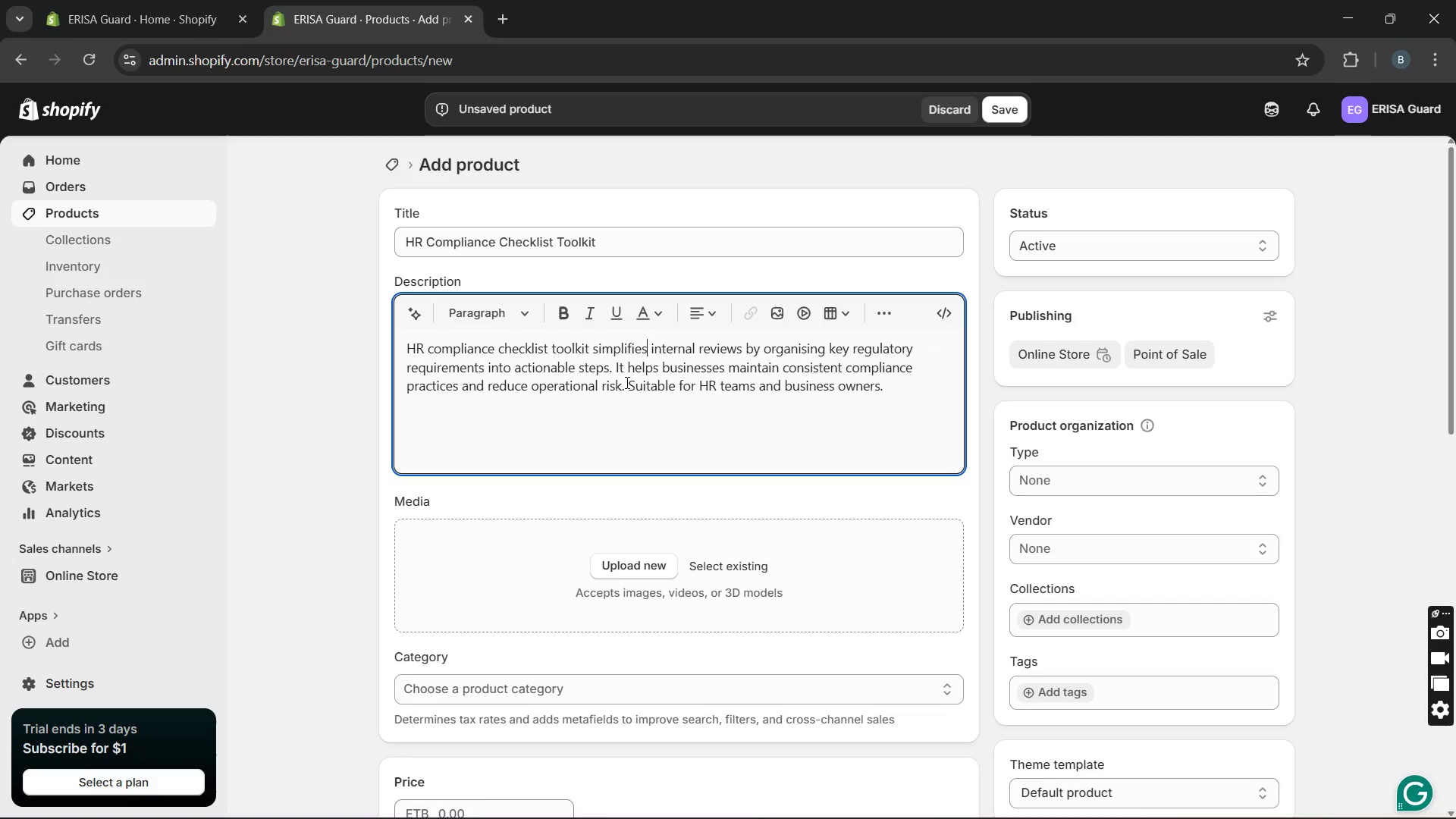 
key(Unknown)
 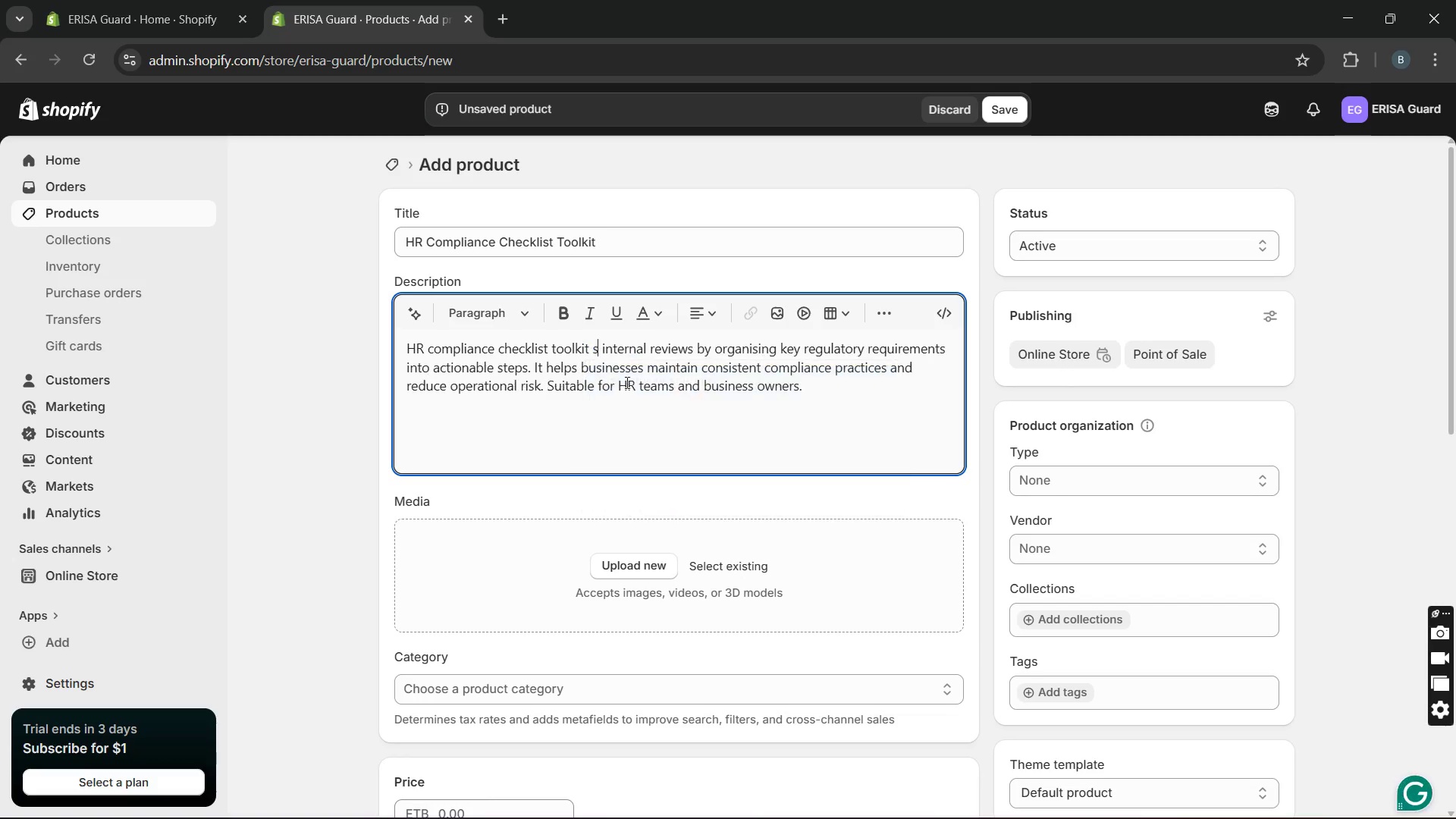 
key(Unknown)
 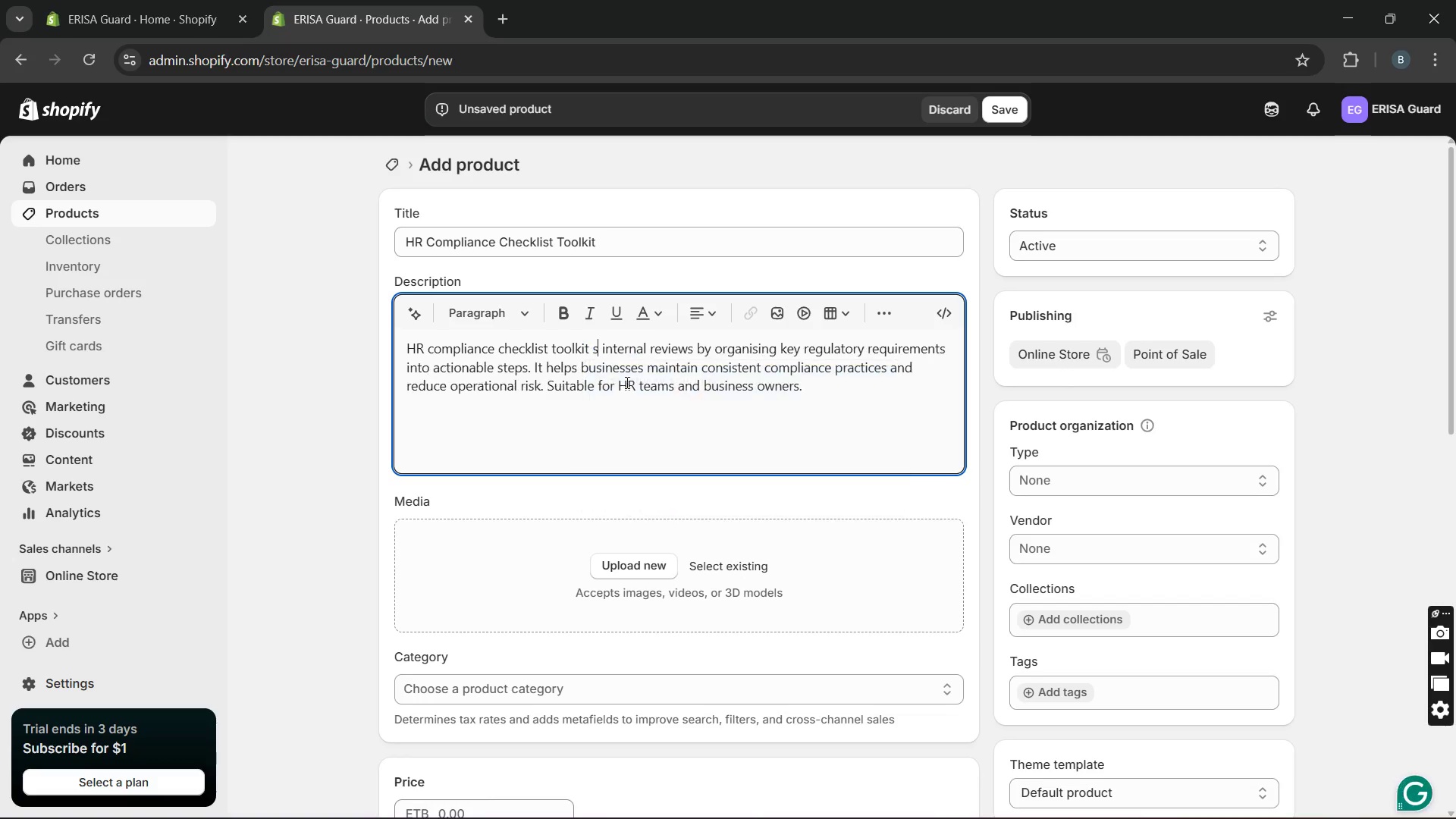 
key(Unknown)
 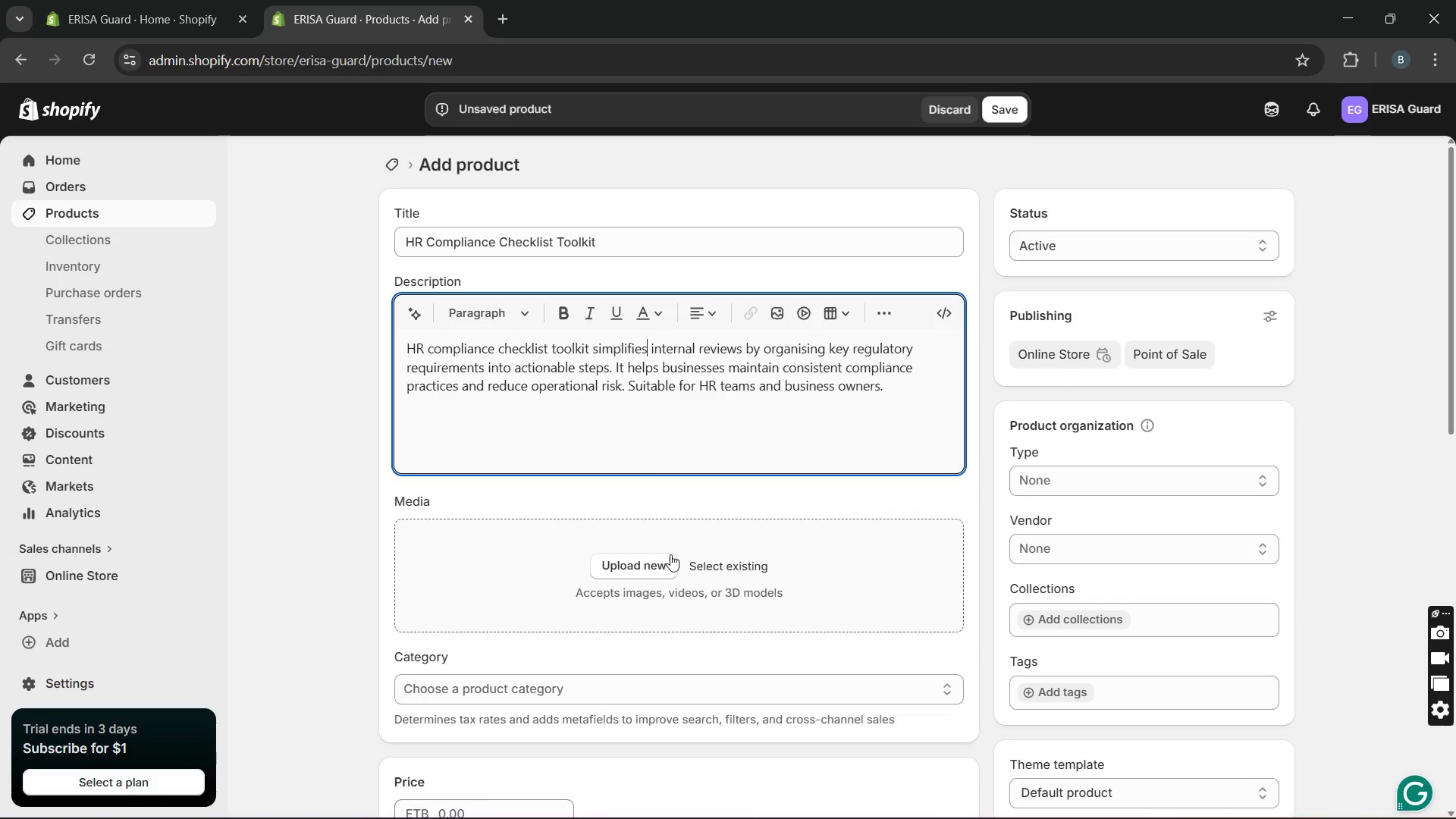 
left_click([647, 566])
 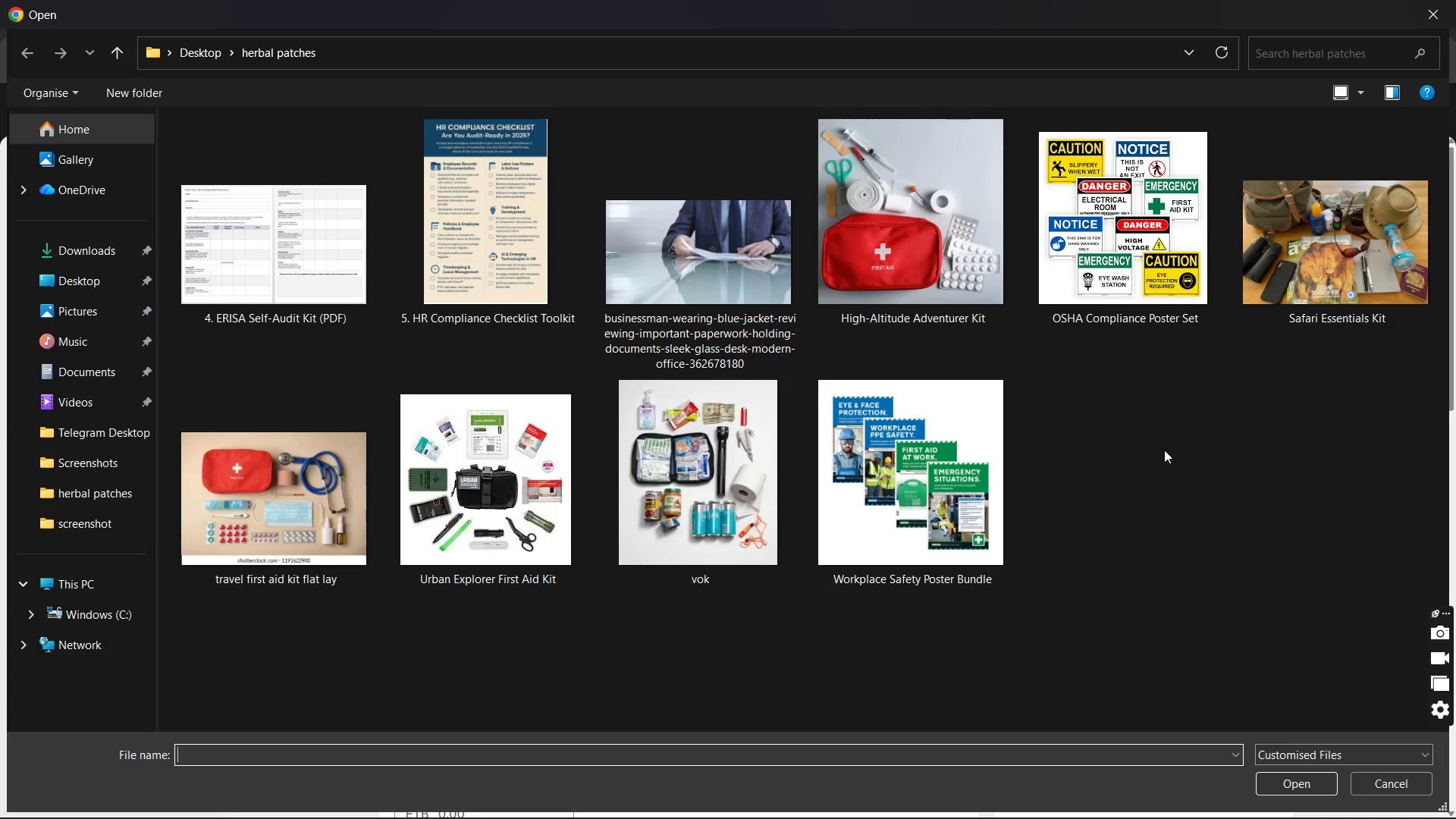 
wait(12.72)
 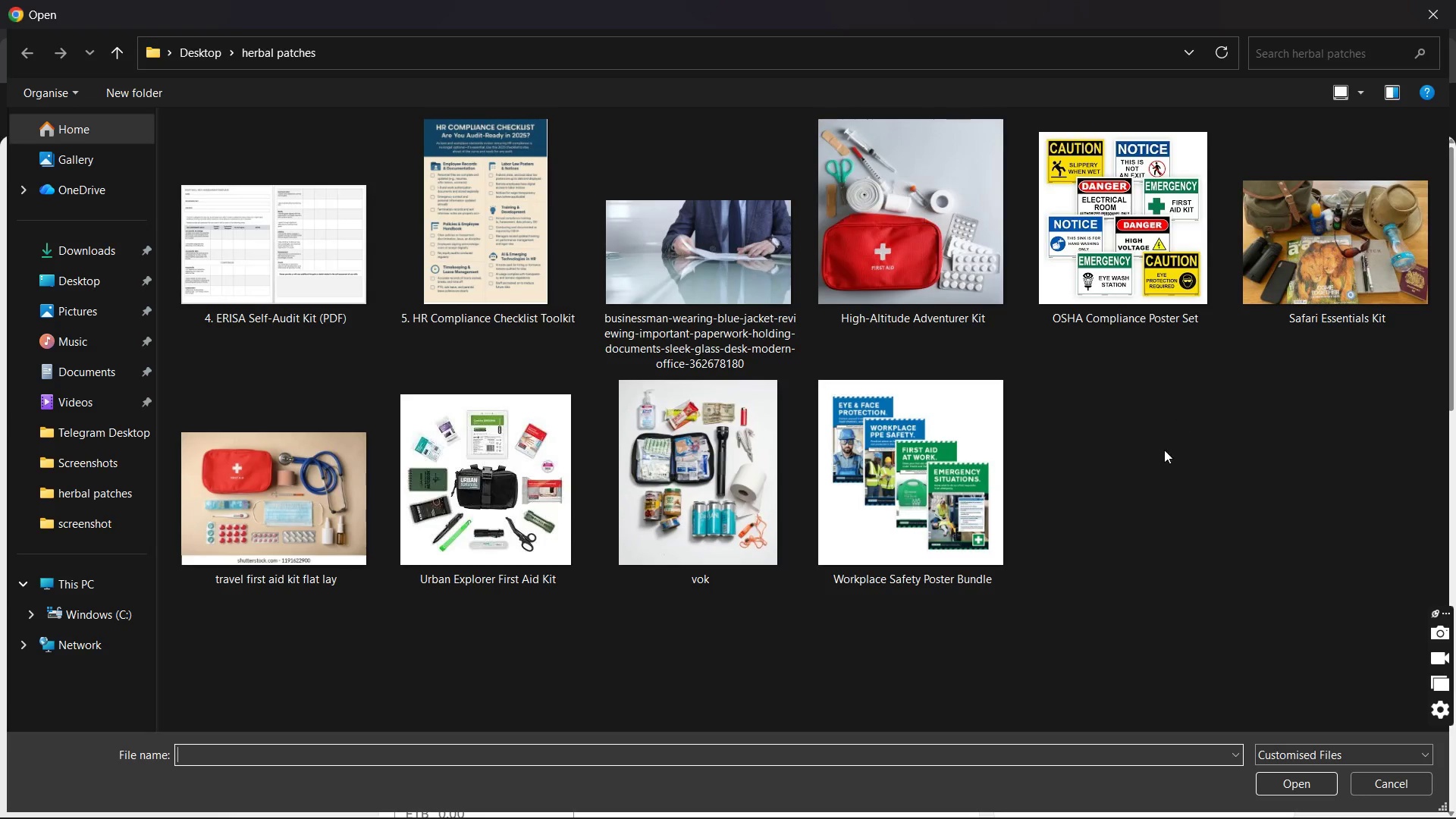 
double_click([528, 239])
 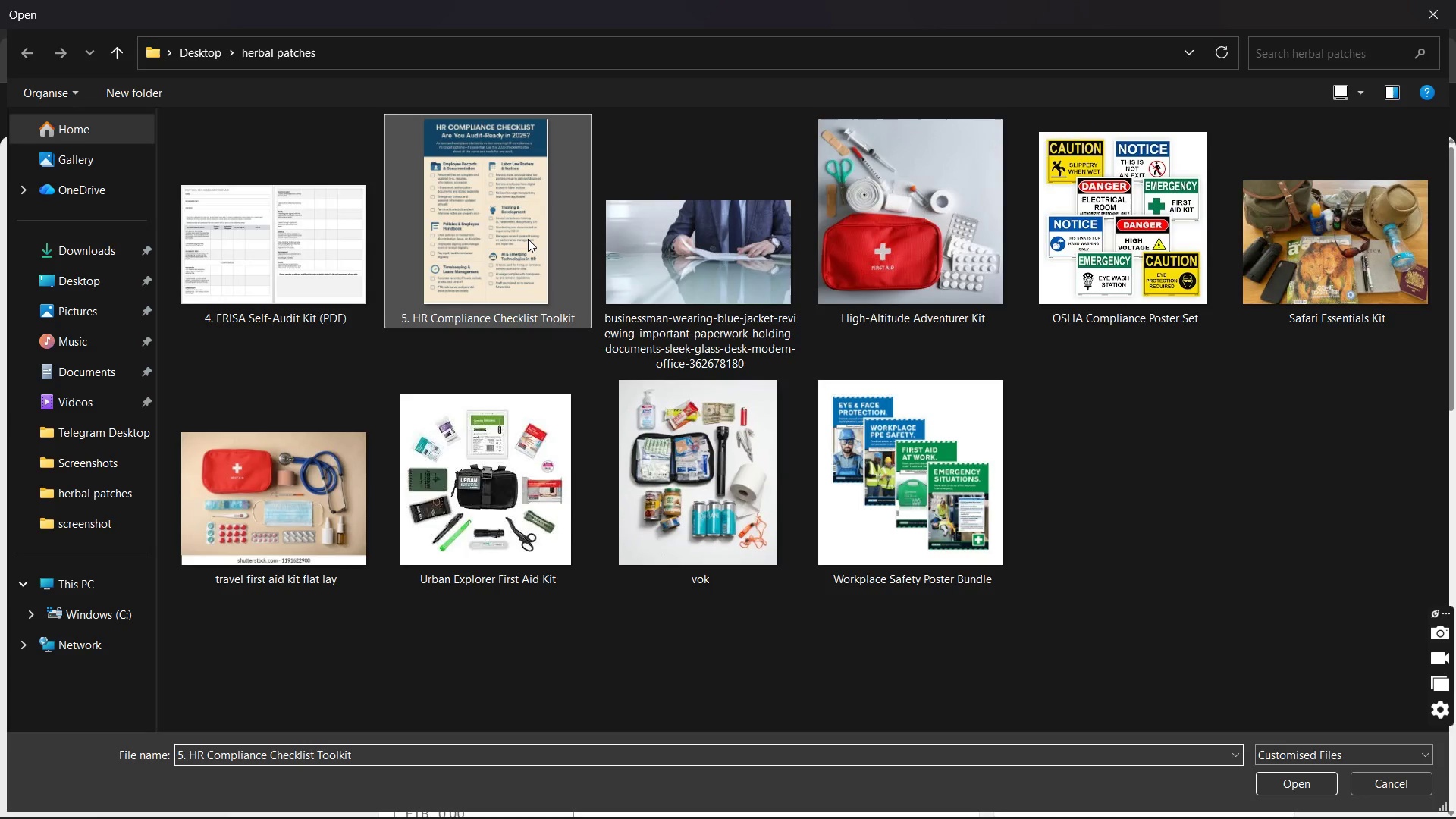 
triple_click([528, 239])
 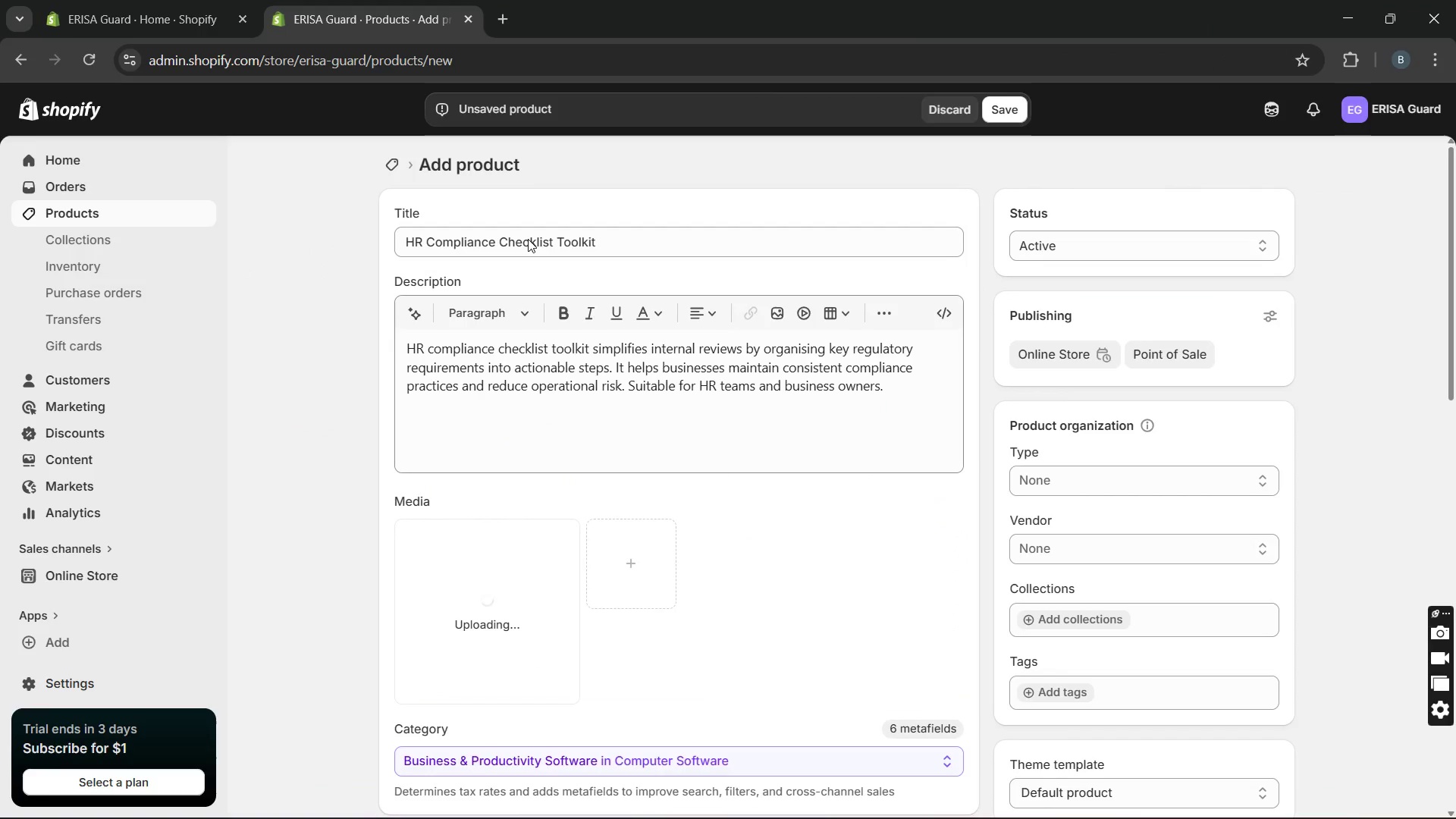 
key(Numpad9)
 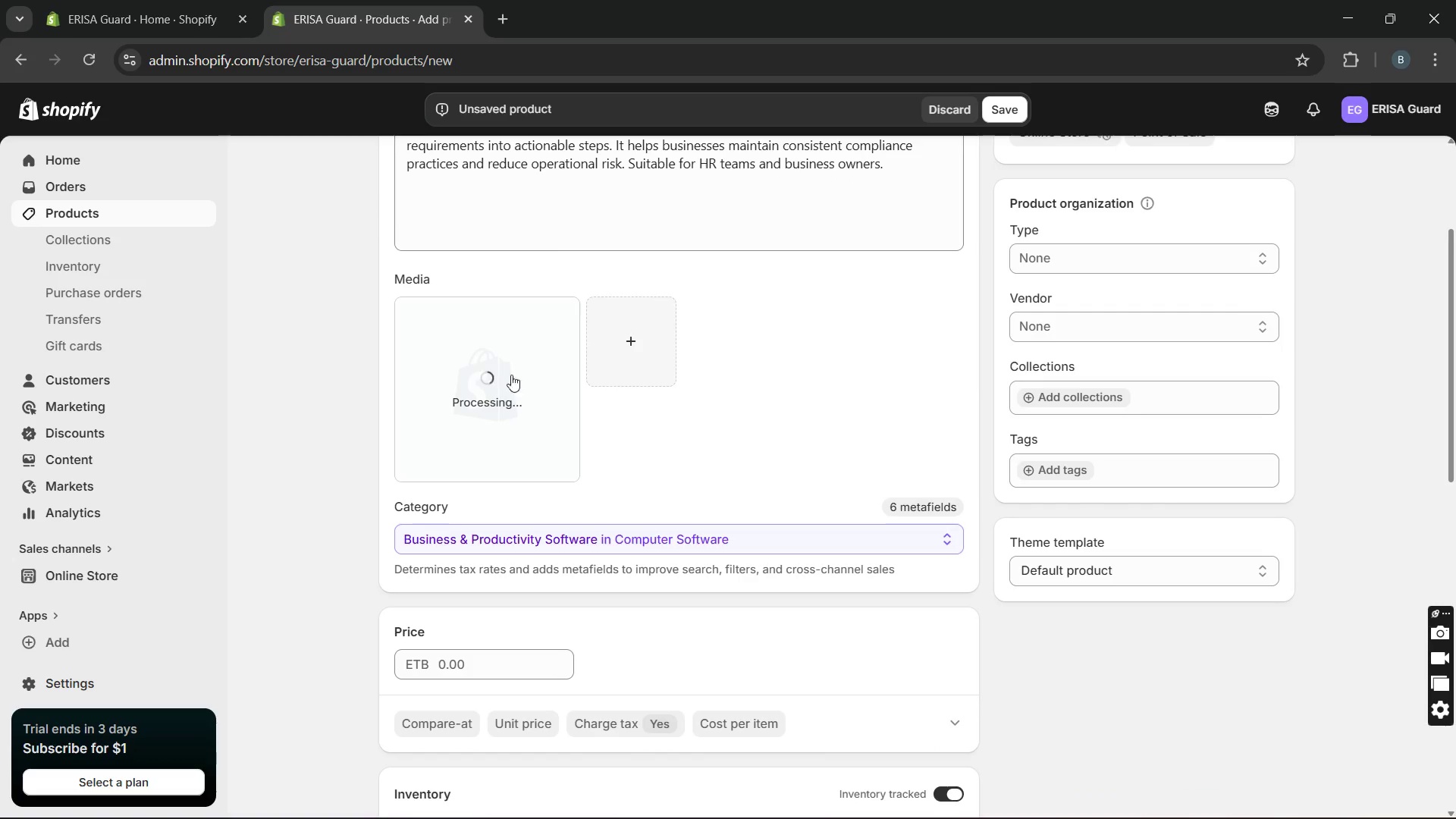 
wait(5.95)
 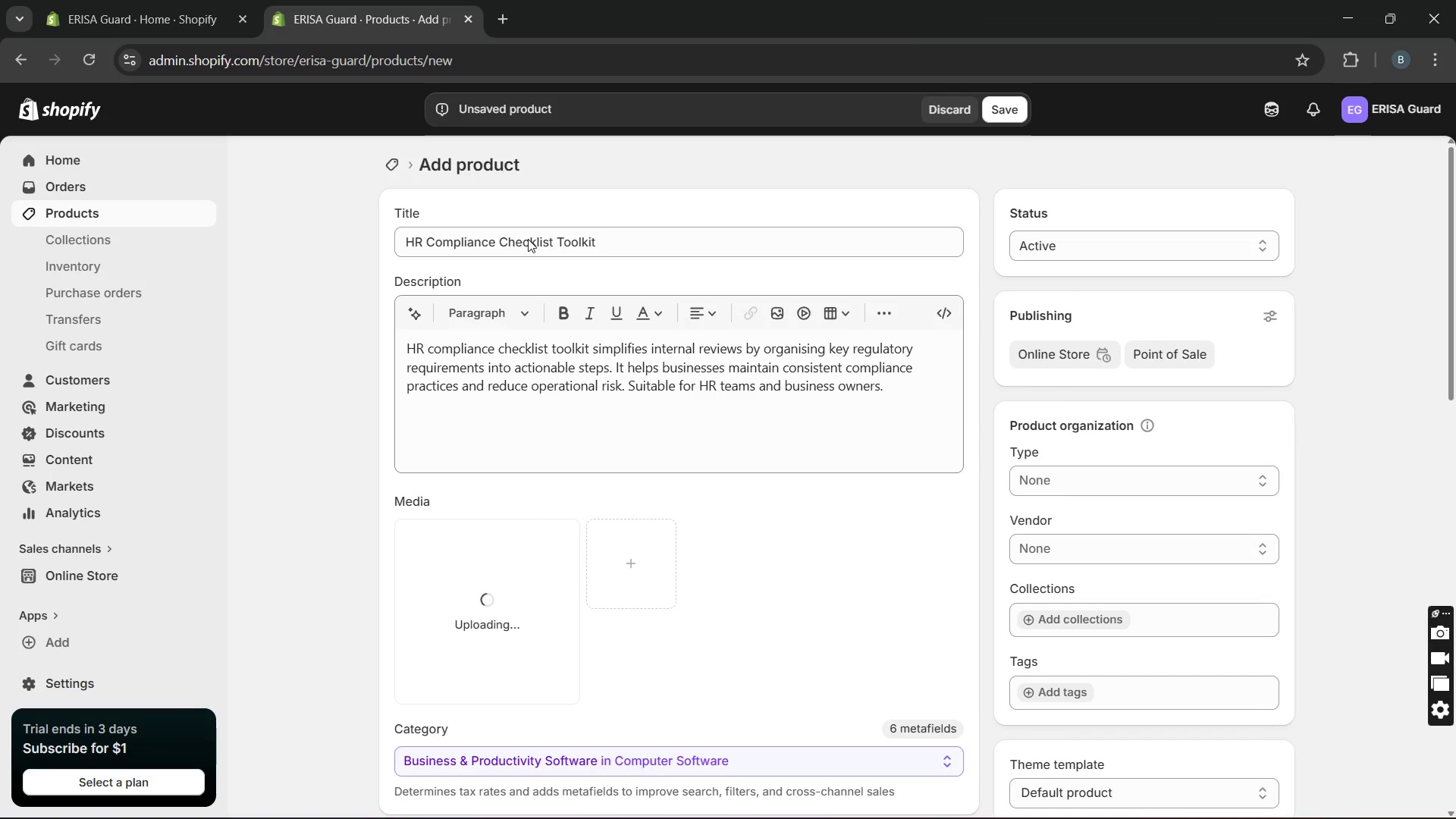 
left_click([460, 677])
 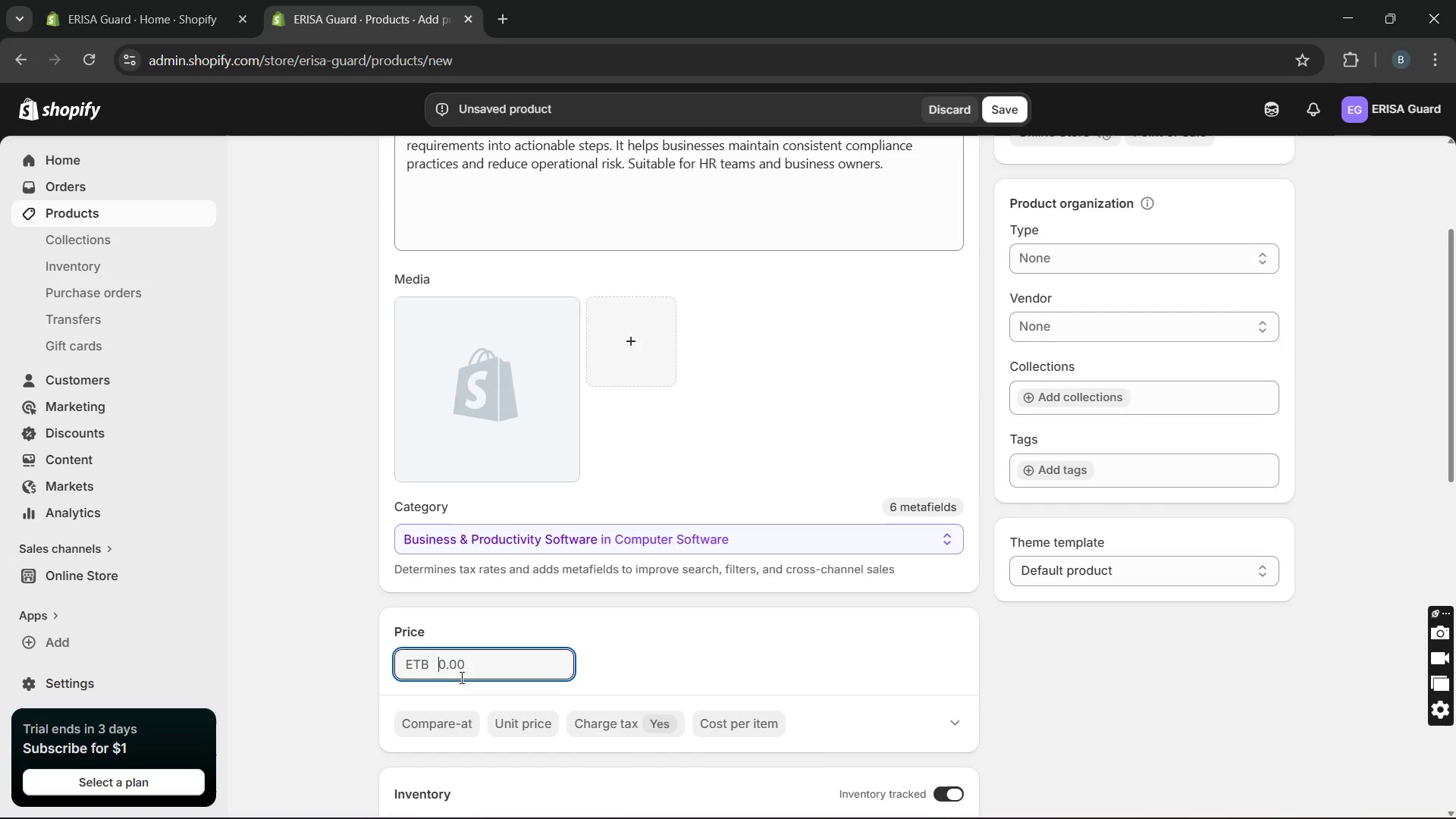 
type(44.99)
 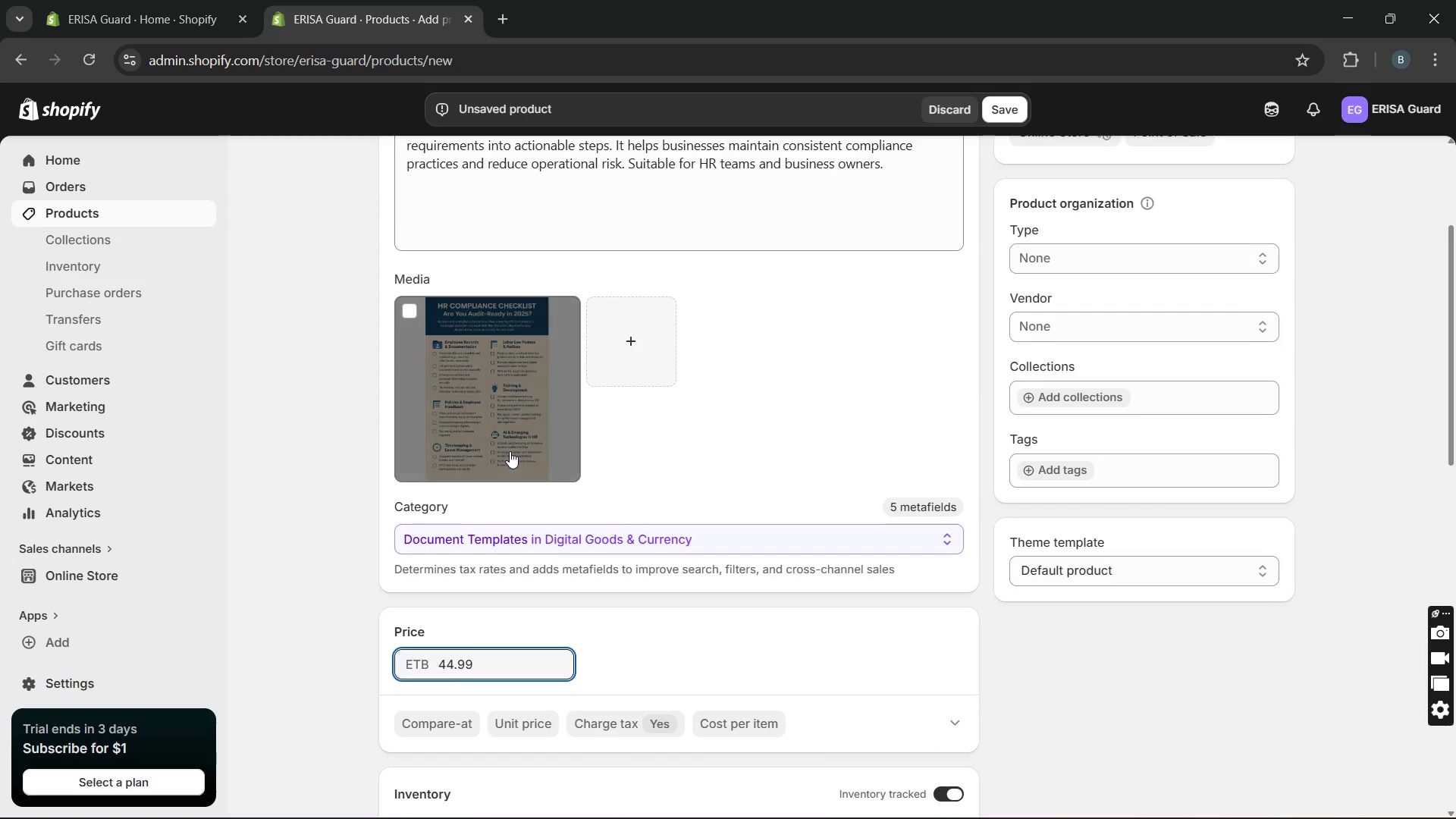 
left_click([510, 451])
 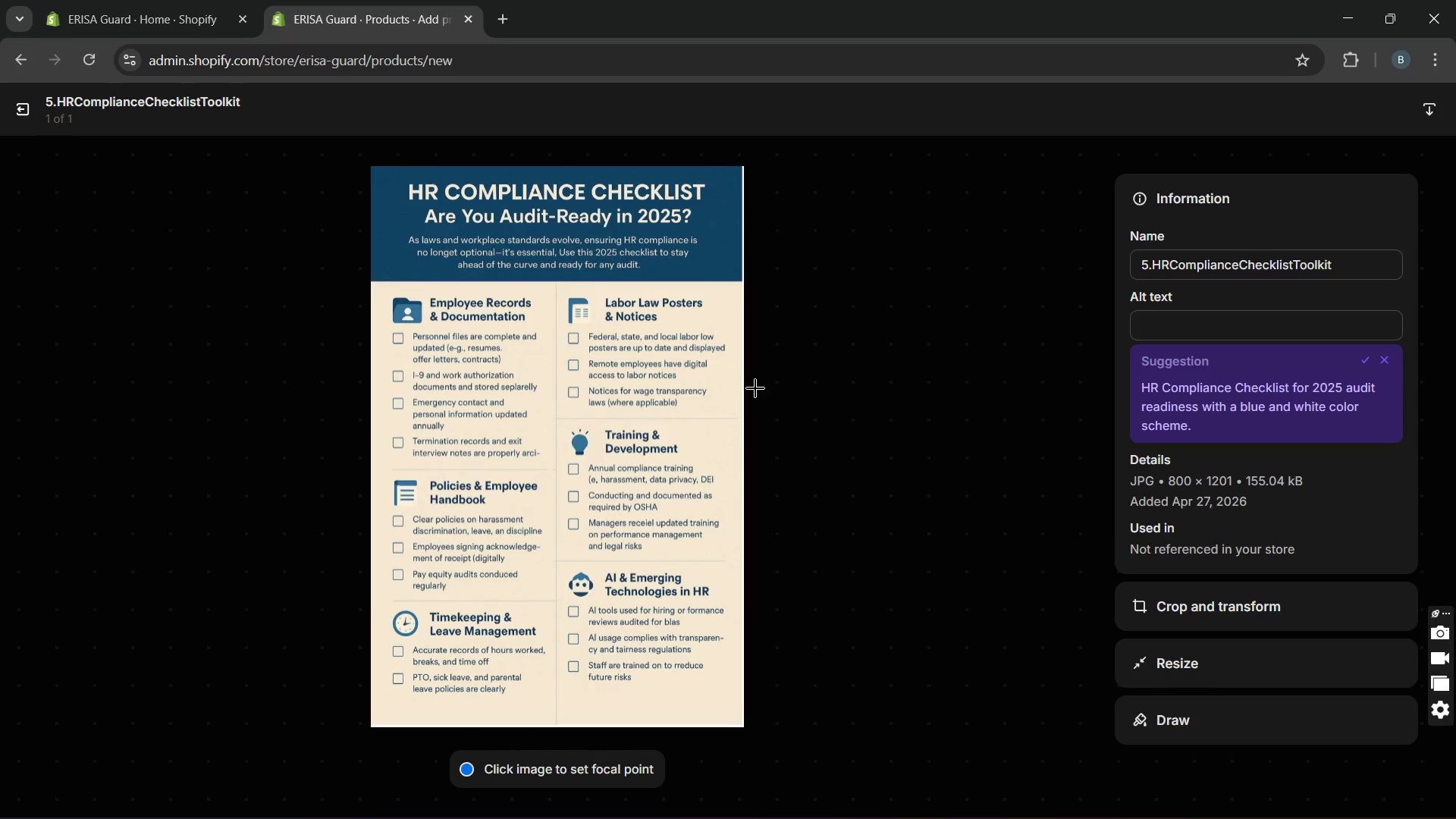 
wait(8.7)
 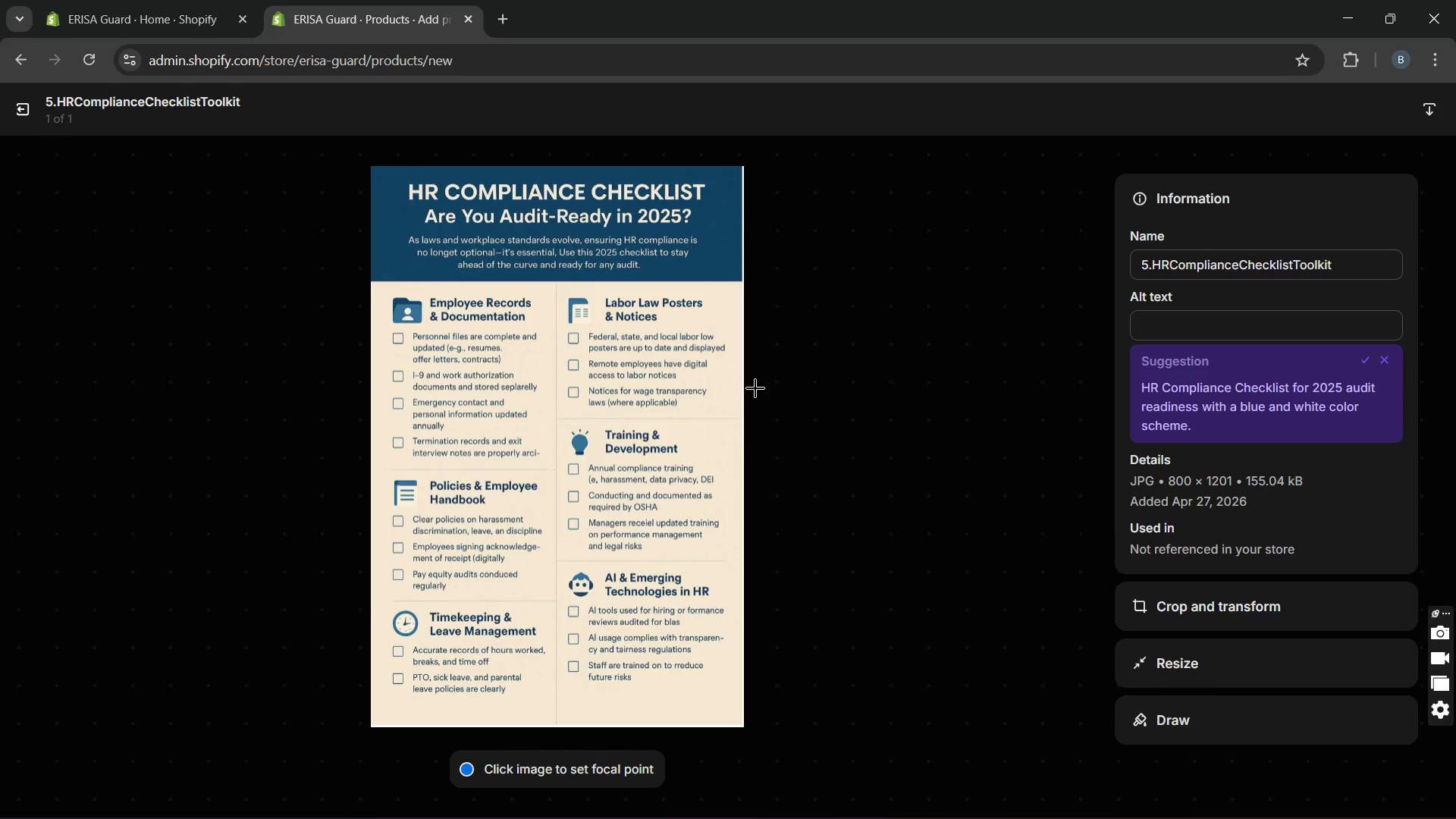 
left_click([1359, 358])
 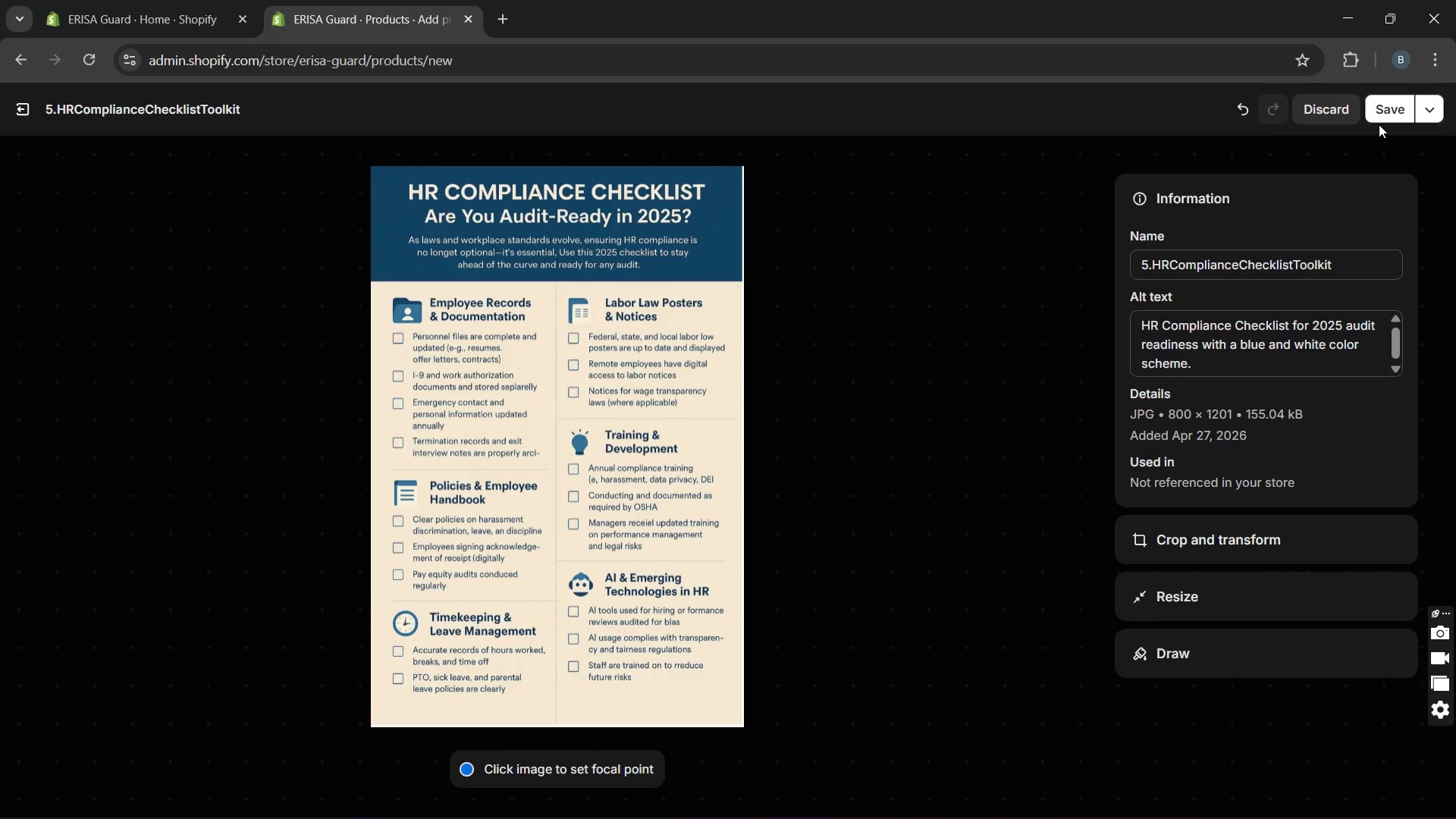 
left_click([1379, 117])
 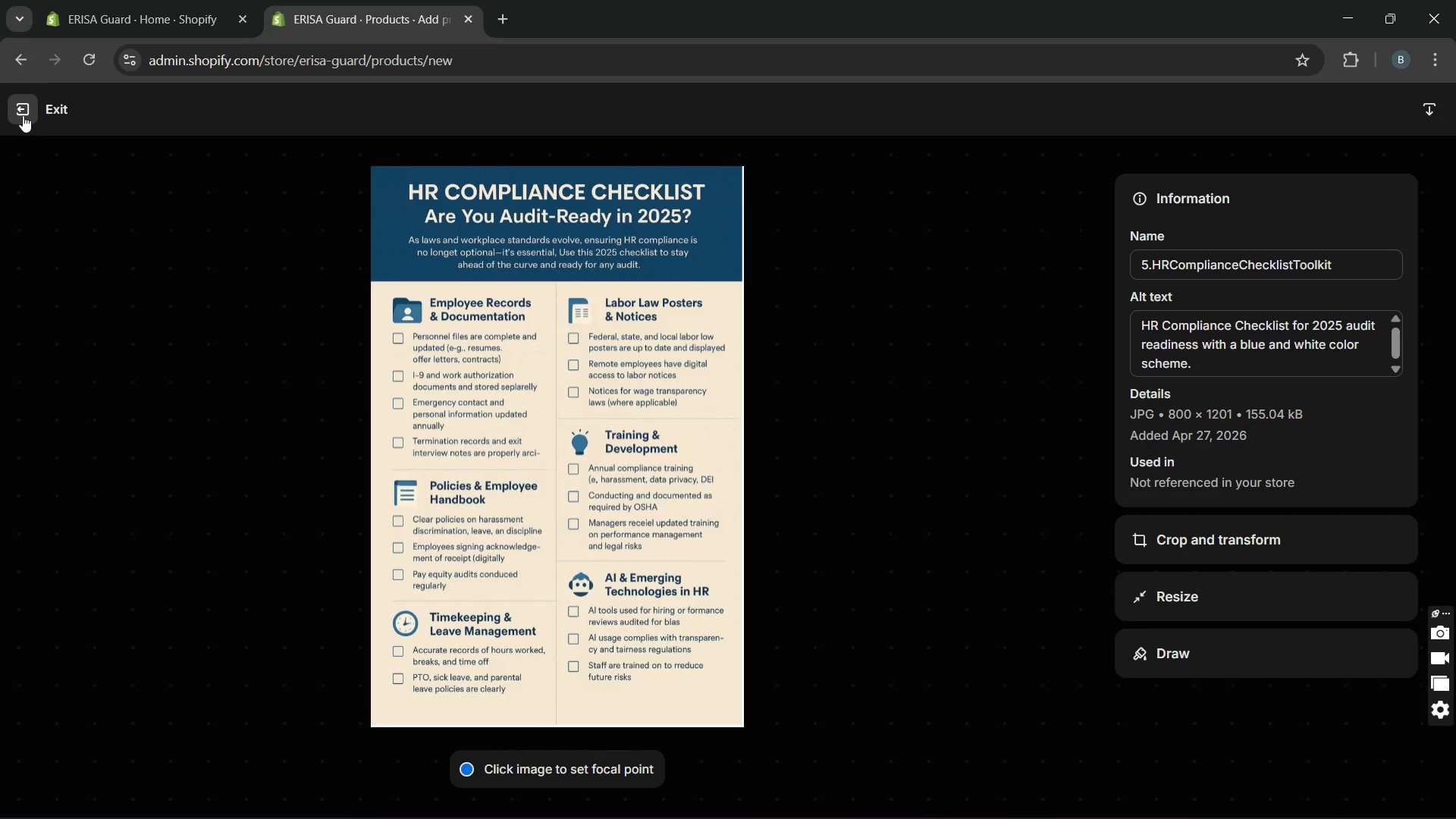 
left_click([23, 115])
 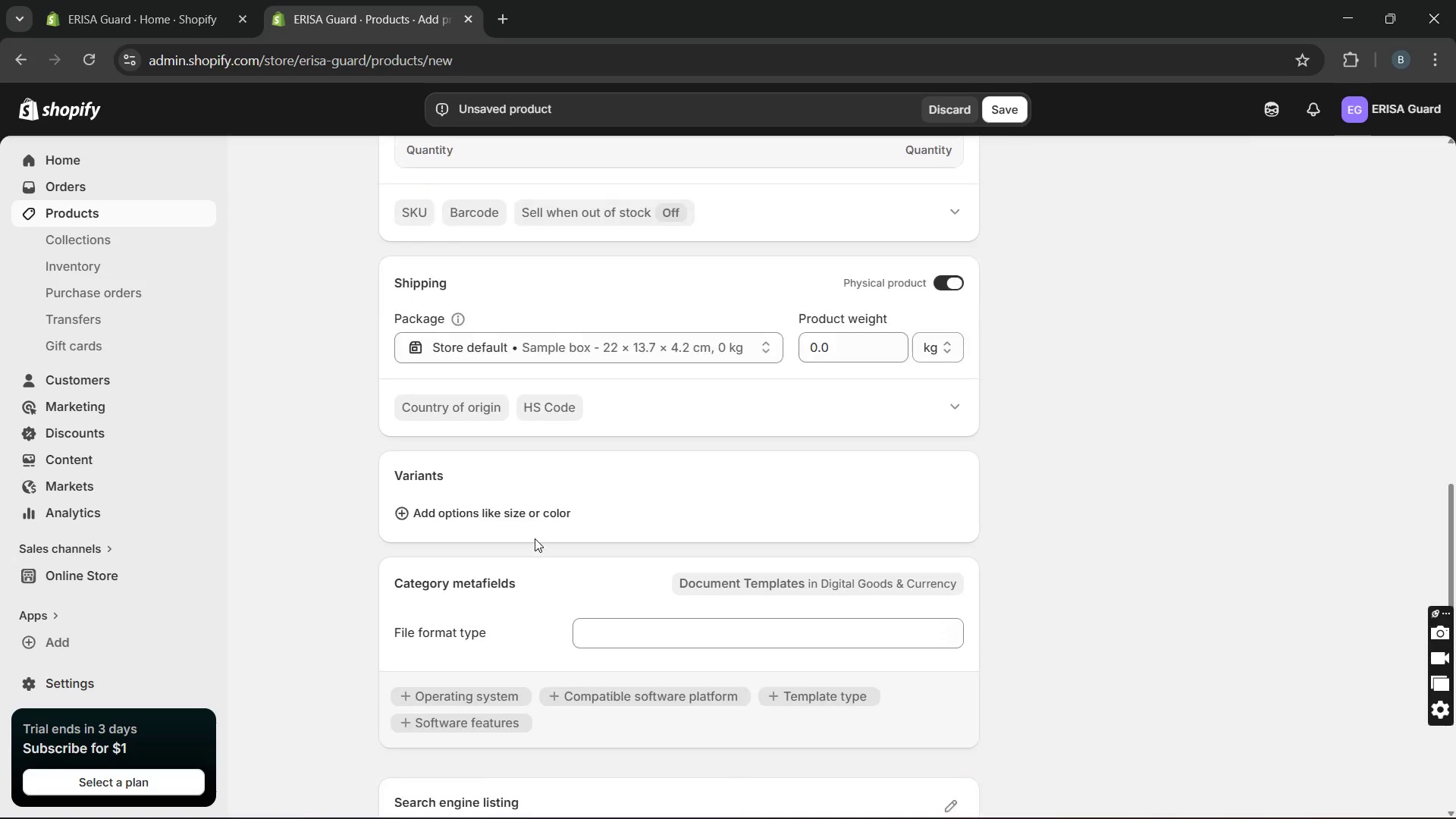 
wait(5.61)
 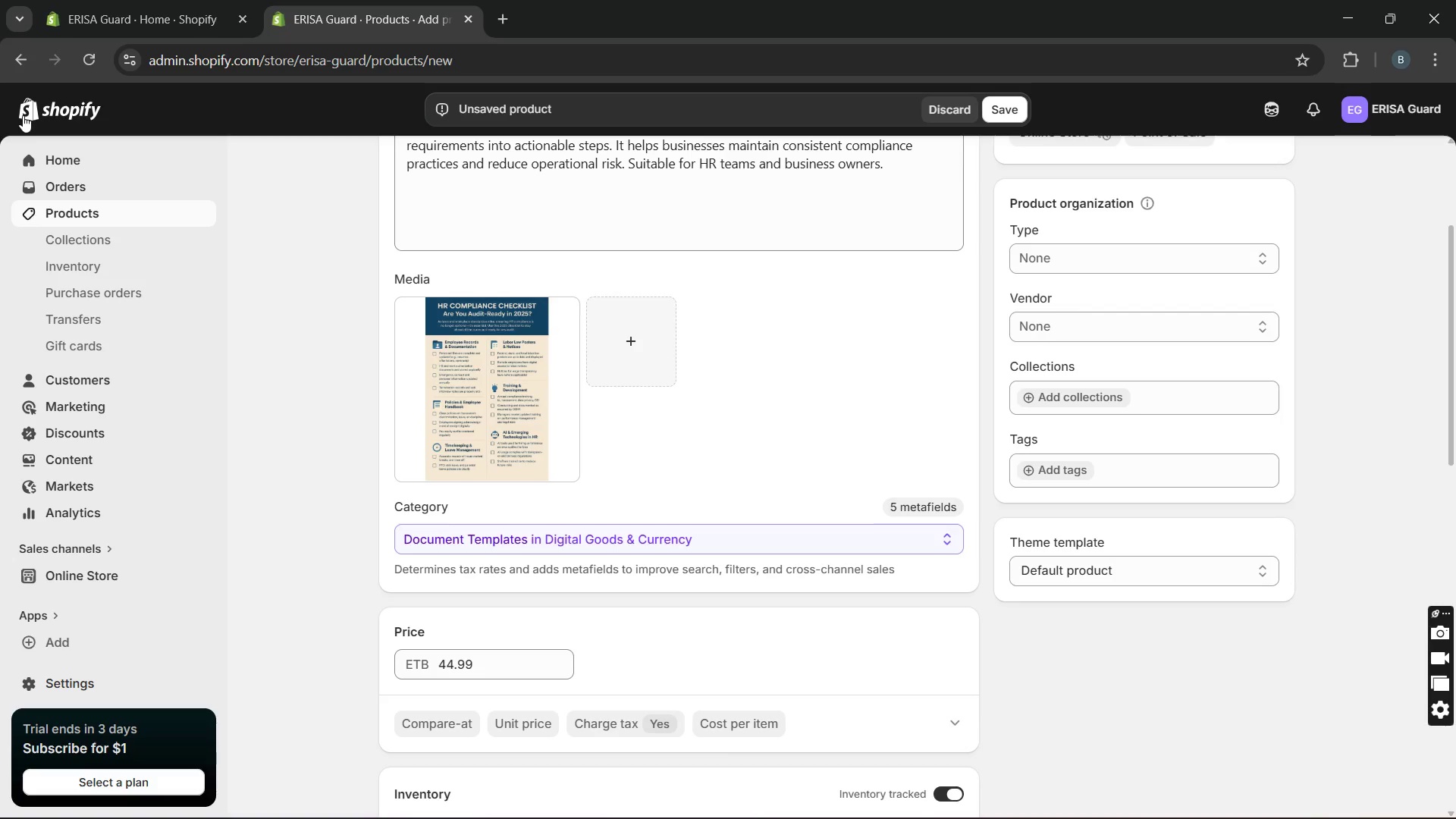 
left_click([952, 284])
 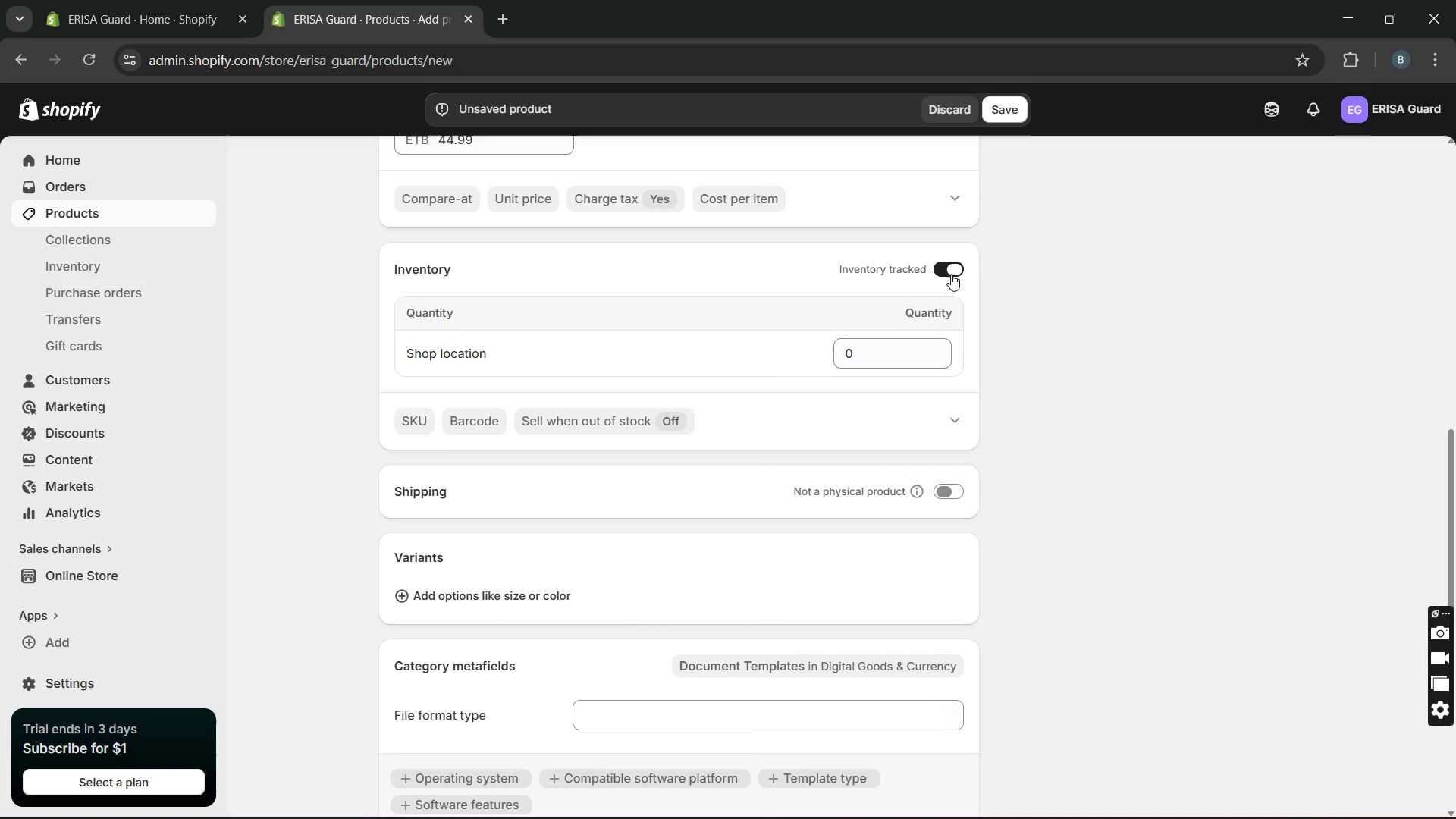 
left_click([950, 268])
 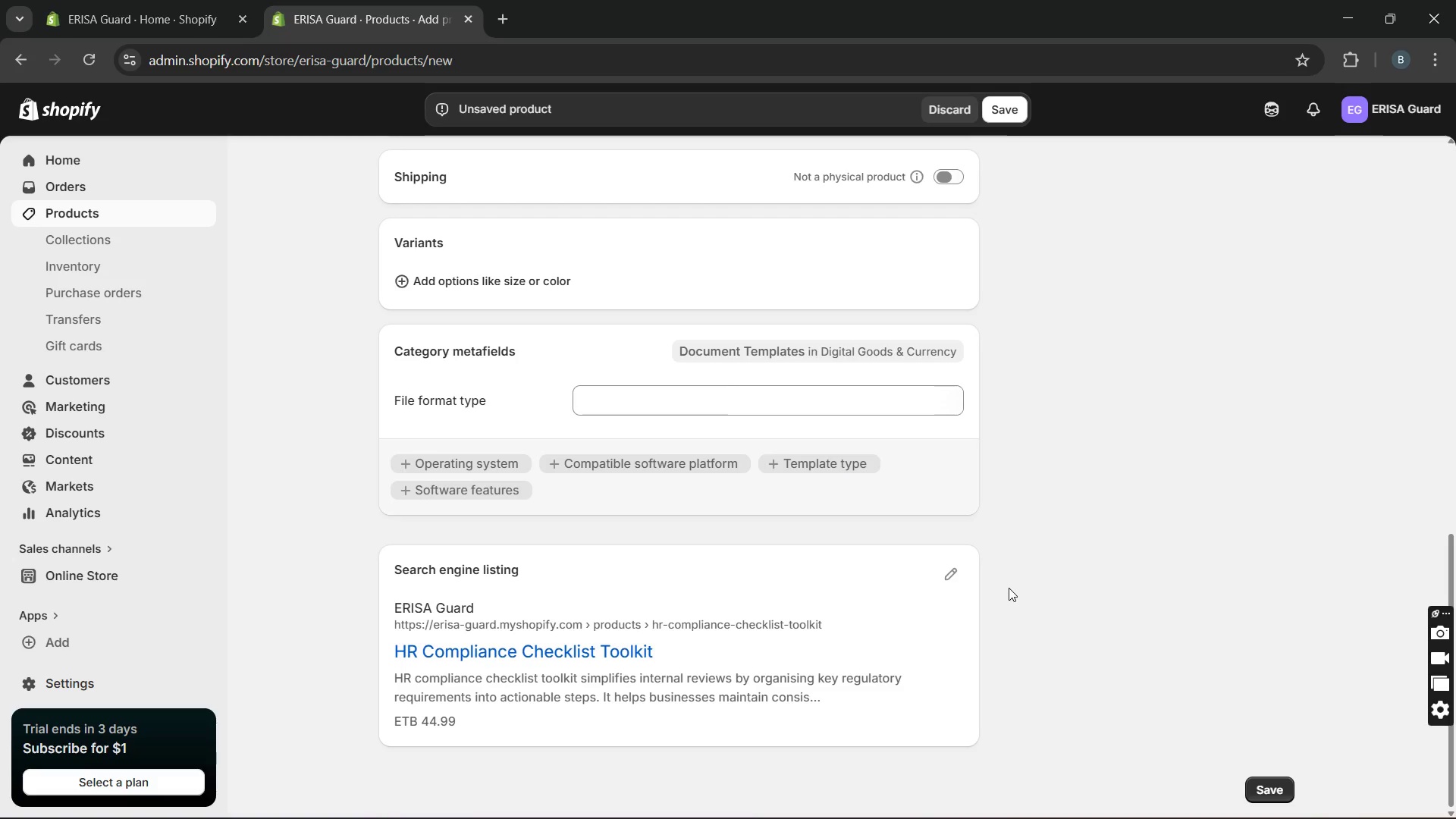 
left_click([938, 568])
 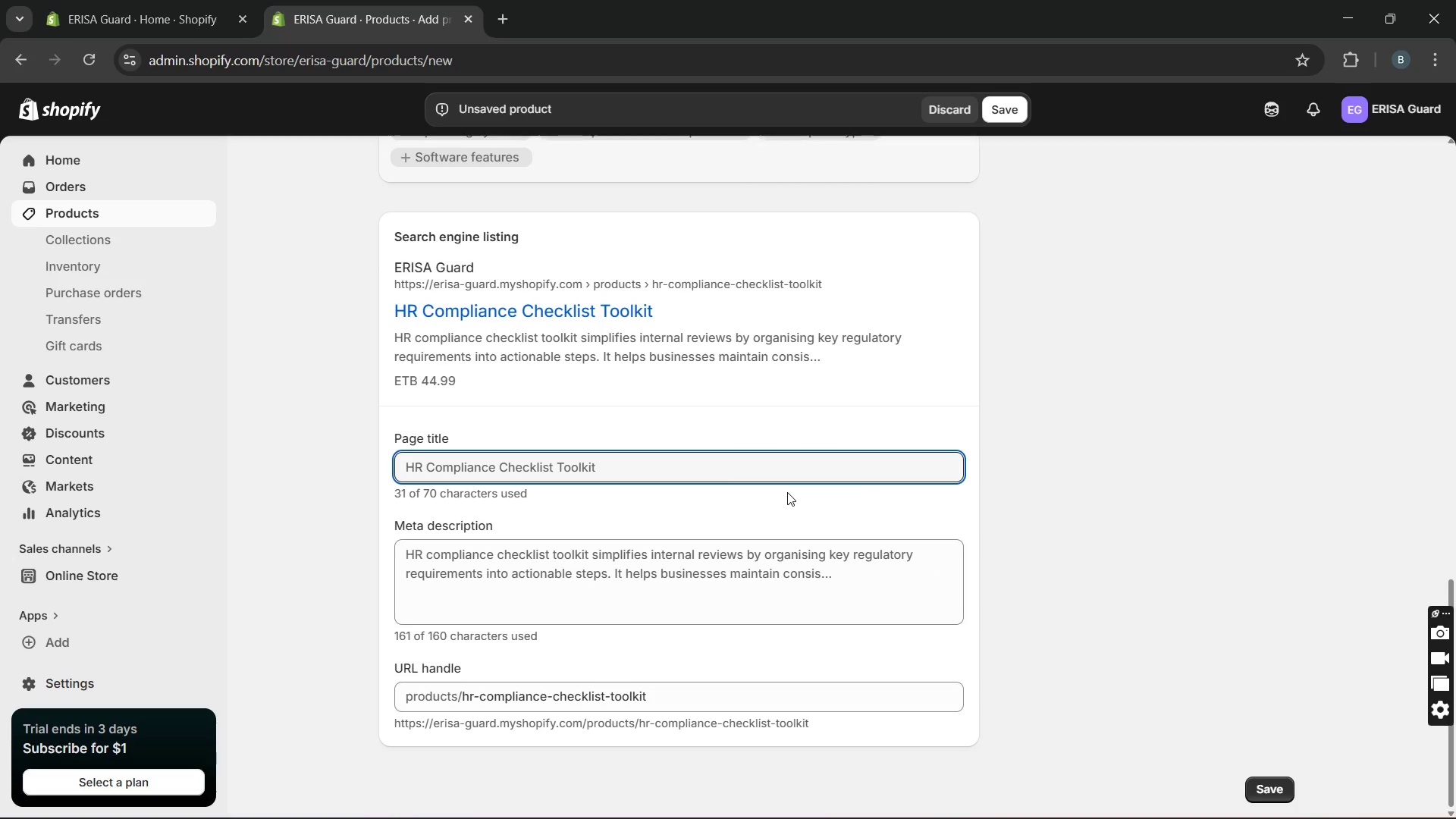 
left_click([787, 464])
 